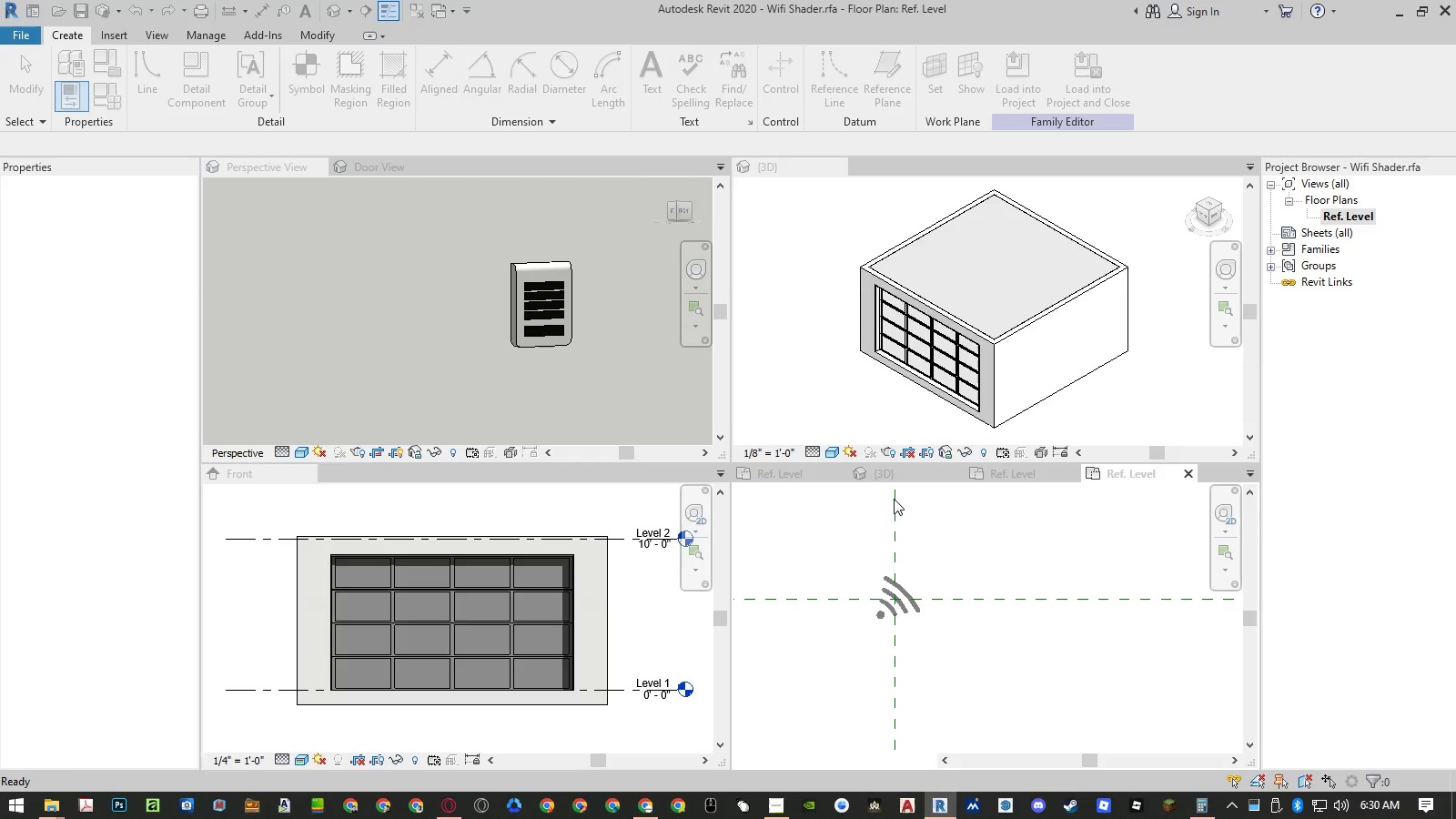 
mouse_move([953, 535])
 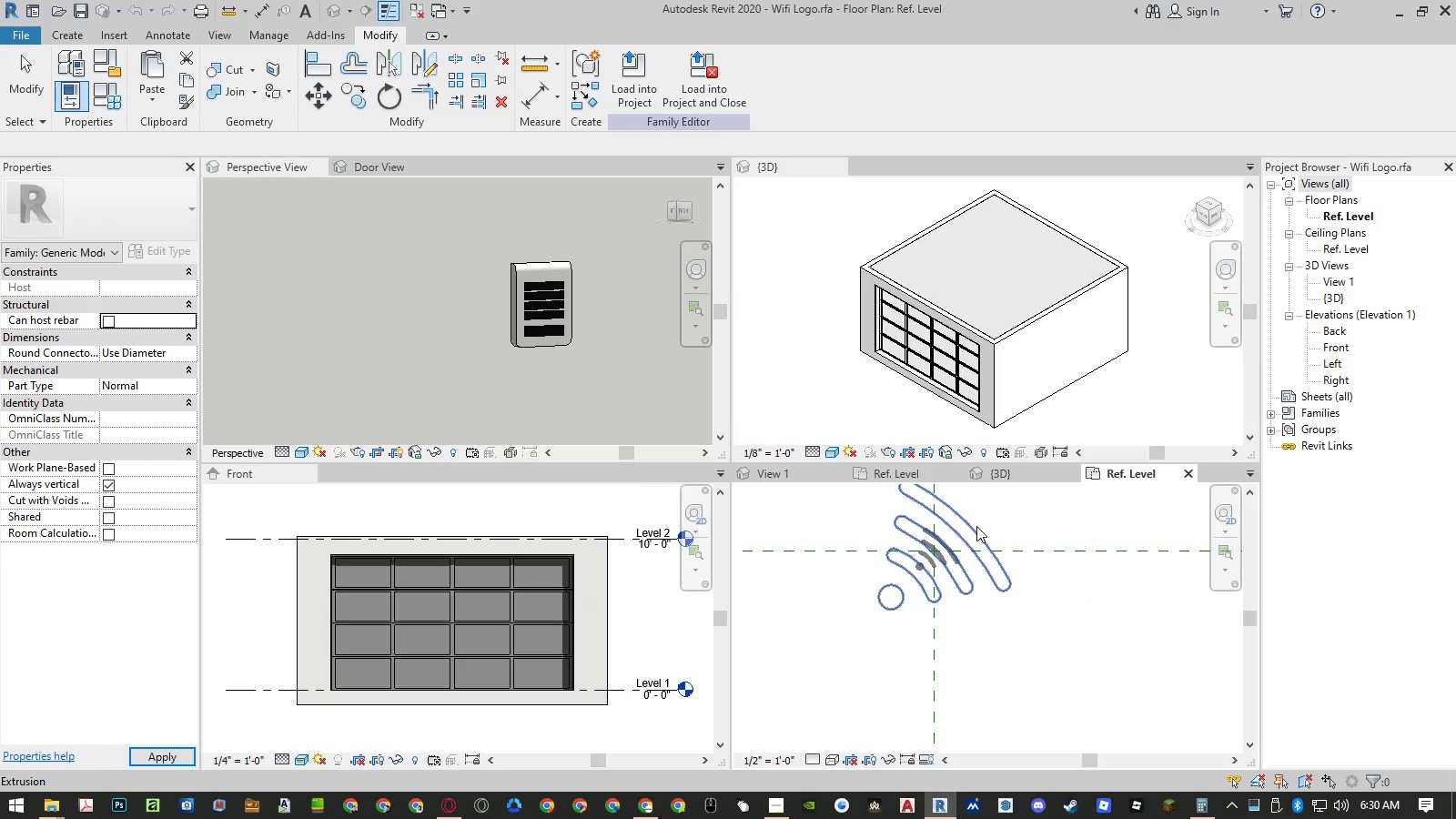 
left_click([976, 526])
 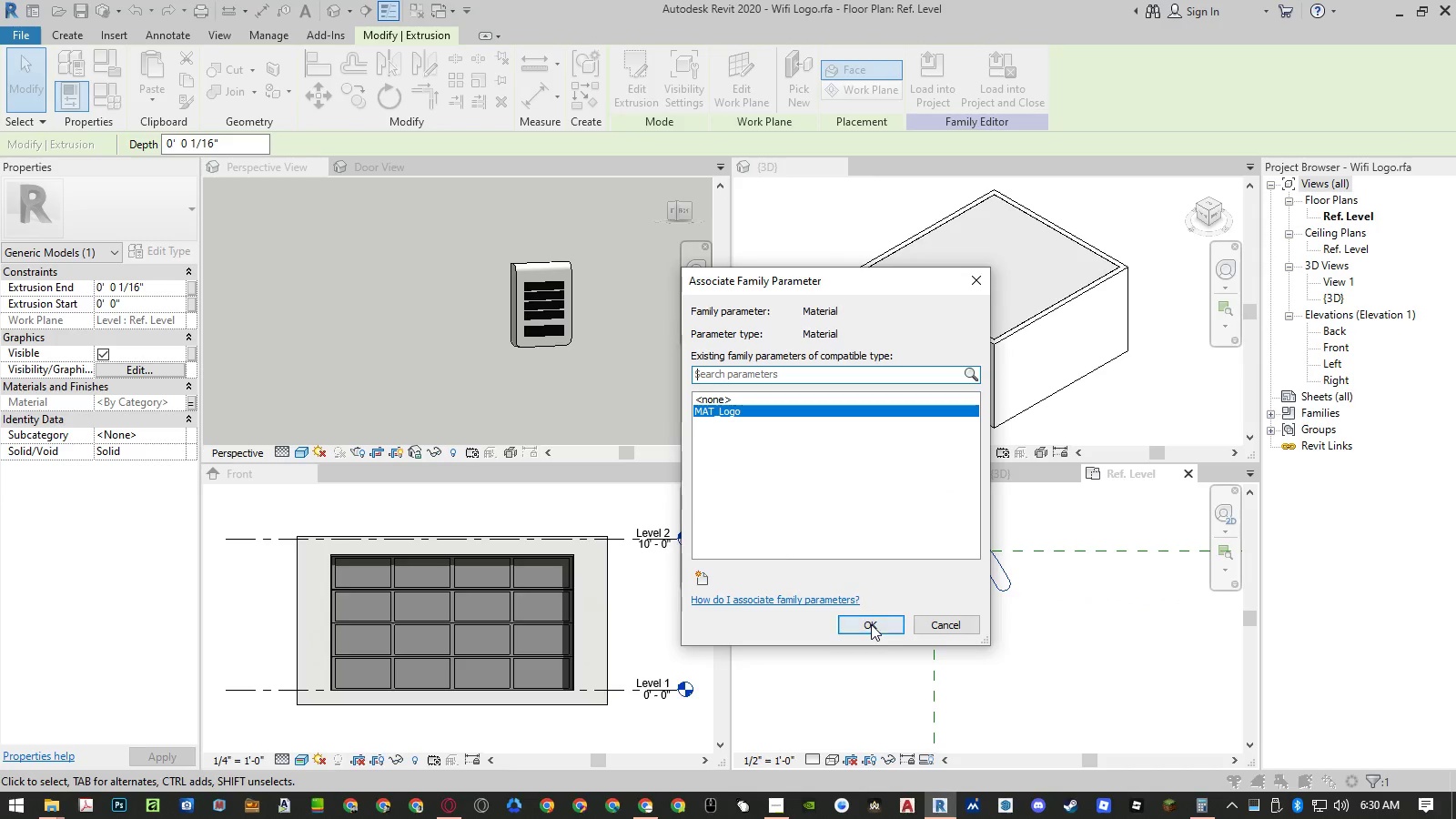 
left_click([946, 622])
 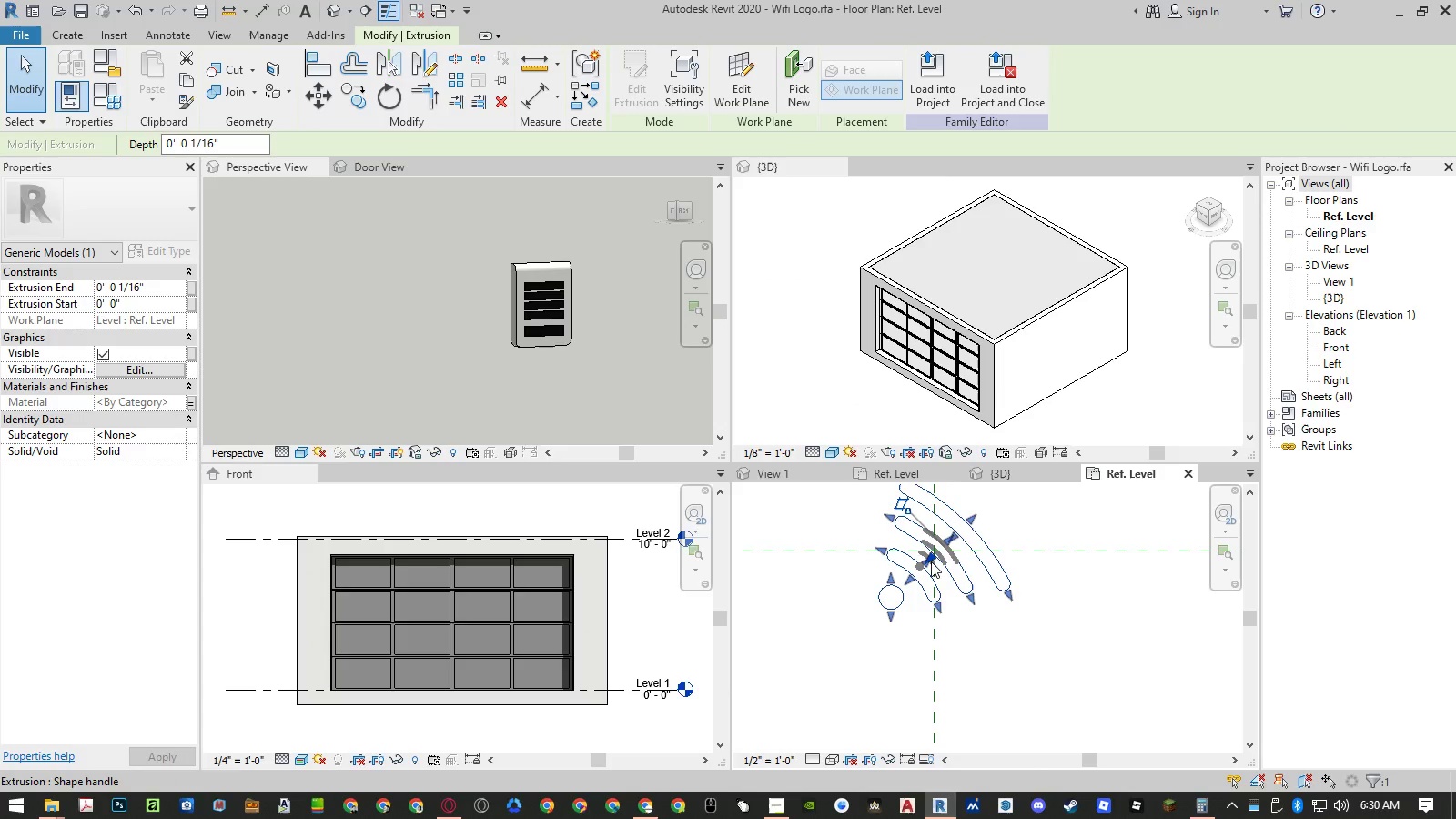 
key(Escape)
 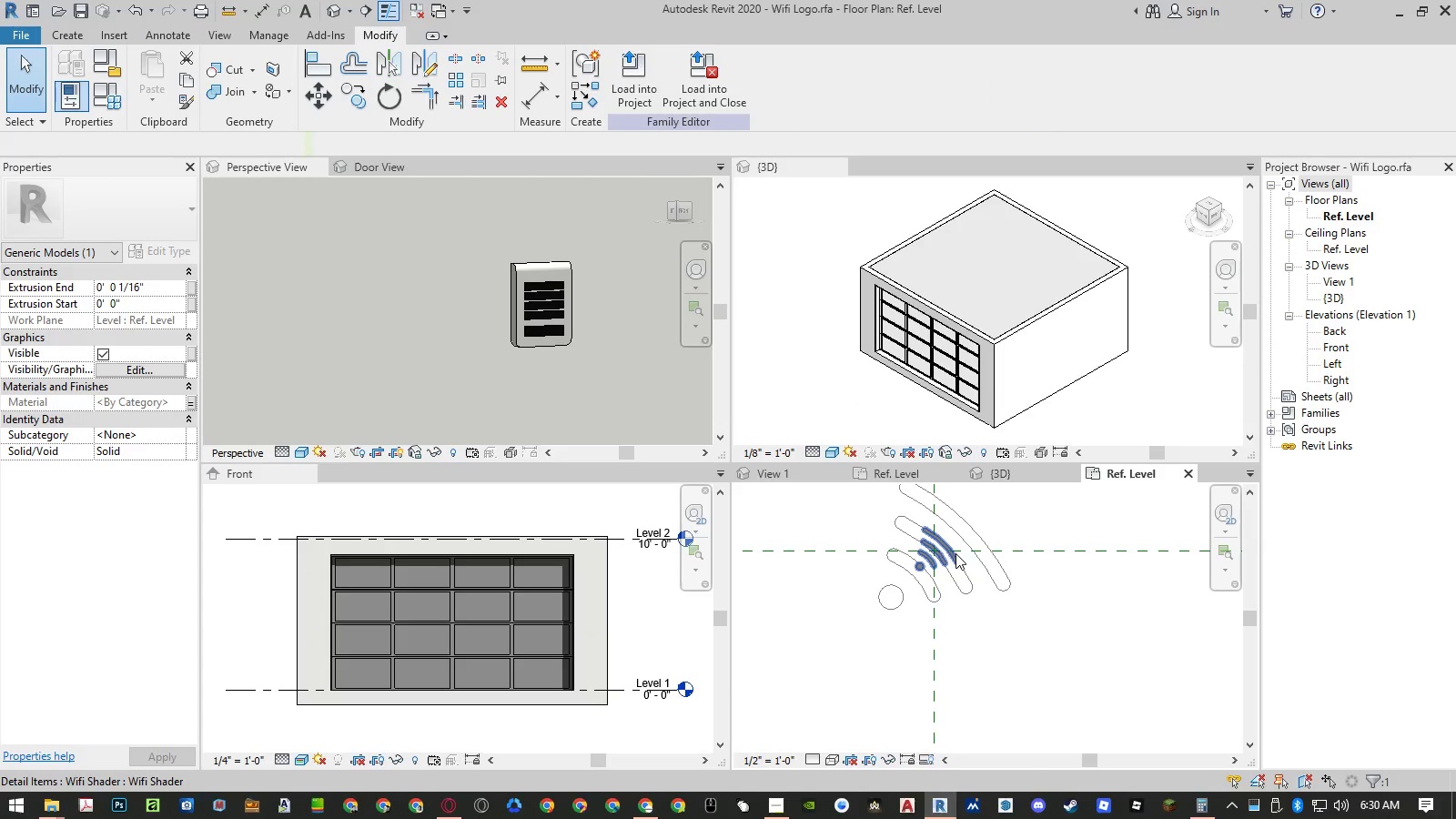 
left_click([952, 551])
 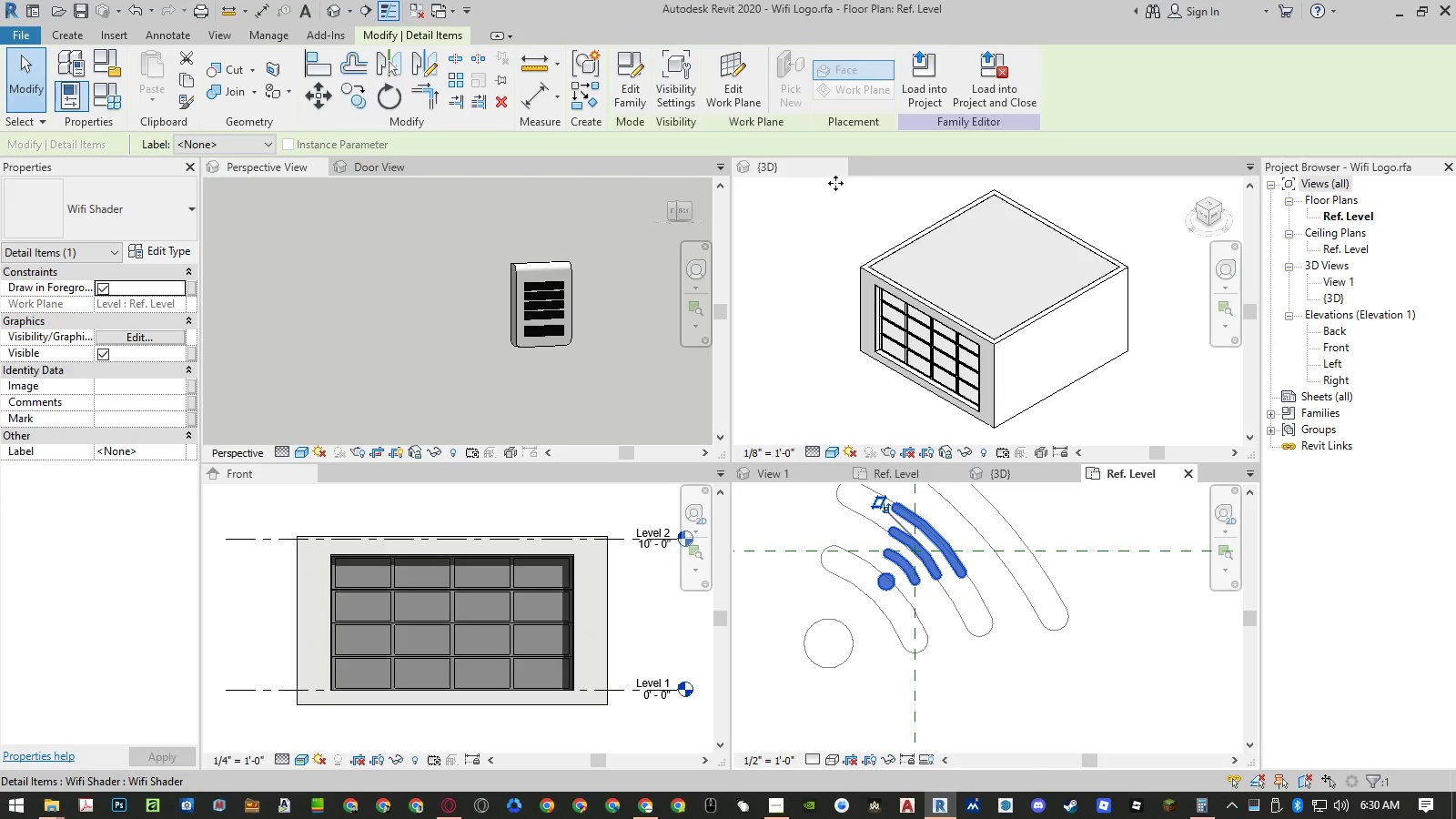 
scroll: coordinate [953, 551], scroll_direction: up, amount: 5.0
 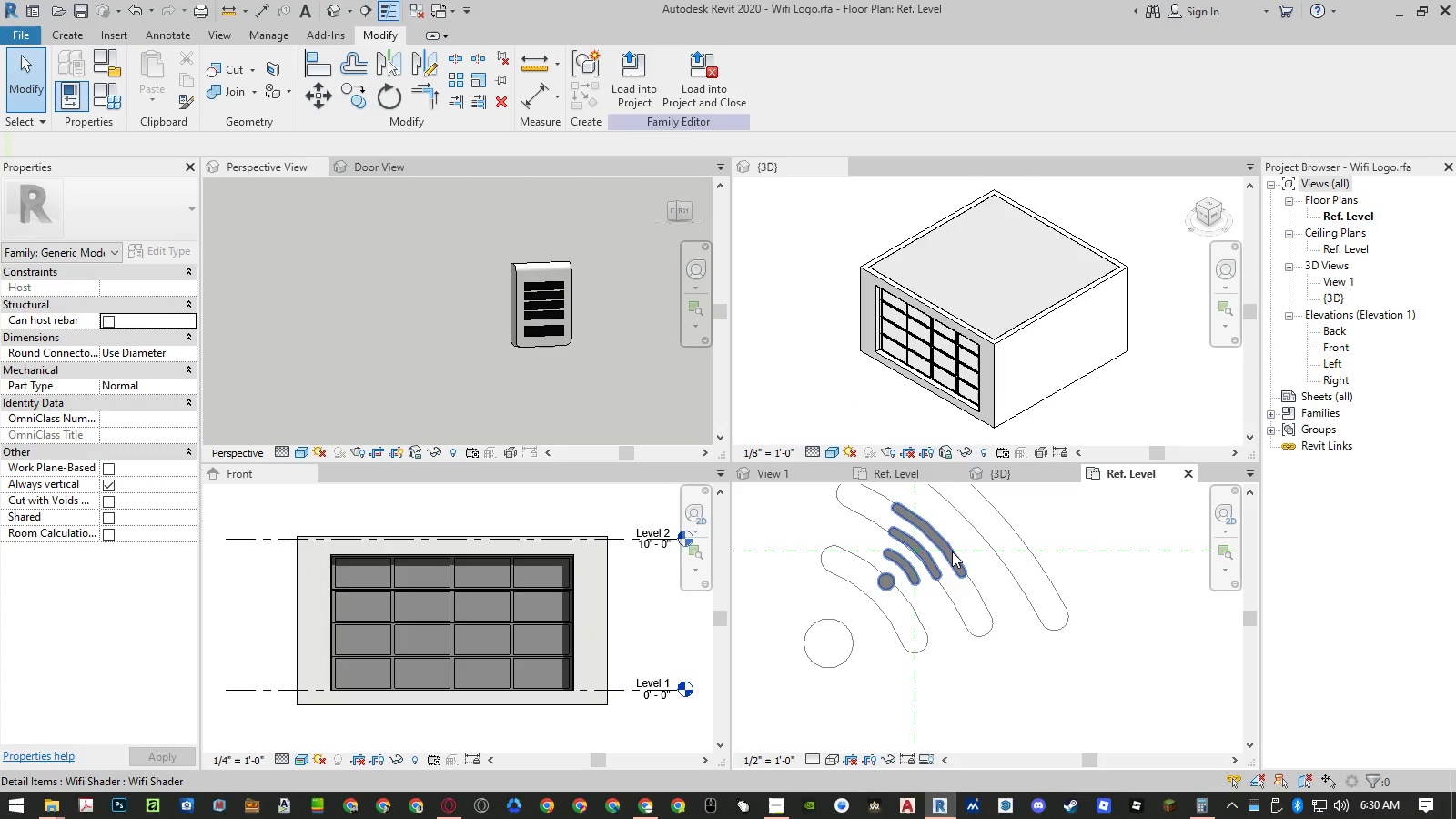 
key(Delete)
 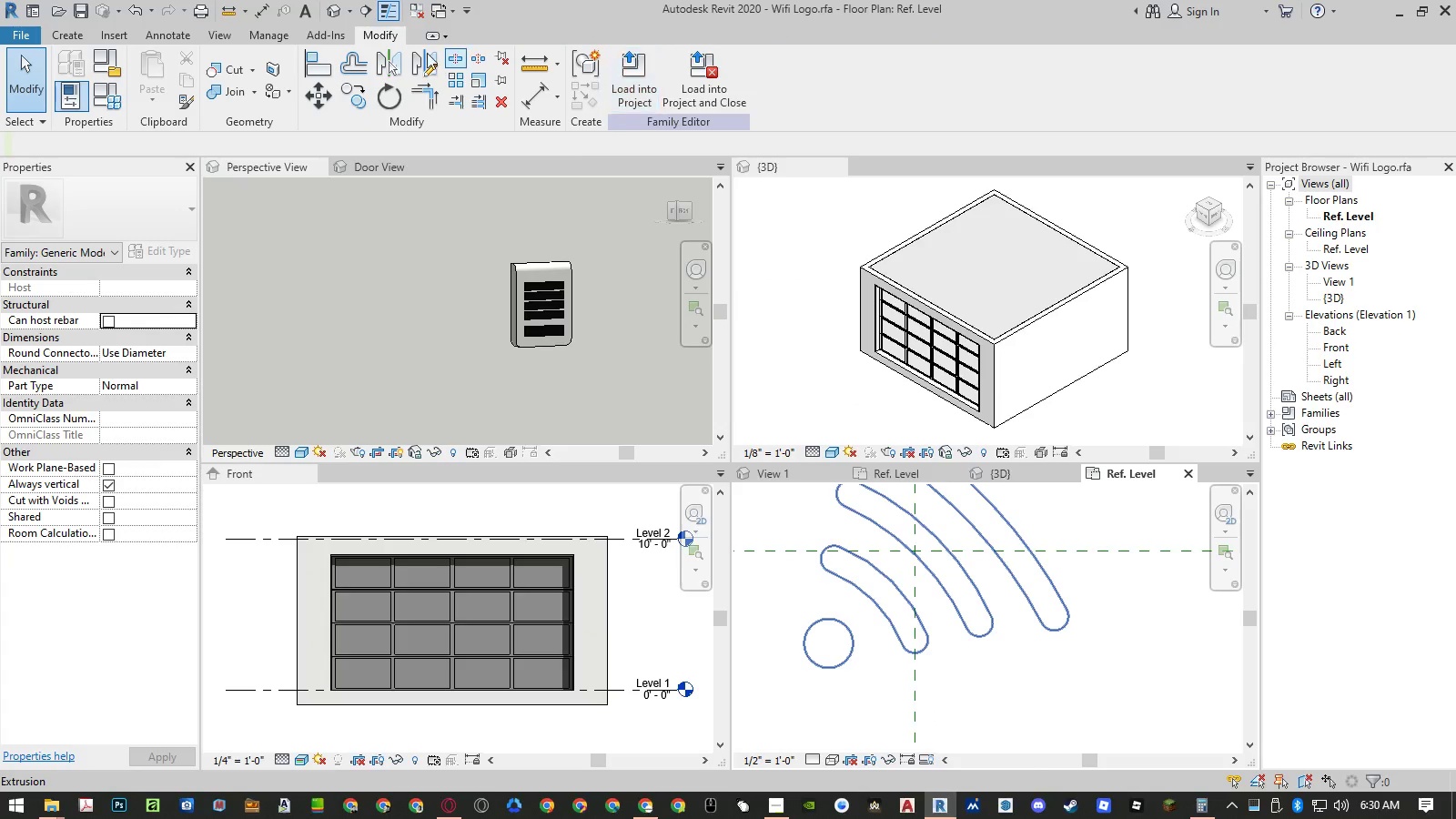 
left_click([277, 35])
 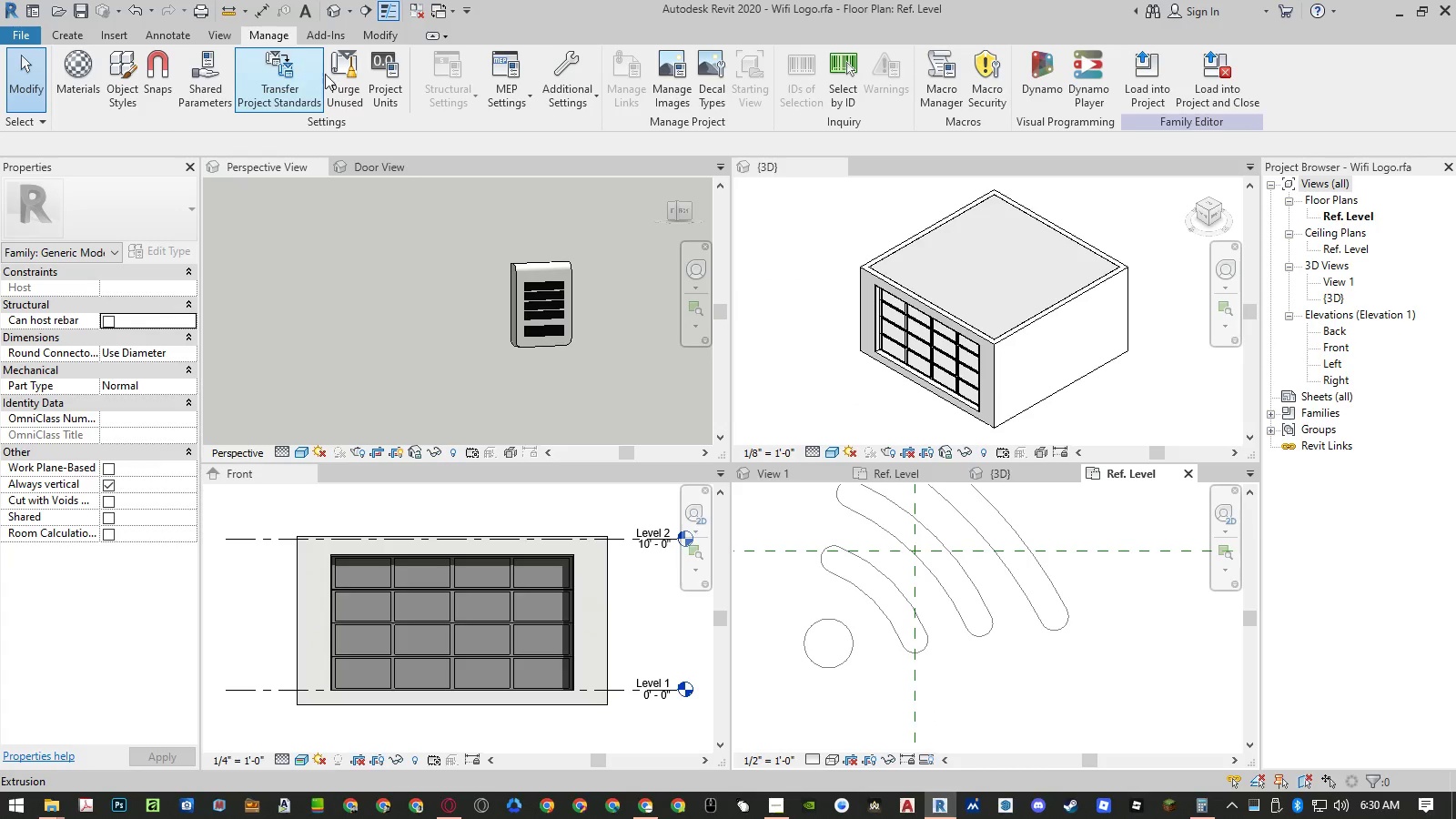 
left_click([345, 78])
 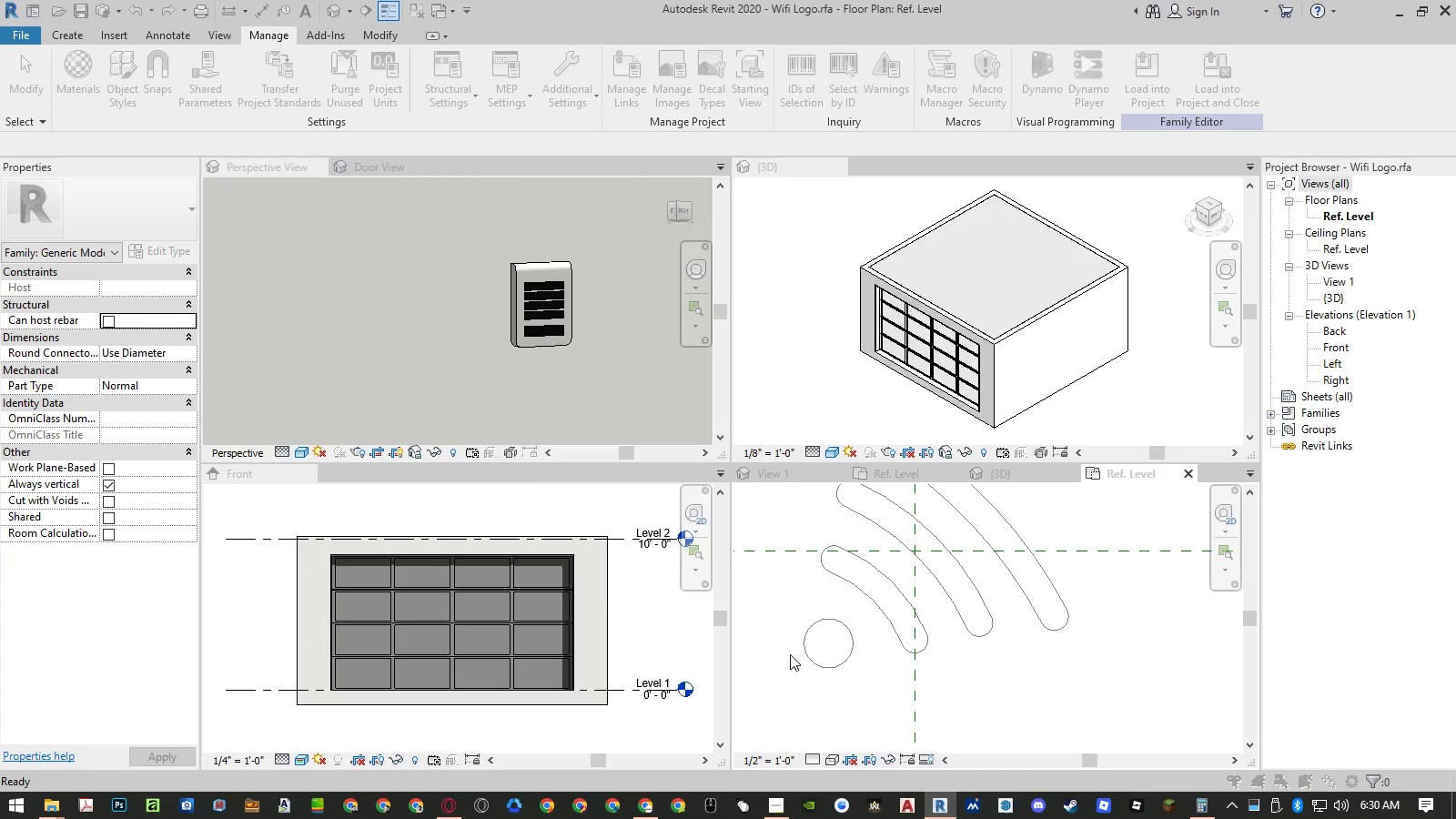 
left_click([790, 654])
 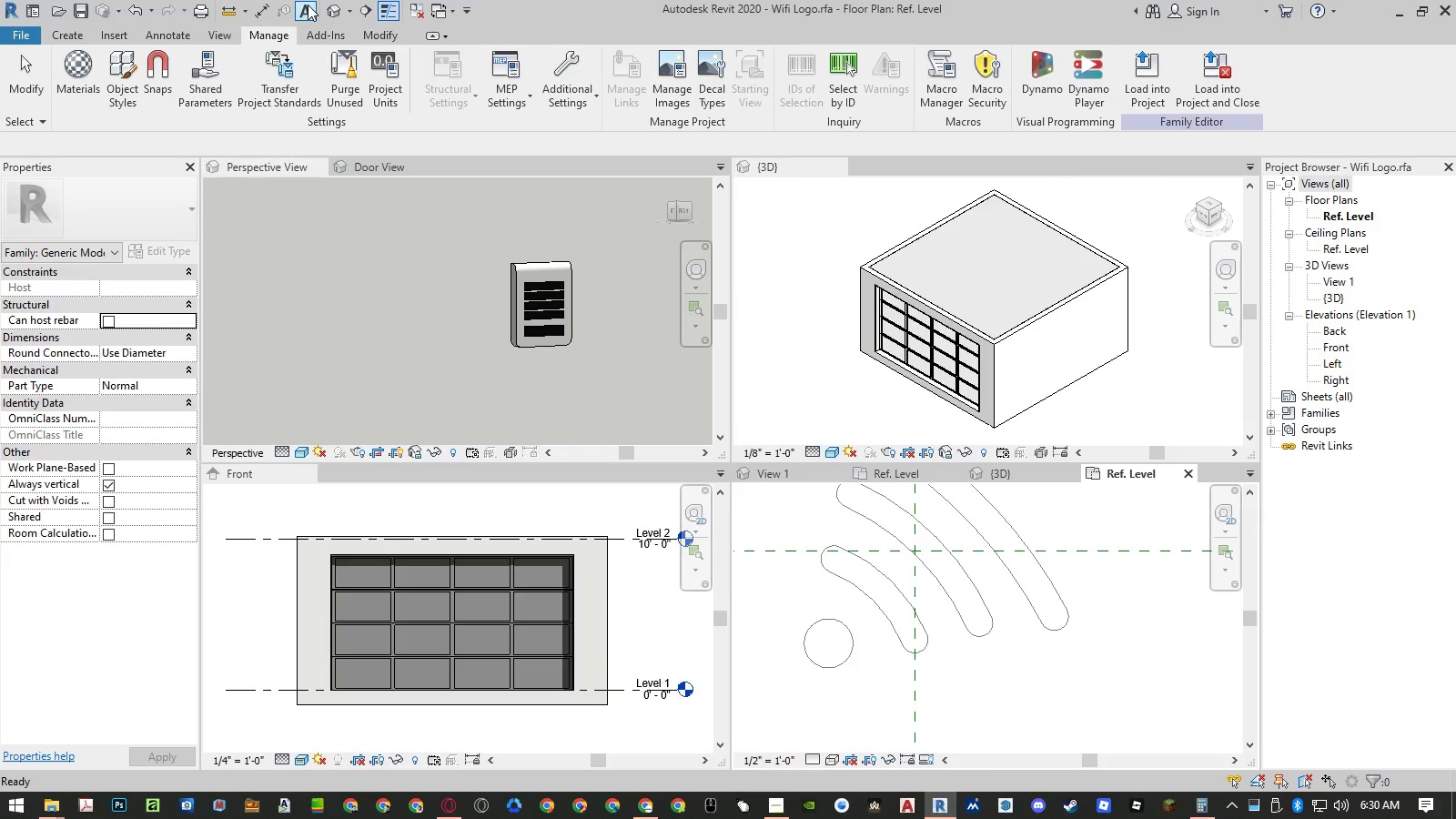 
left_click([329, 79])
 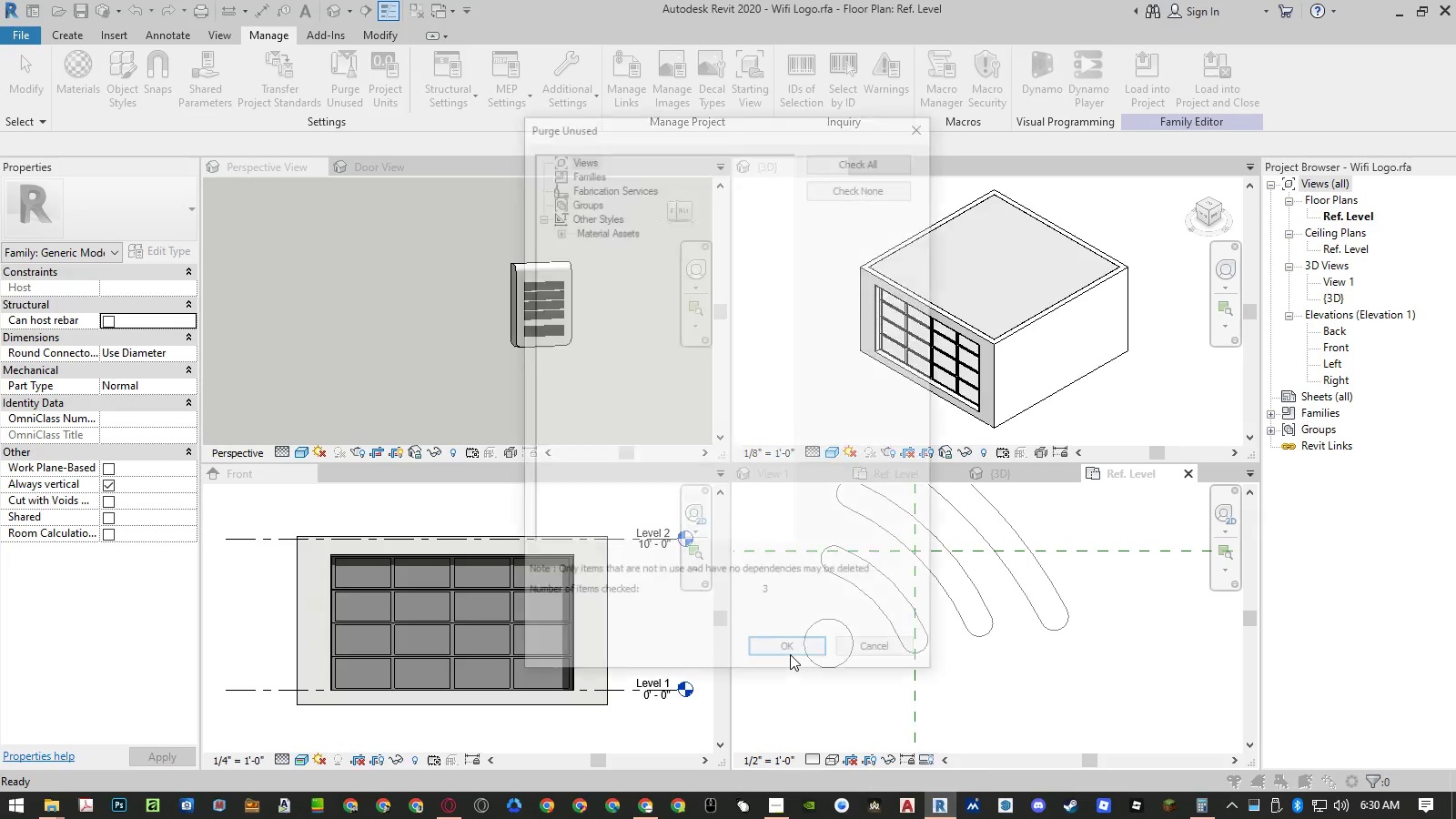 
left_click([790, 654])
 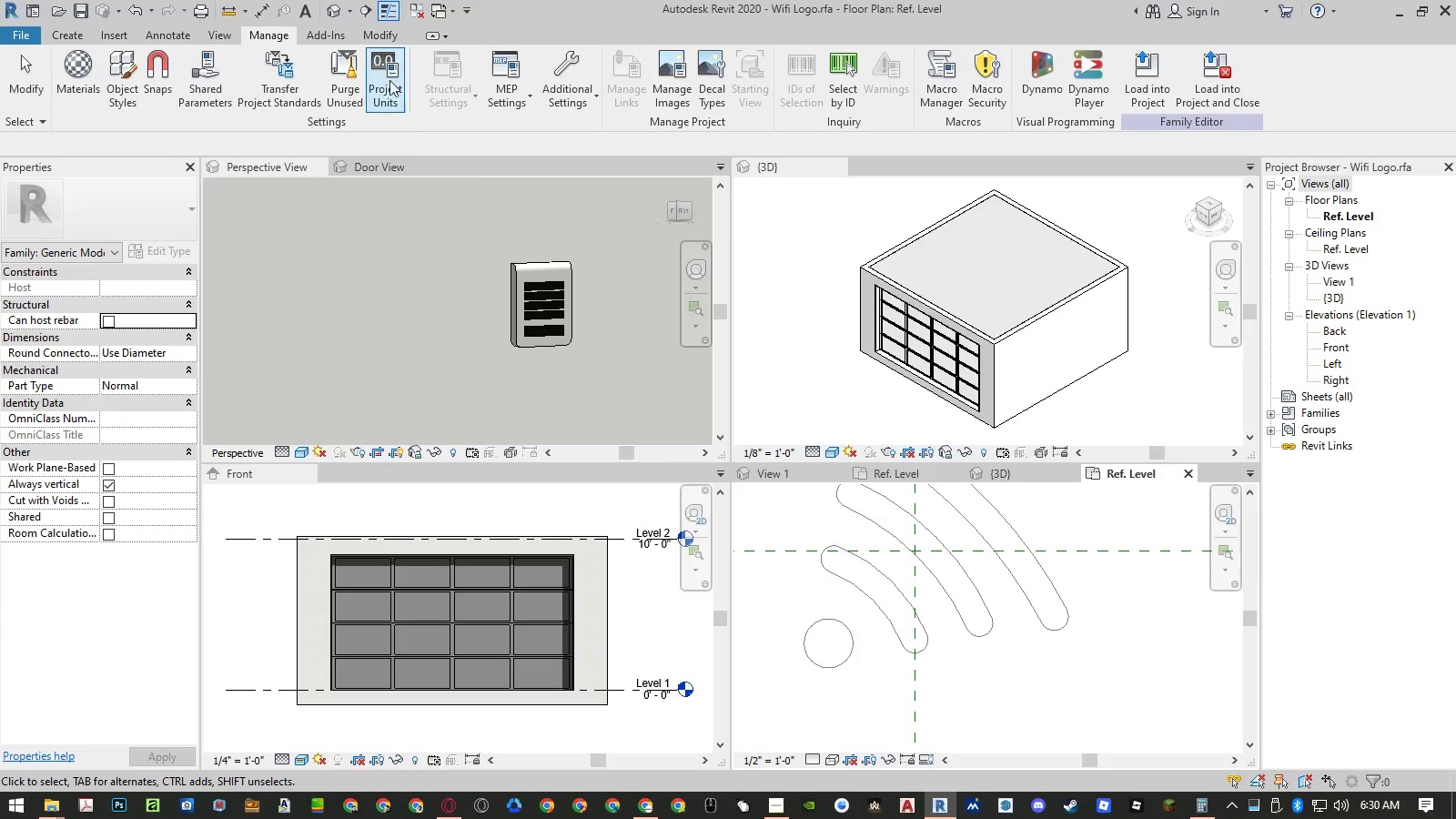 
left_click([359, 87])
 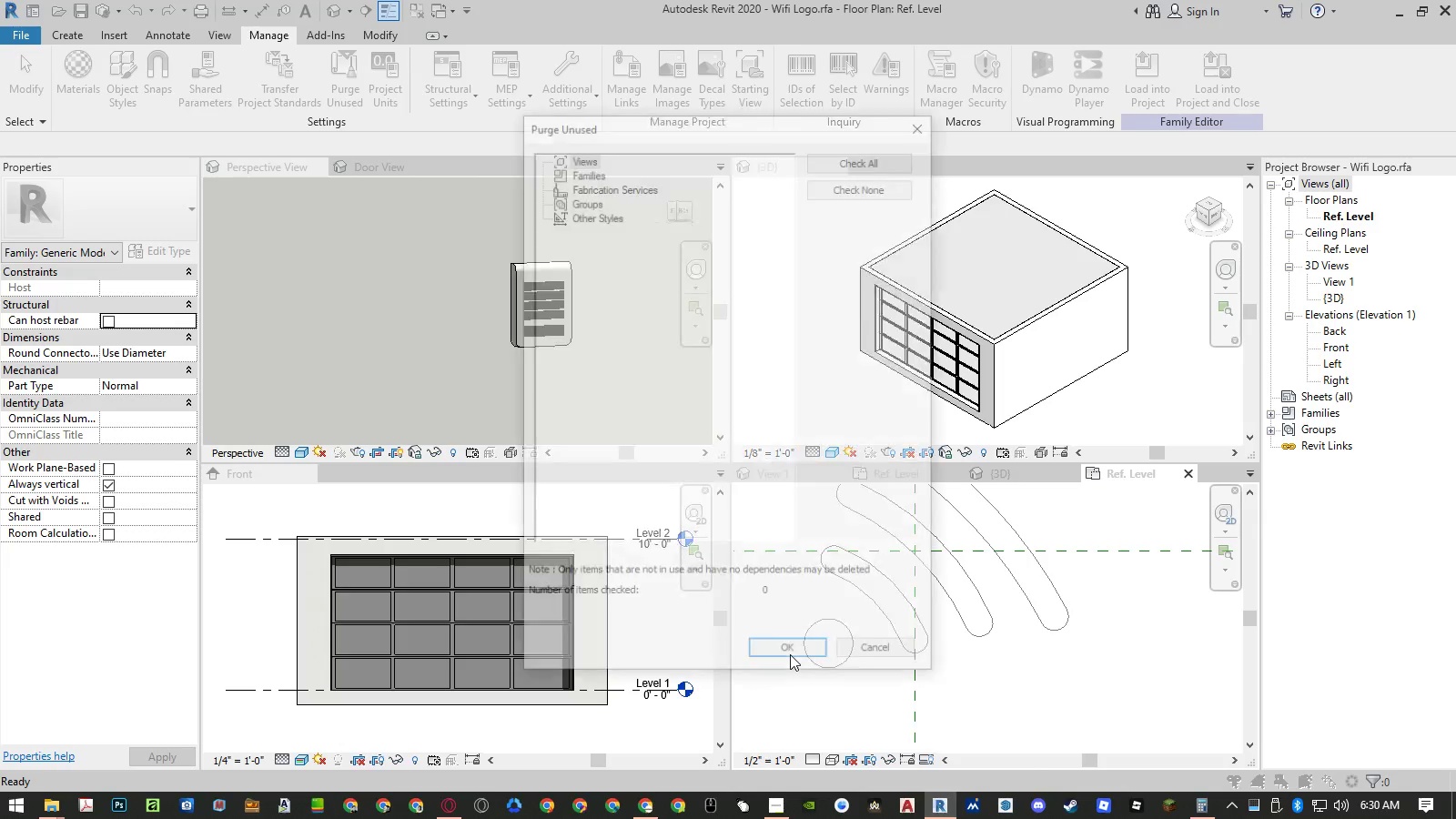 
left_click([790, 654])
 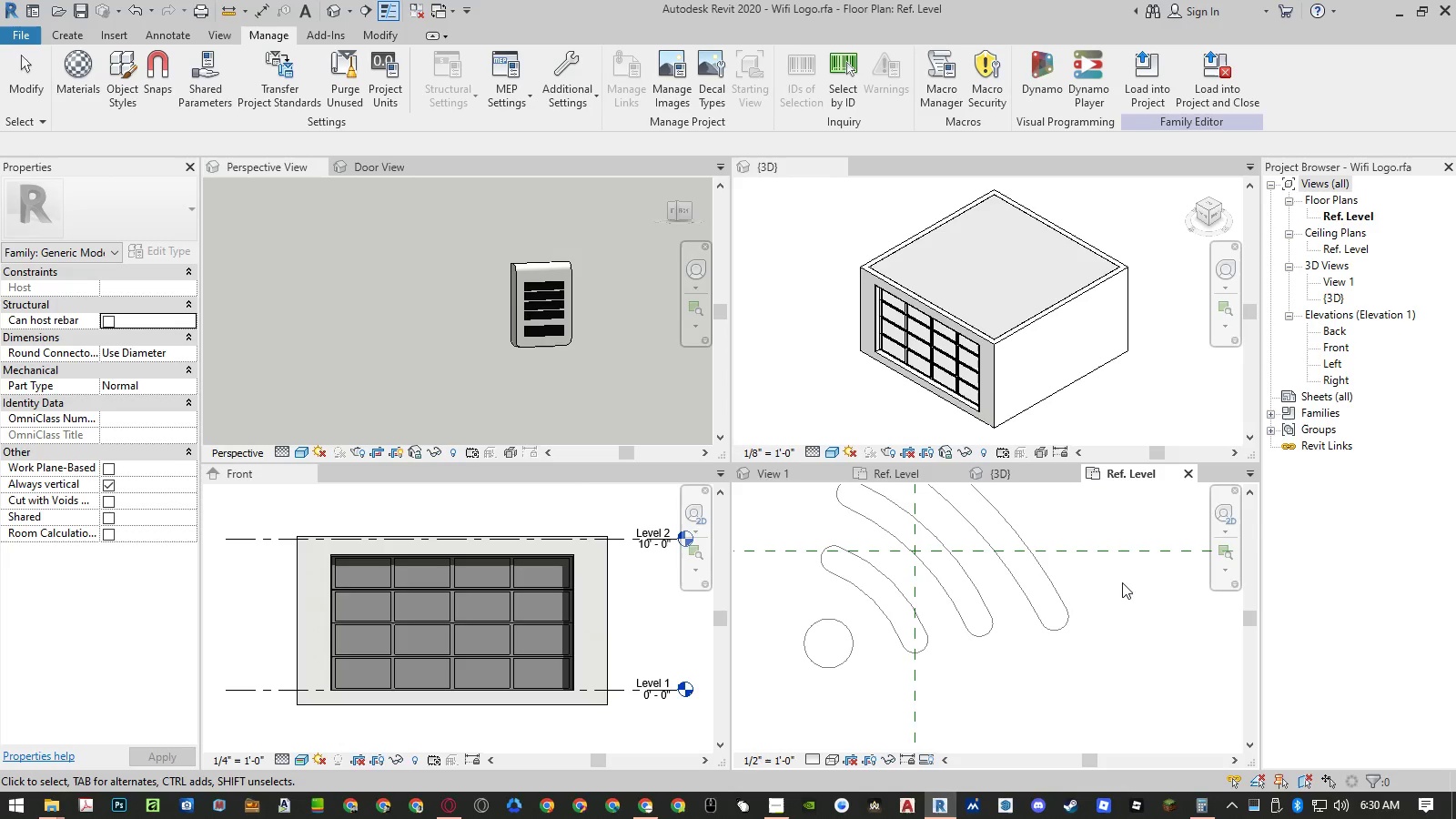 
left_click([1122, 595])
 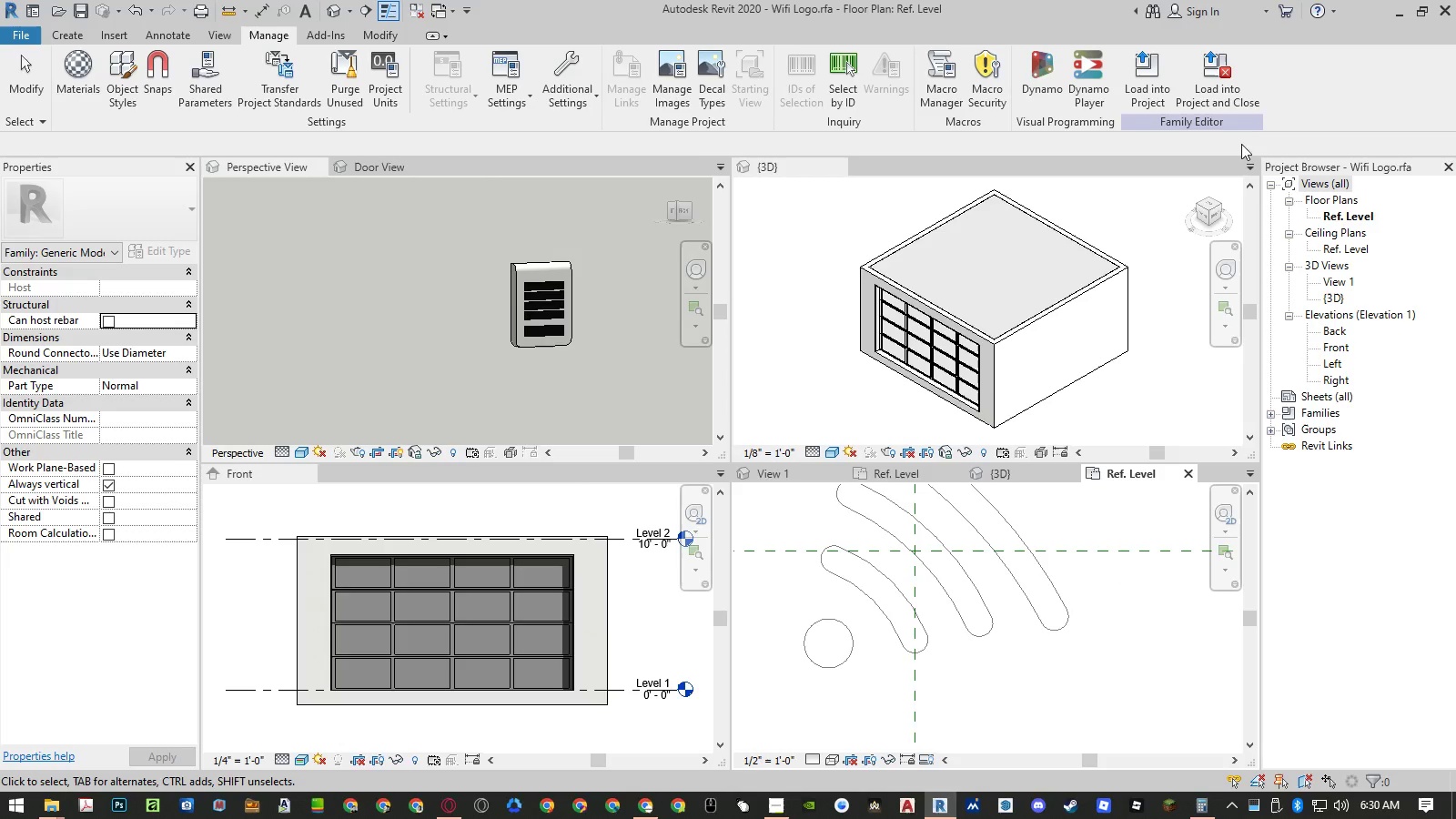 
left_click([1222, 106])
 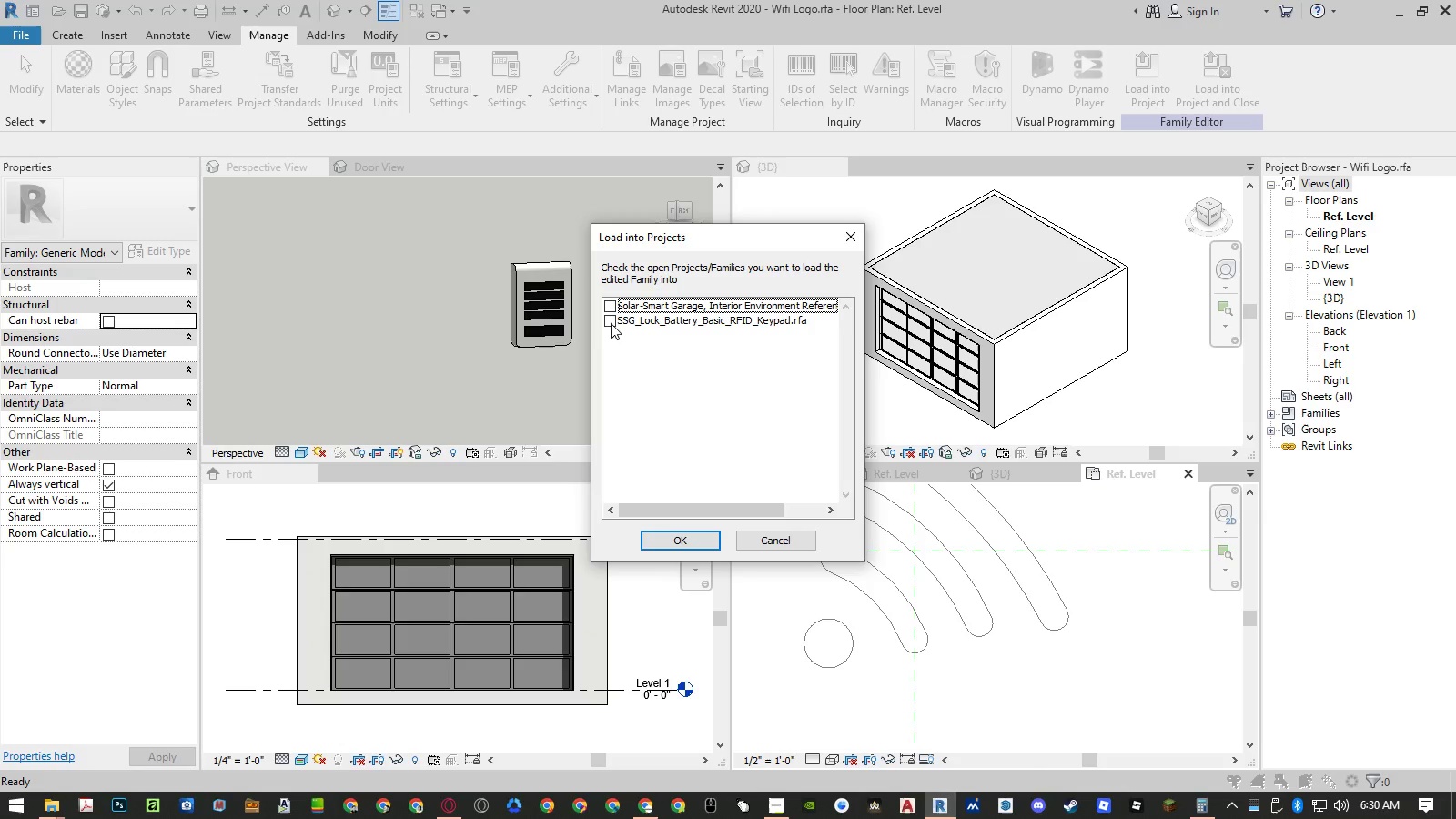 
left_click([797, 541])
 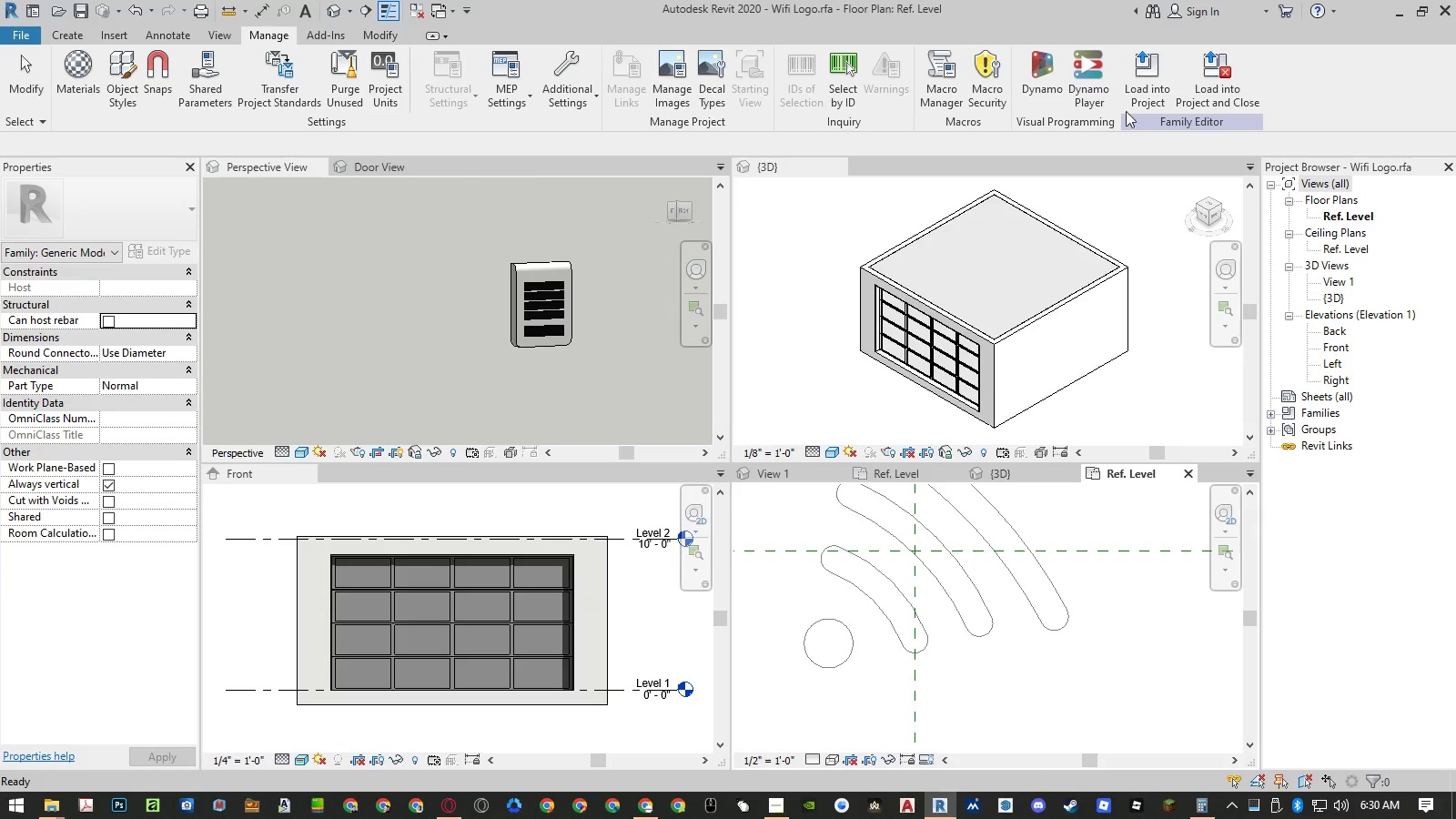 
left_click([1138, 93])
 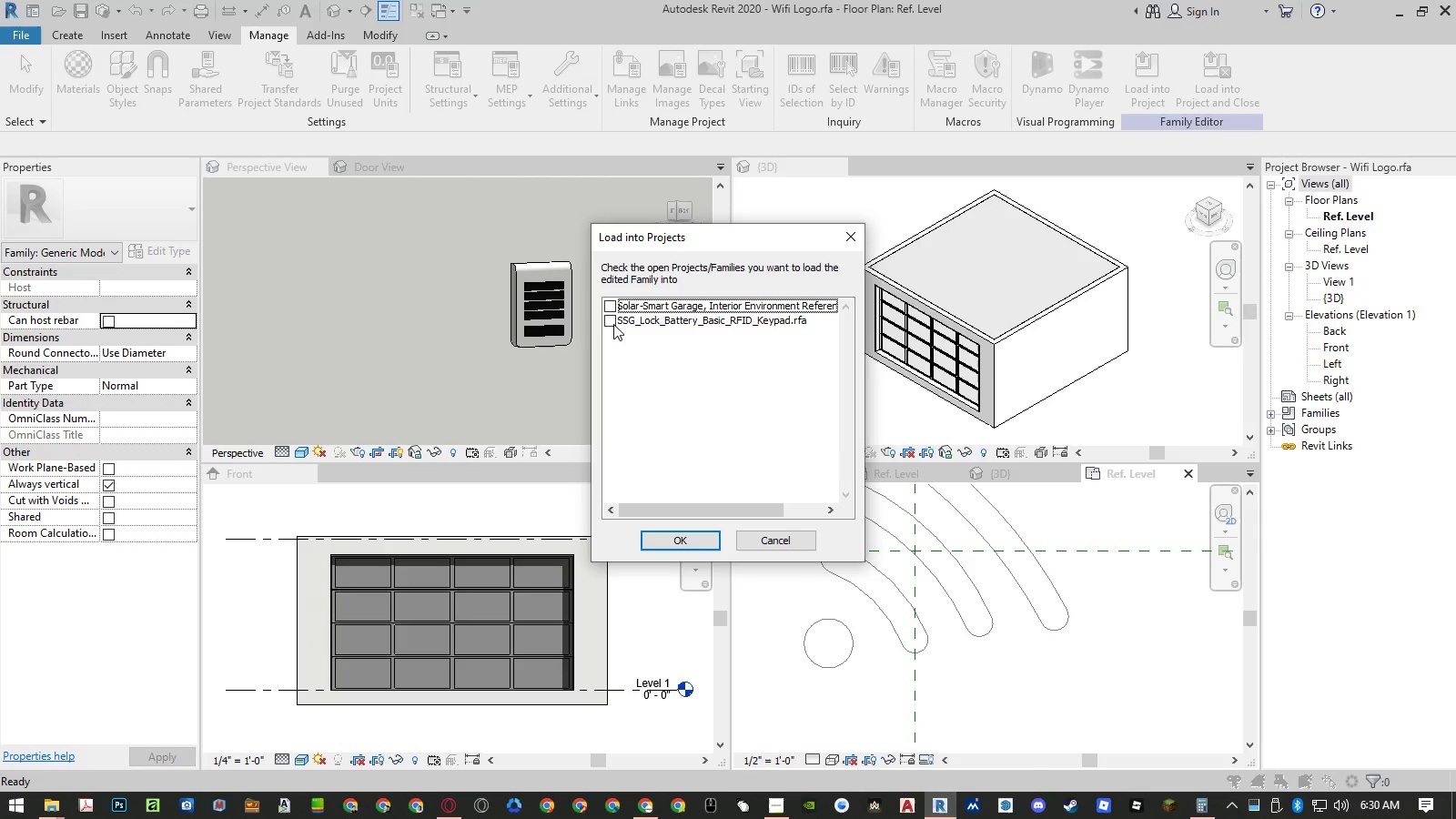 
double_click([612, 321])
 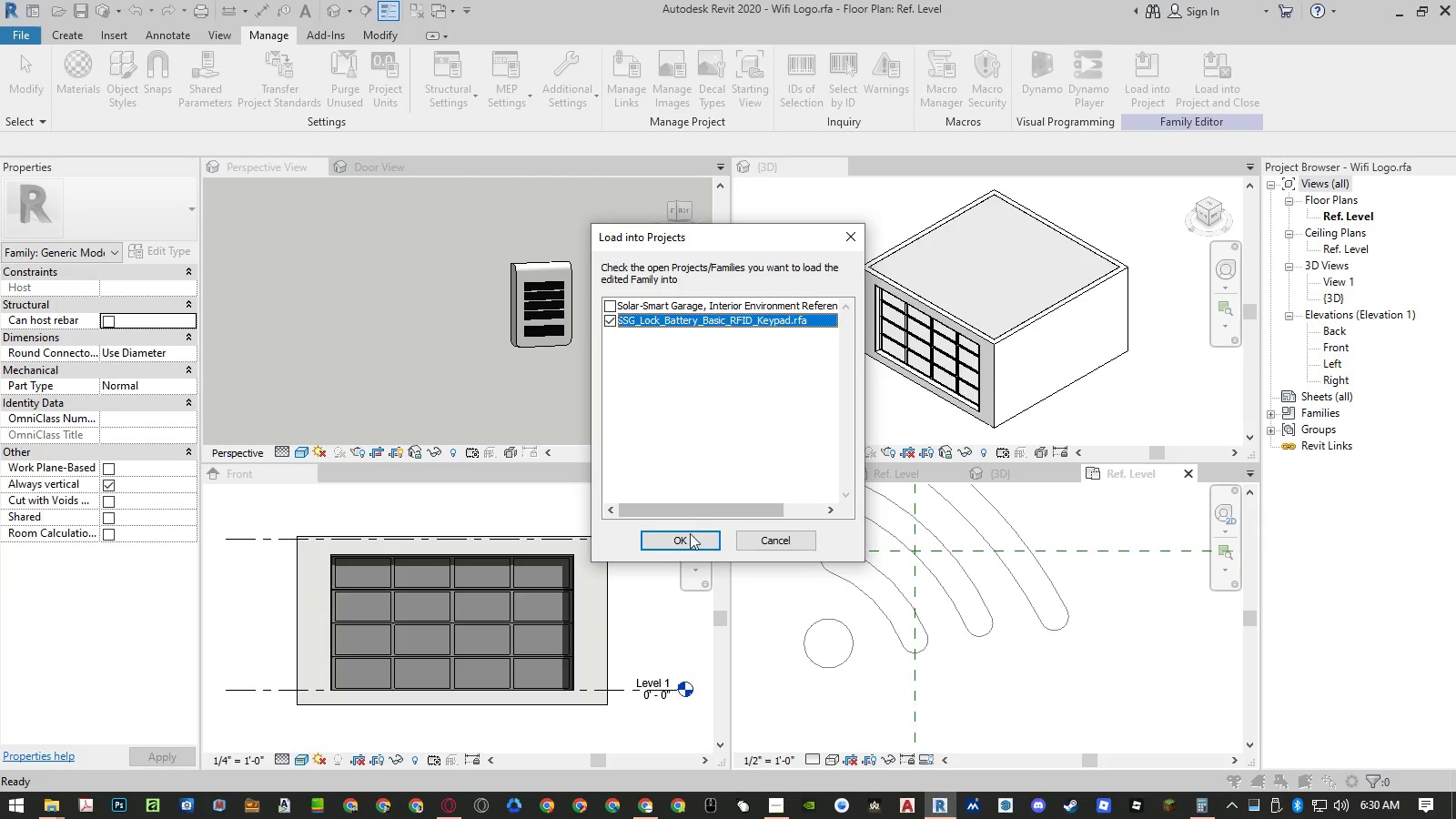 
left_click([689, 548])
 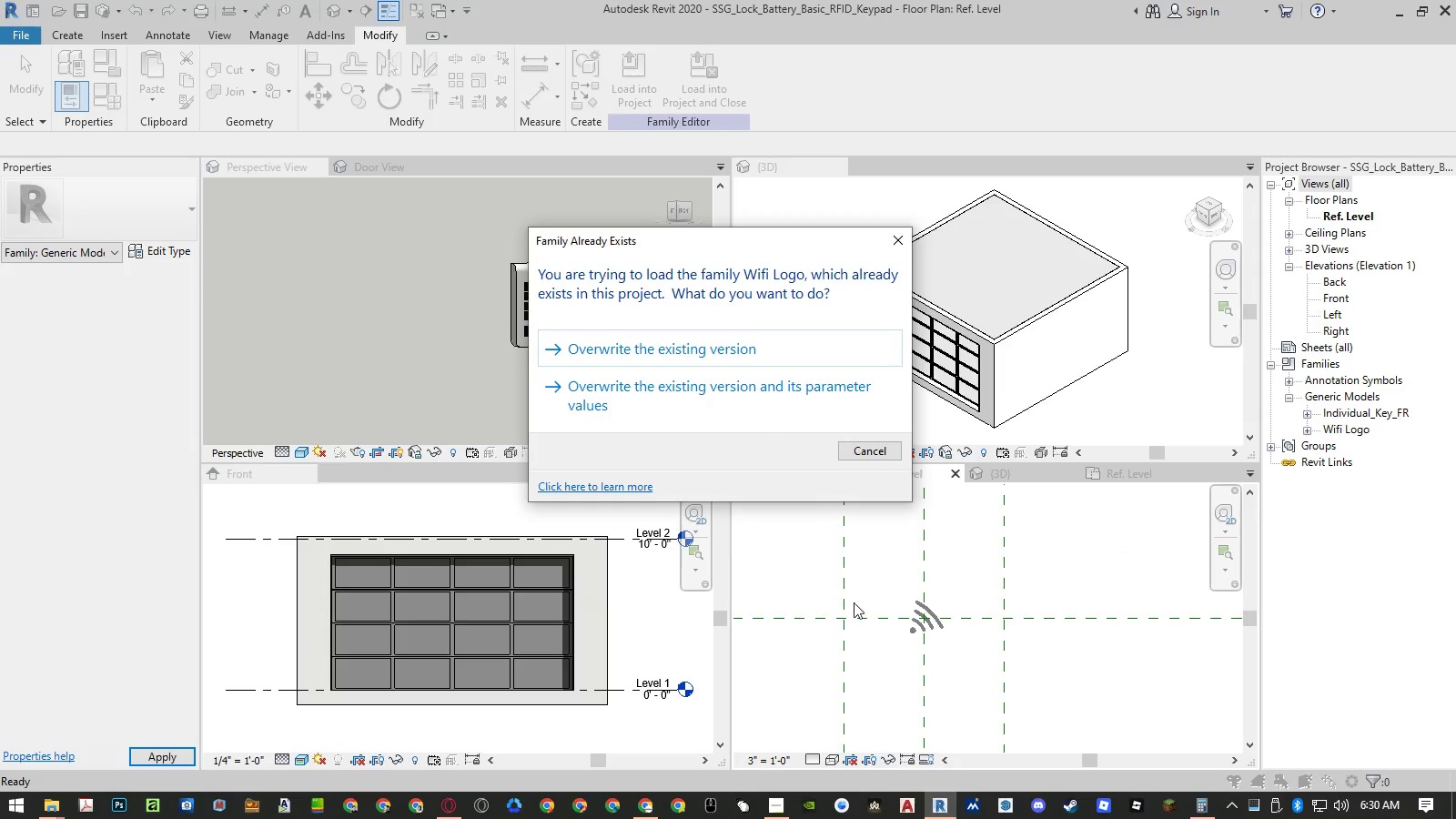 
left_click([799, 394])
 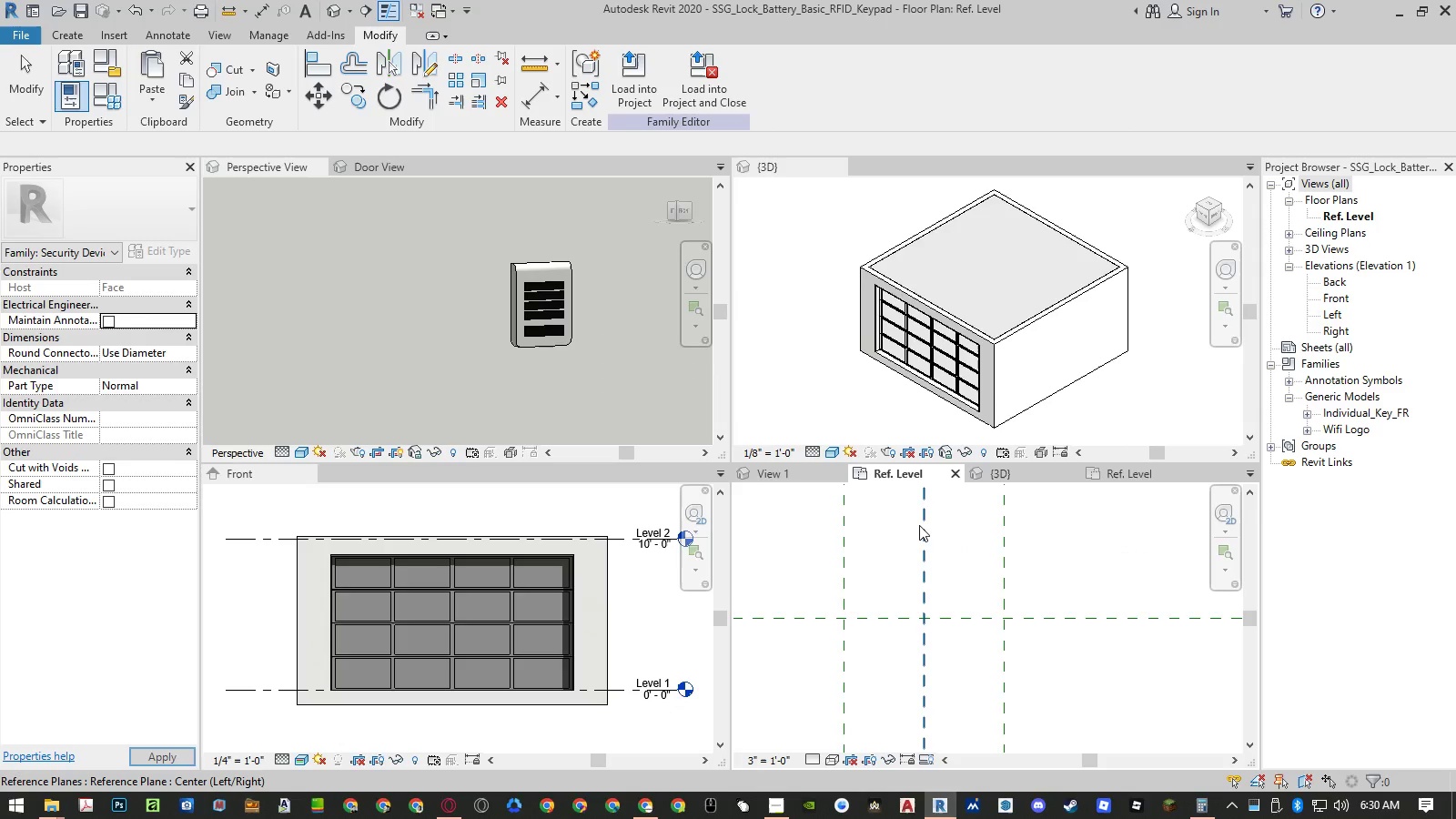 
scroll: coordinate [956, 701], scroll_direction: down, amount: 15.0
 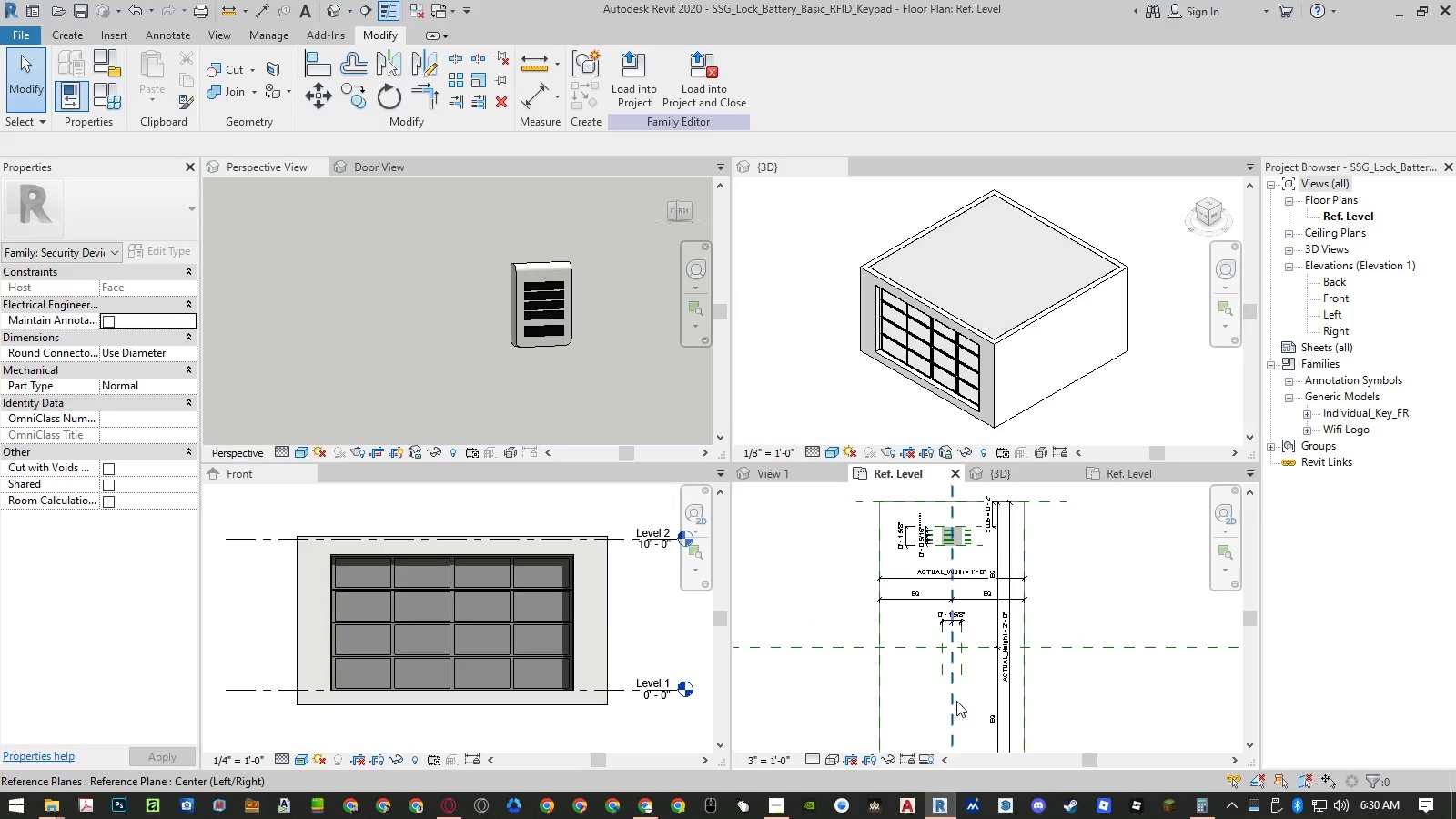 
scroll: coordinate [956, 701], scroll_direction: up, amount: 1.0
 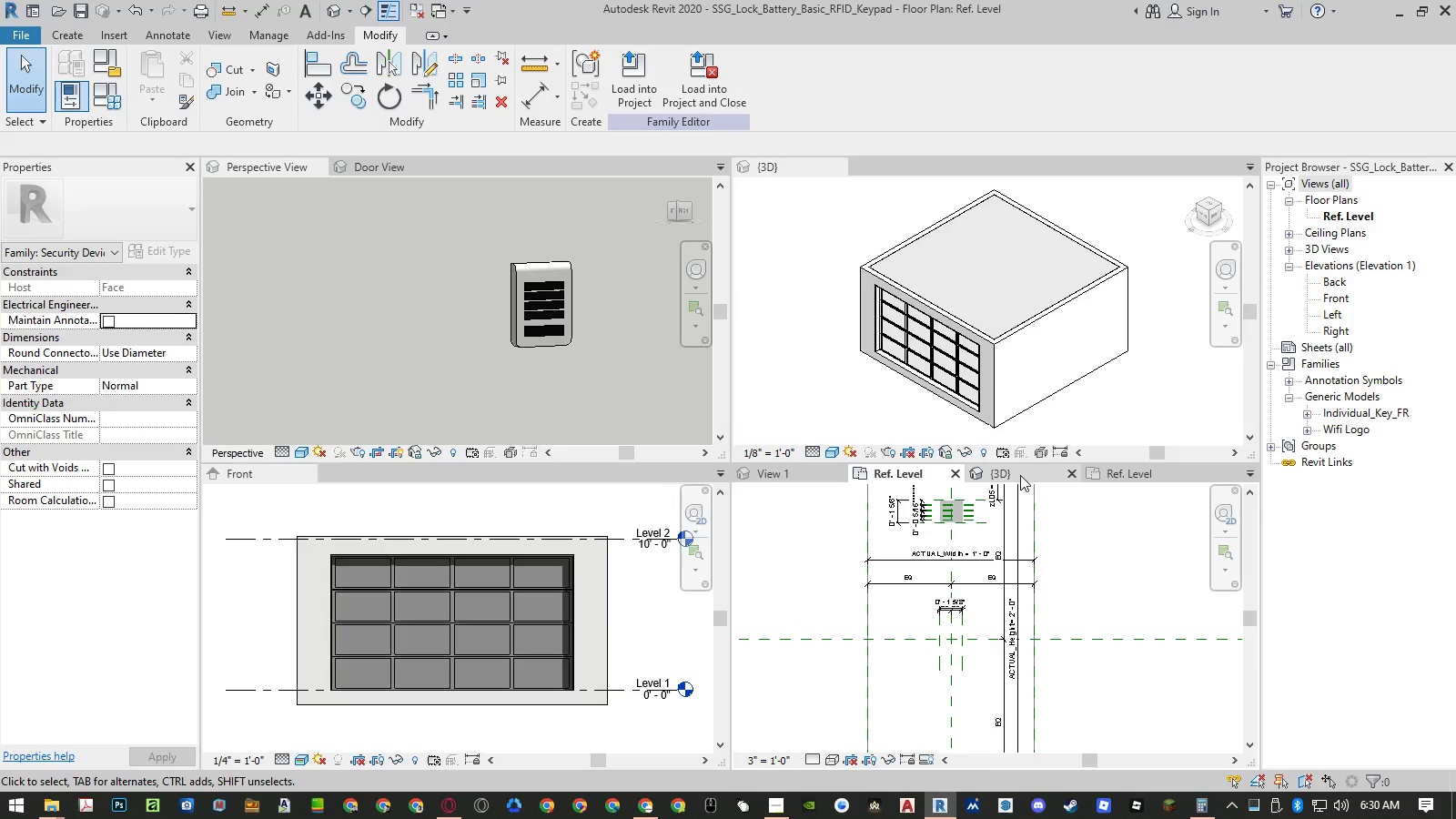 
left_click_drag(start_coordinate=[1020, 475], to_coordinate=[266, 671])
 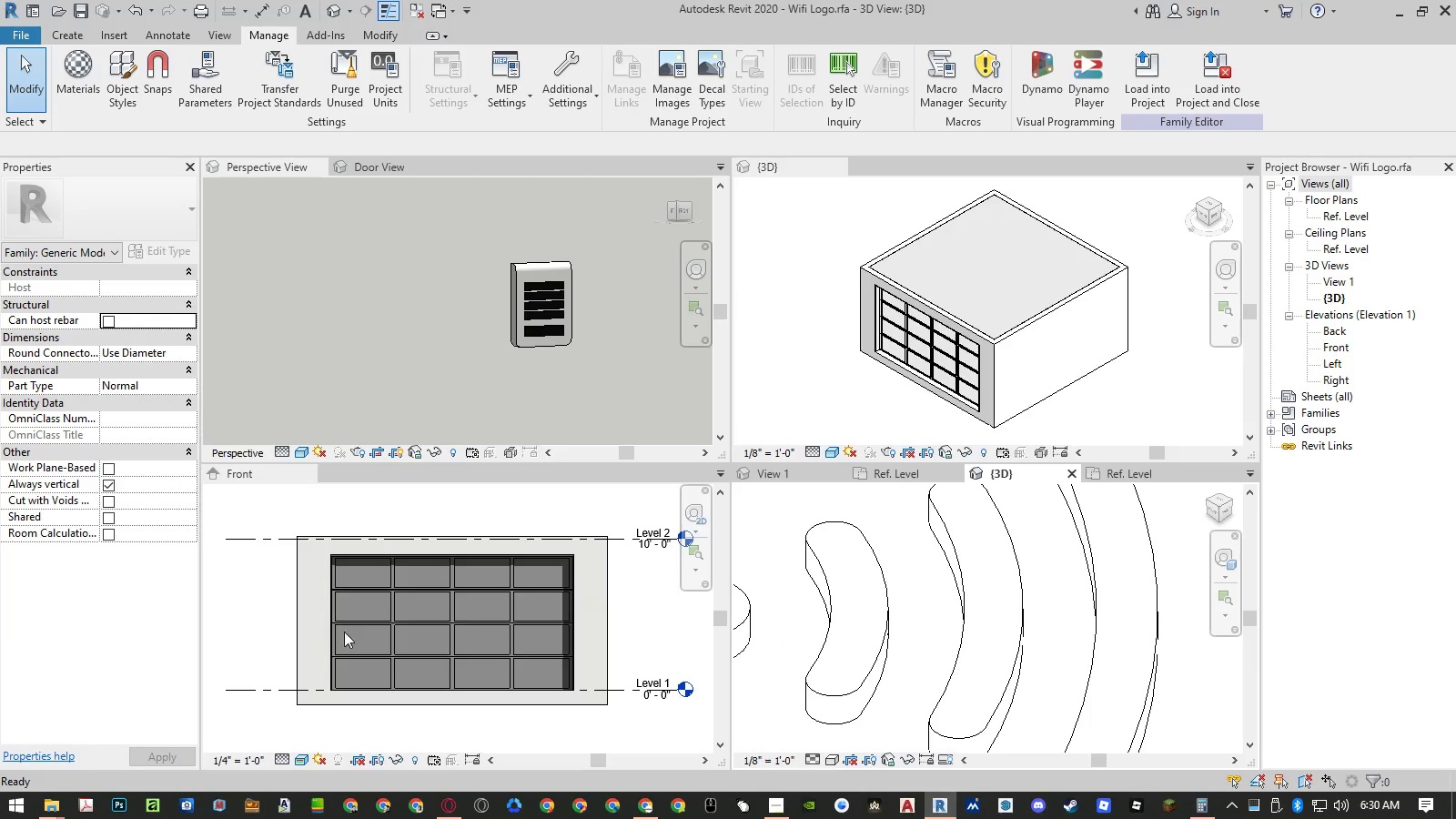 
left_click_drag(start_coordinate=[912, 476], to_coordinate=[266, 671])
 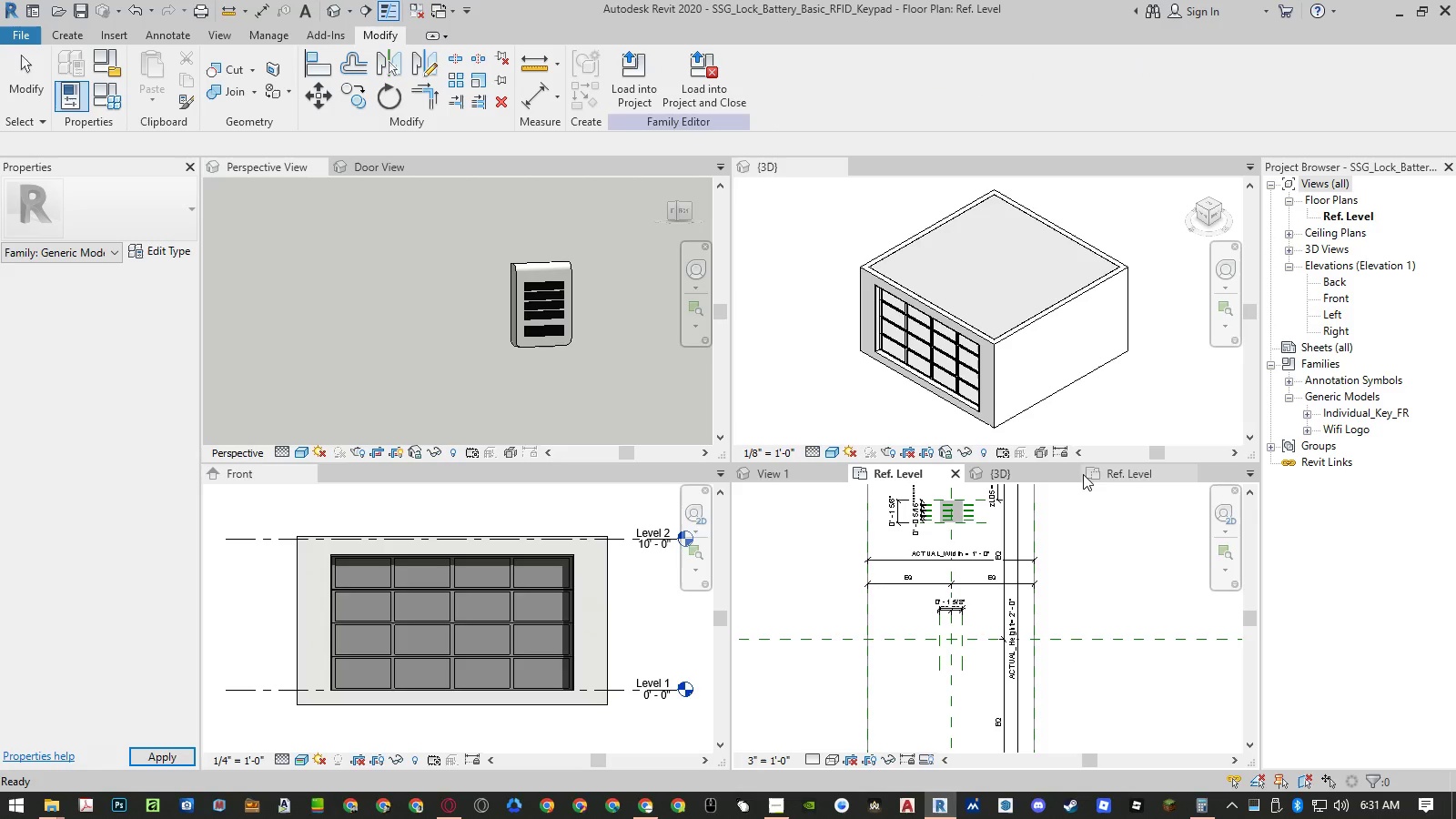 
left_click([1067, 473])
 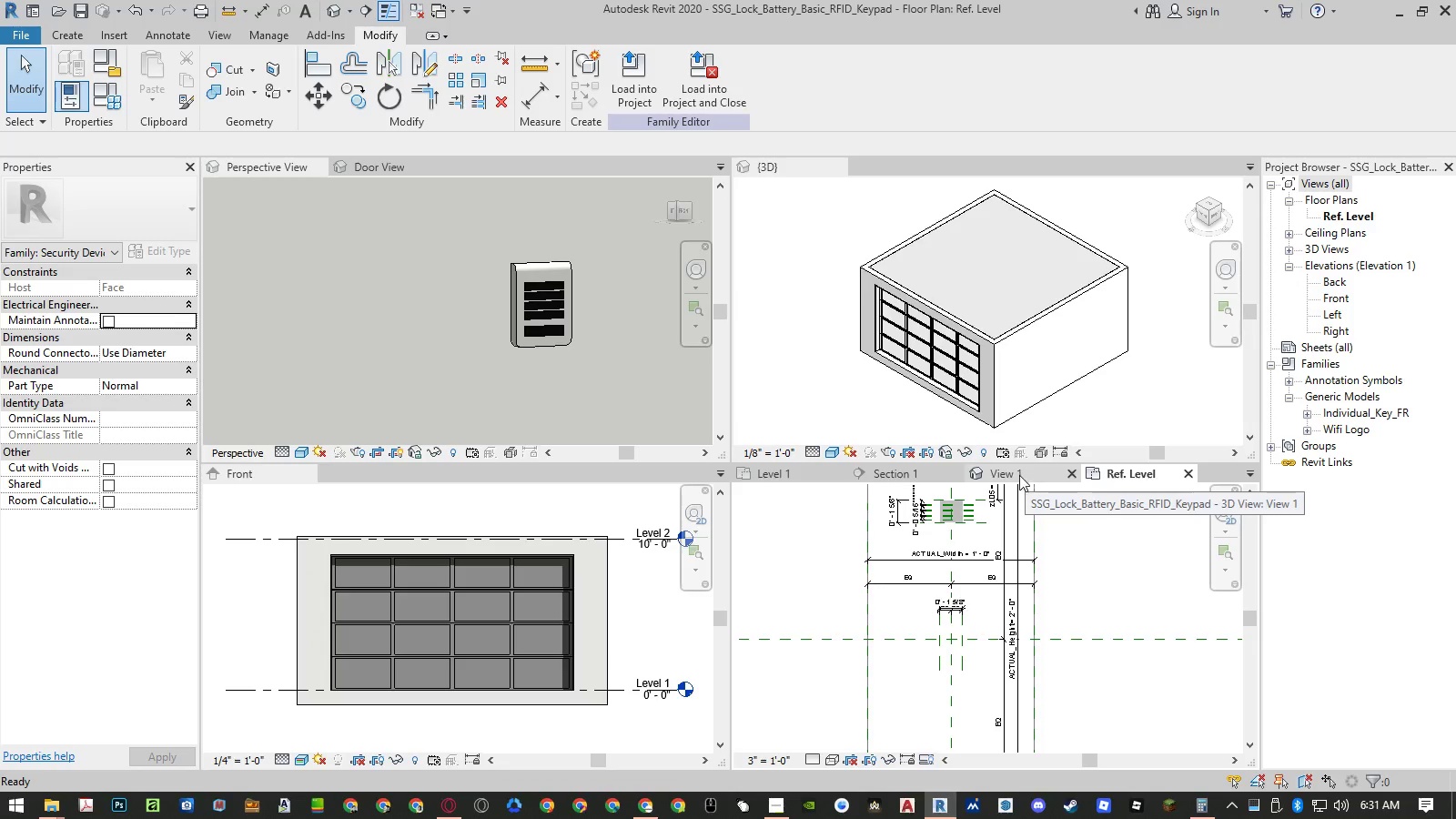 
left_click([994, 473])
 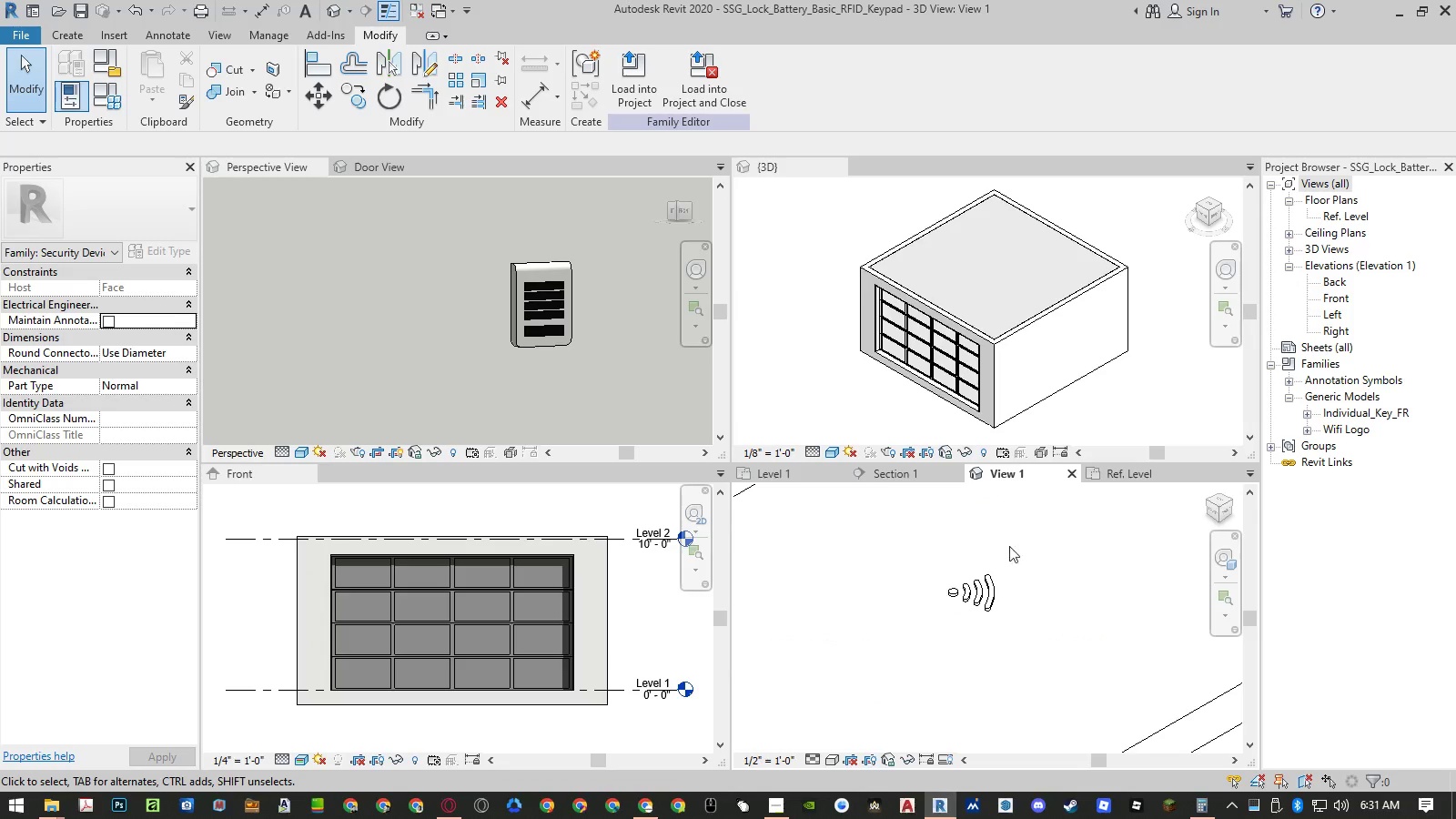 
scroll: coordinate [984, 592], scroll_direction: down, amount: 5.0
 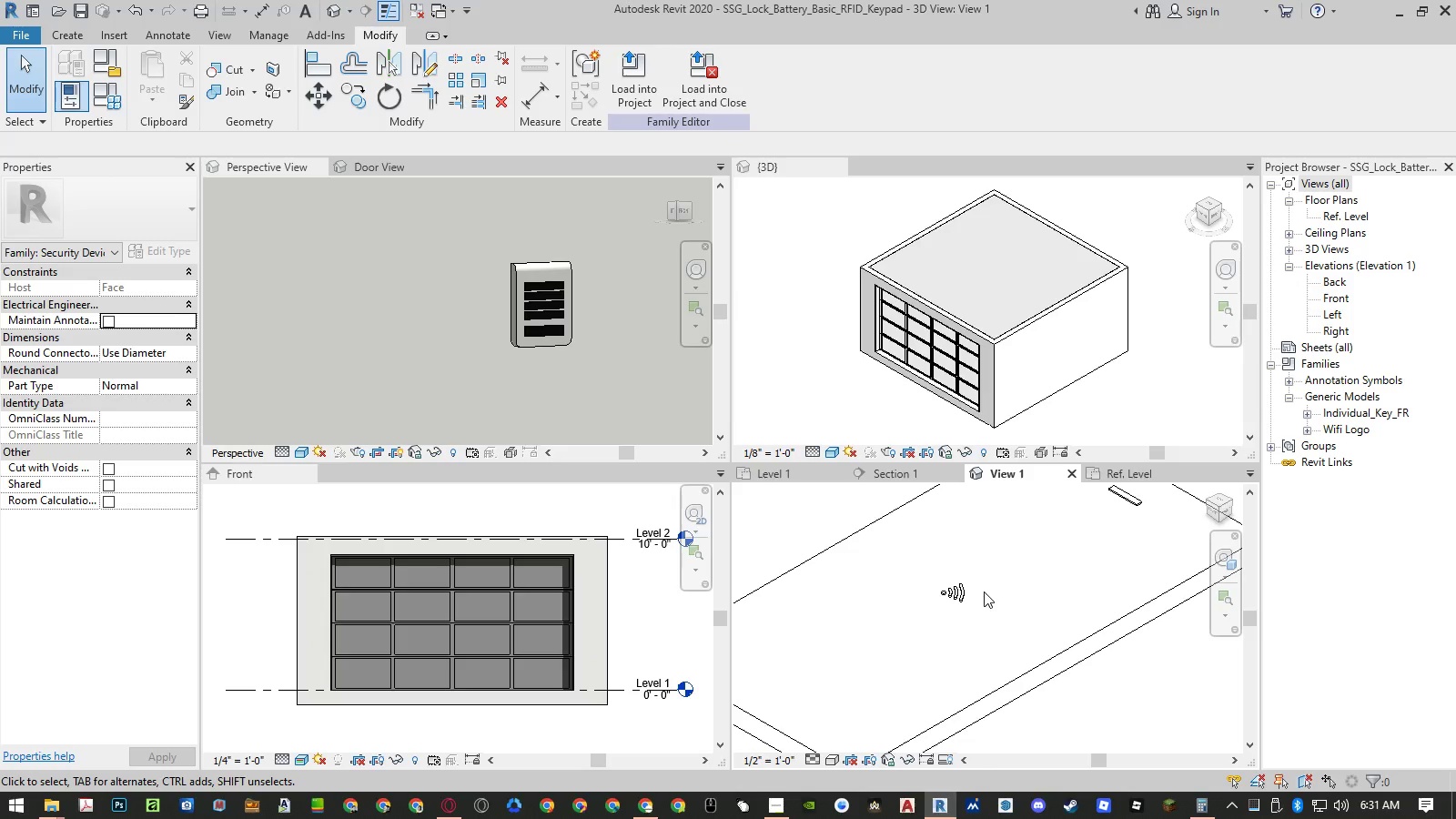 
wait(9.15)
 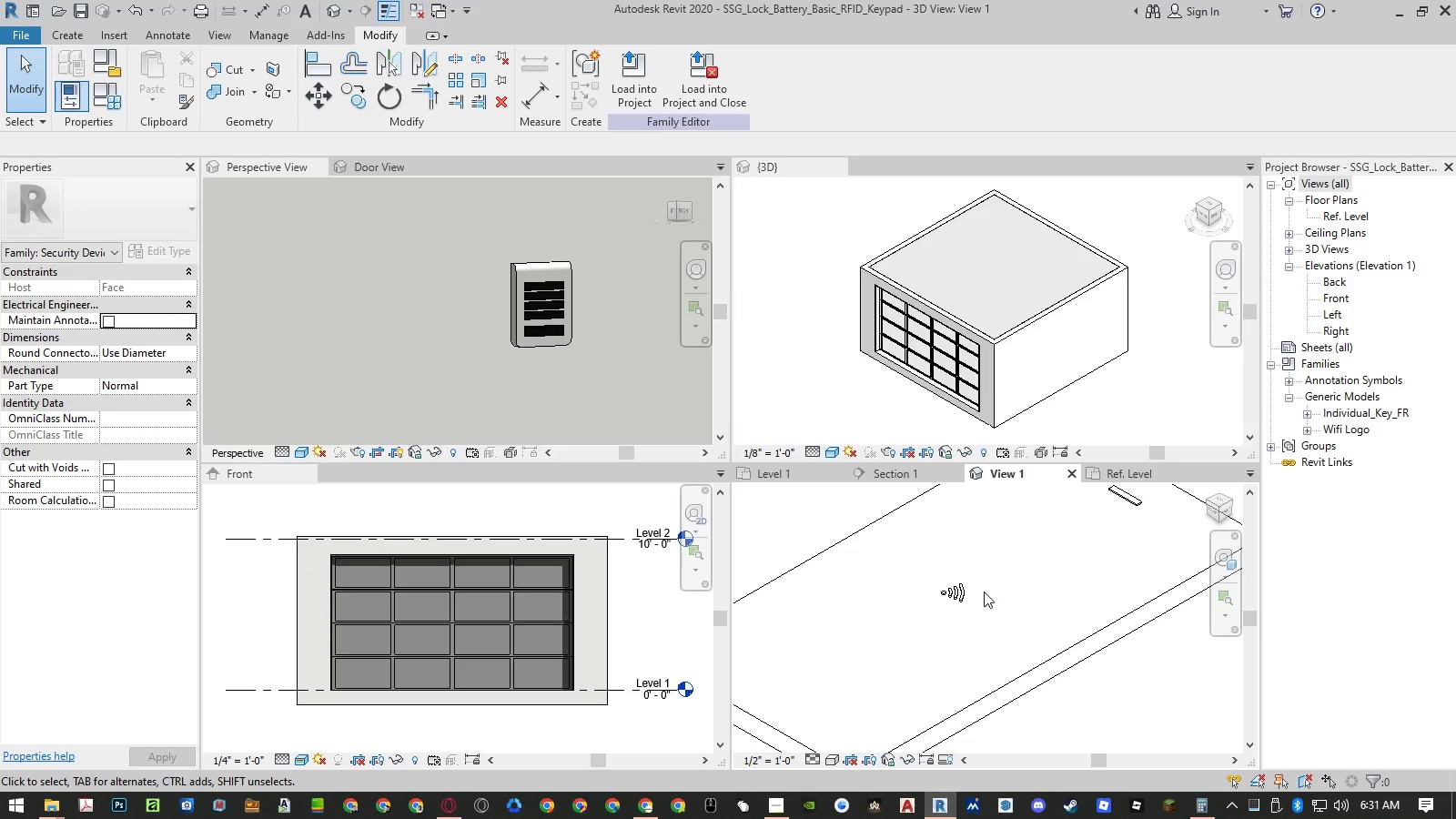 
scroll: coordinate [965, 594], scroll_direction: down, amount: 4.0
 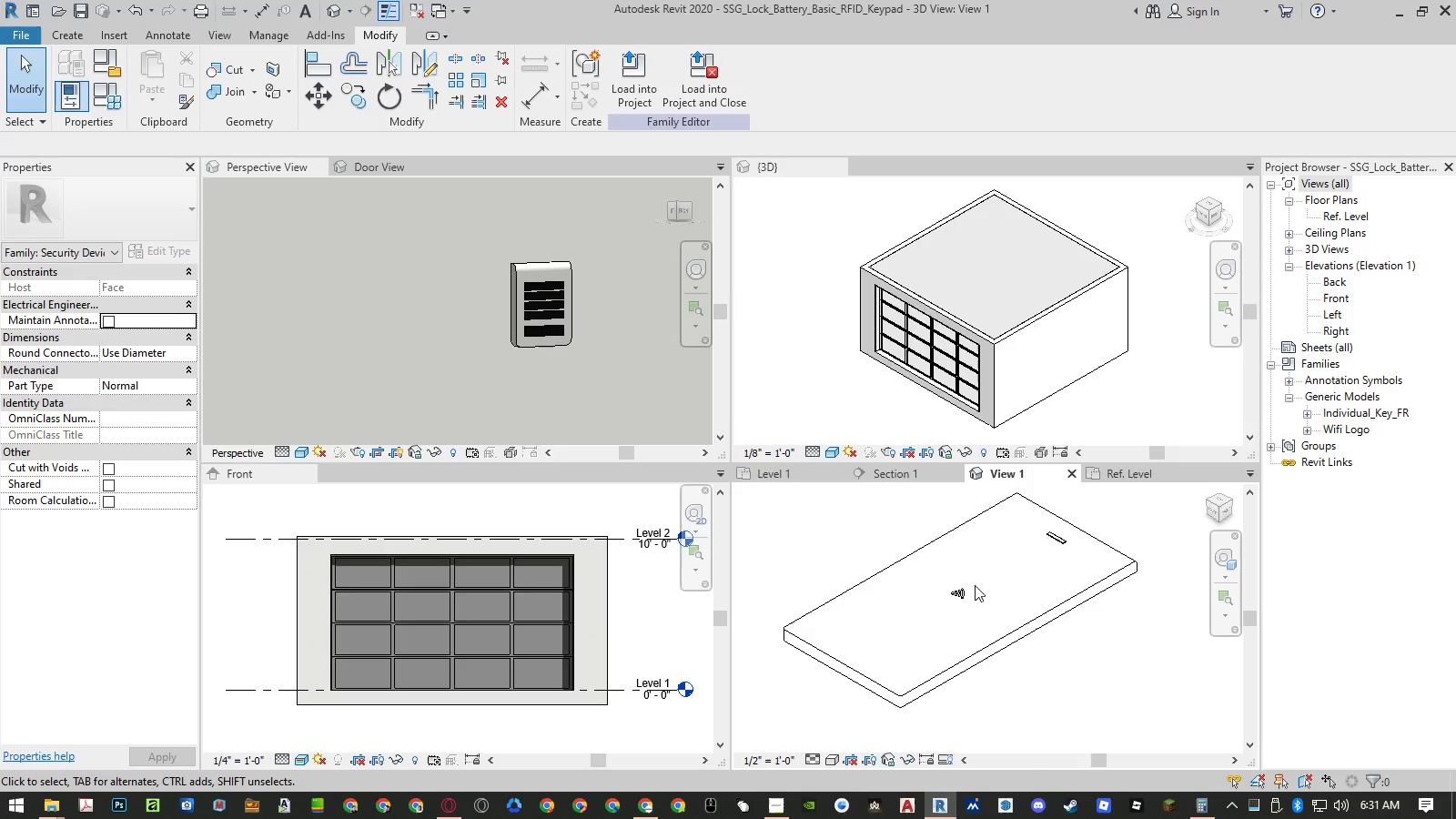 
scroll: coordinate [1015, 562], scroll_direction: up, amount: 2.0
 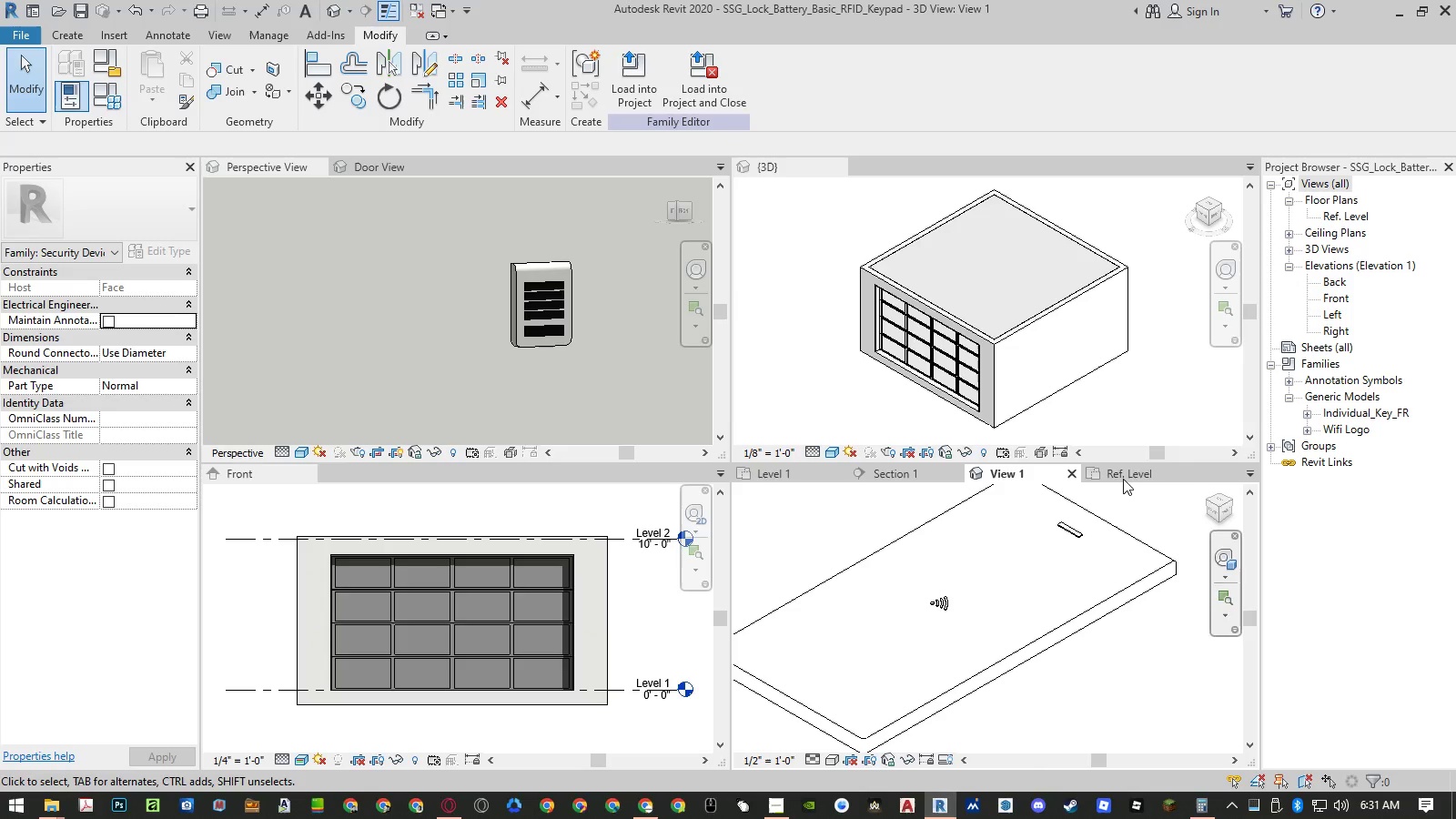 
left_click([1122, 474])
 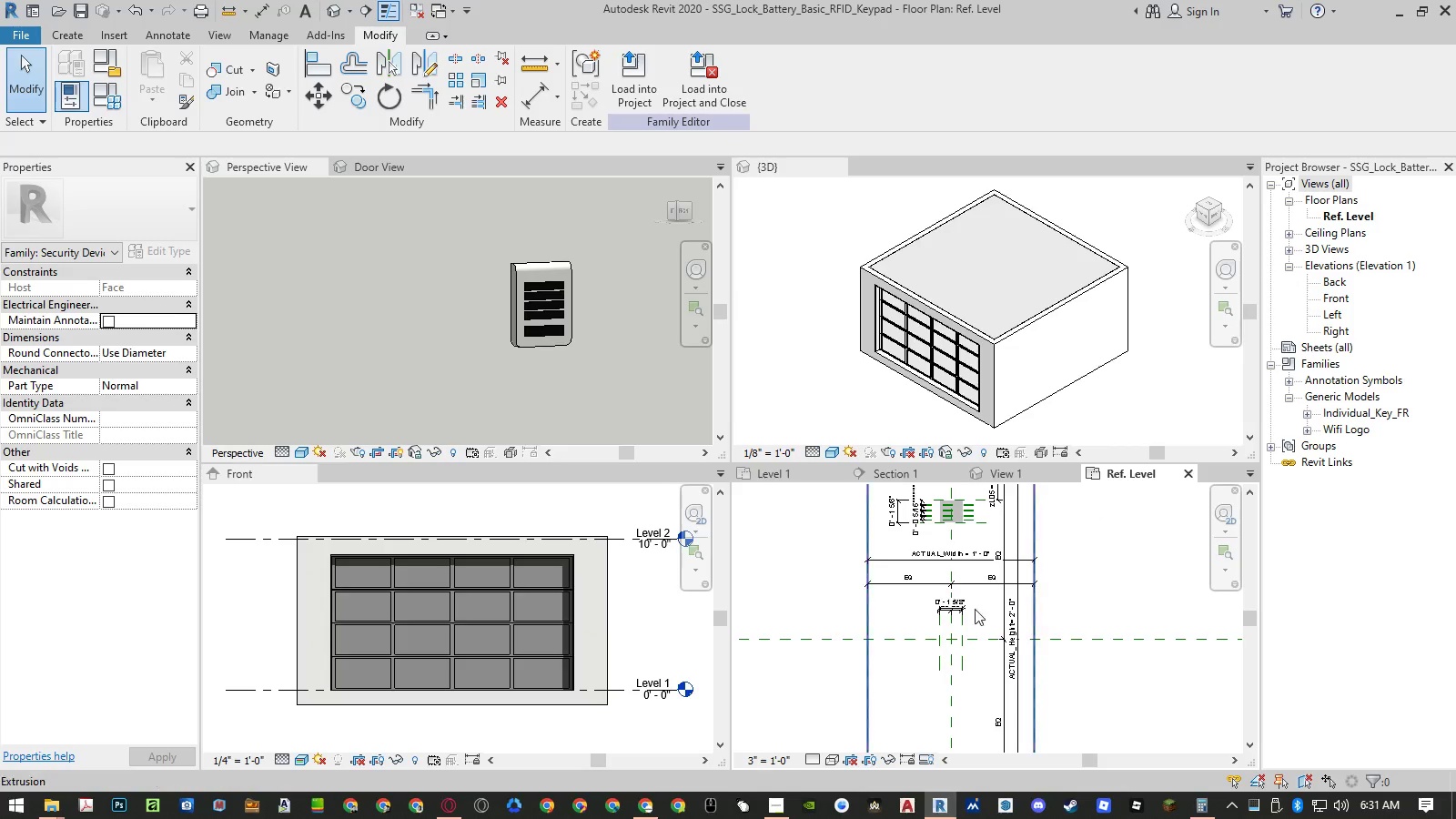 
scroll: coordinate [948, 620], scroll_direction: down, amount: 2.0
 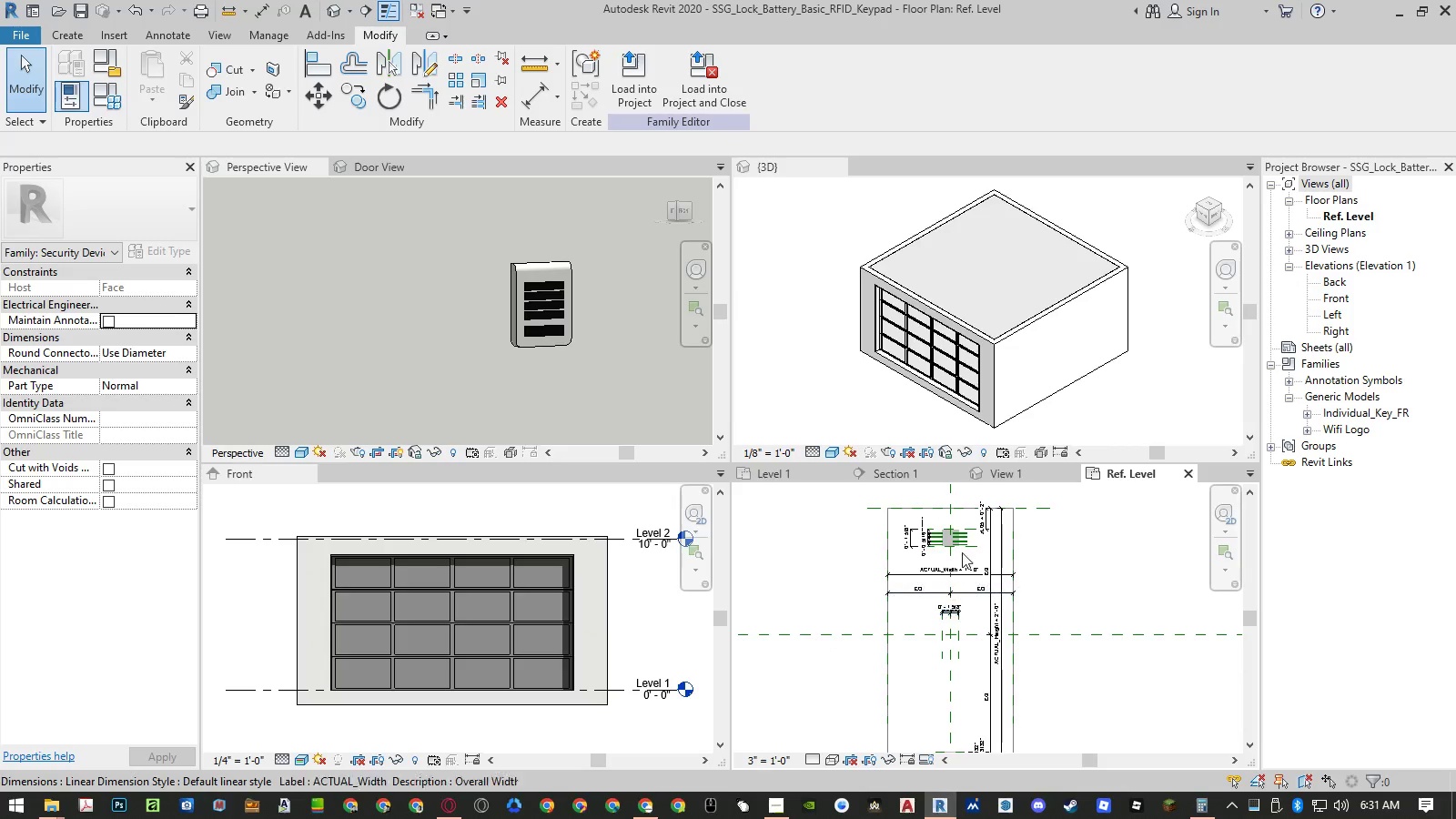 
scroll: coordinate [954, 526], scroll_direction: up, amount: 11.0
 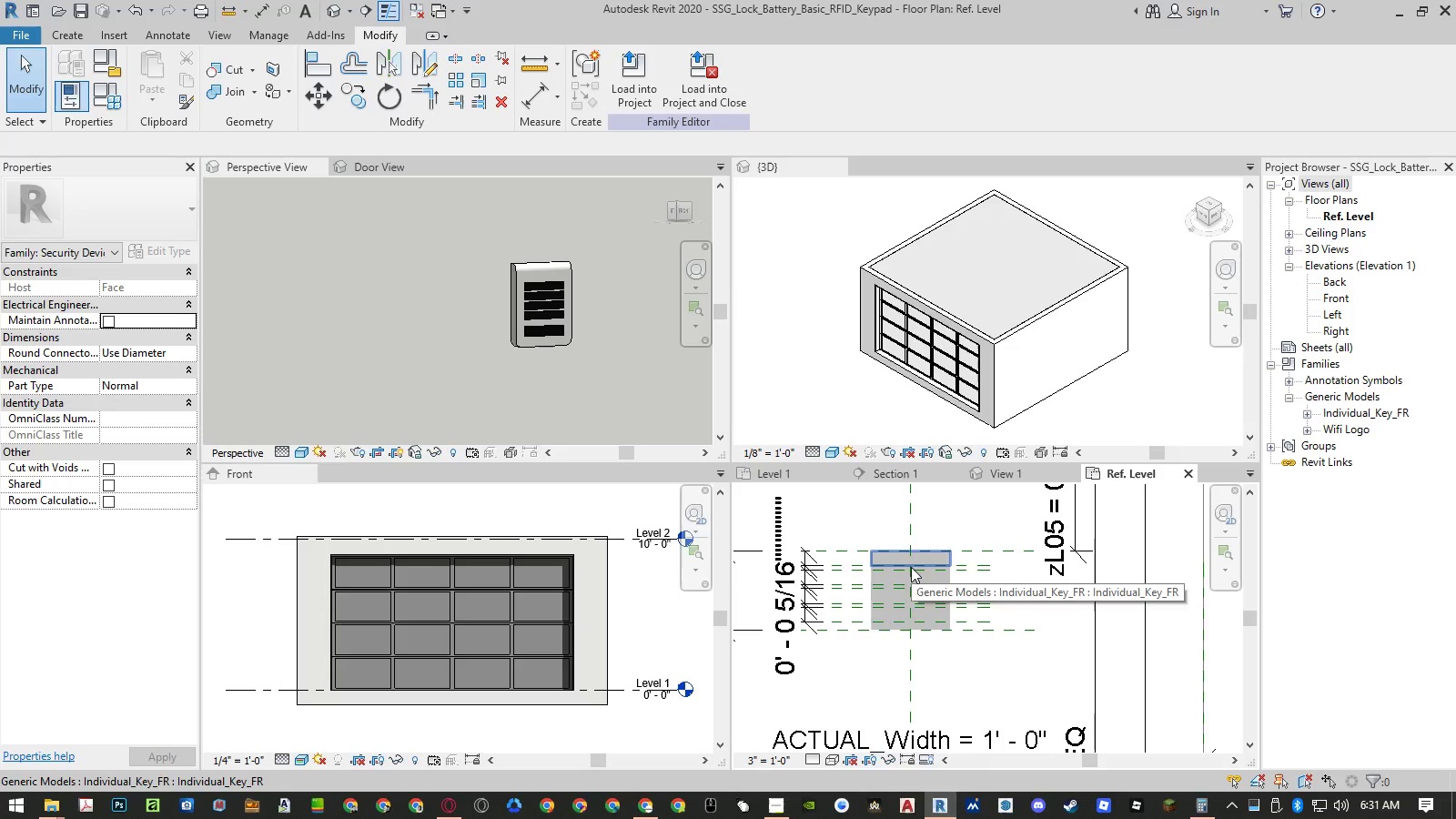 
scroll: coordinate [932, 515], scroll_direction: down, amount: 11.0
 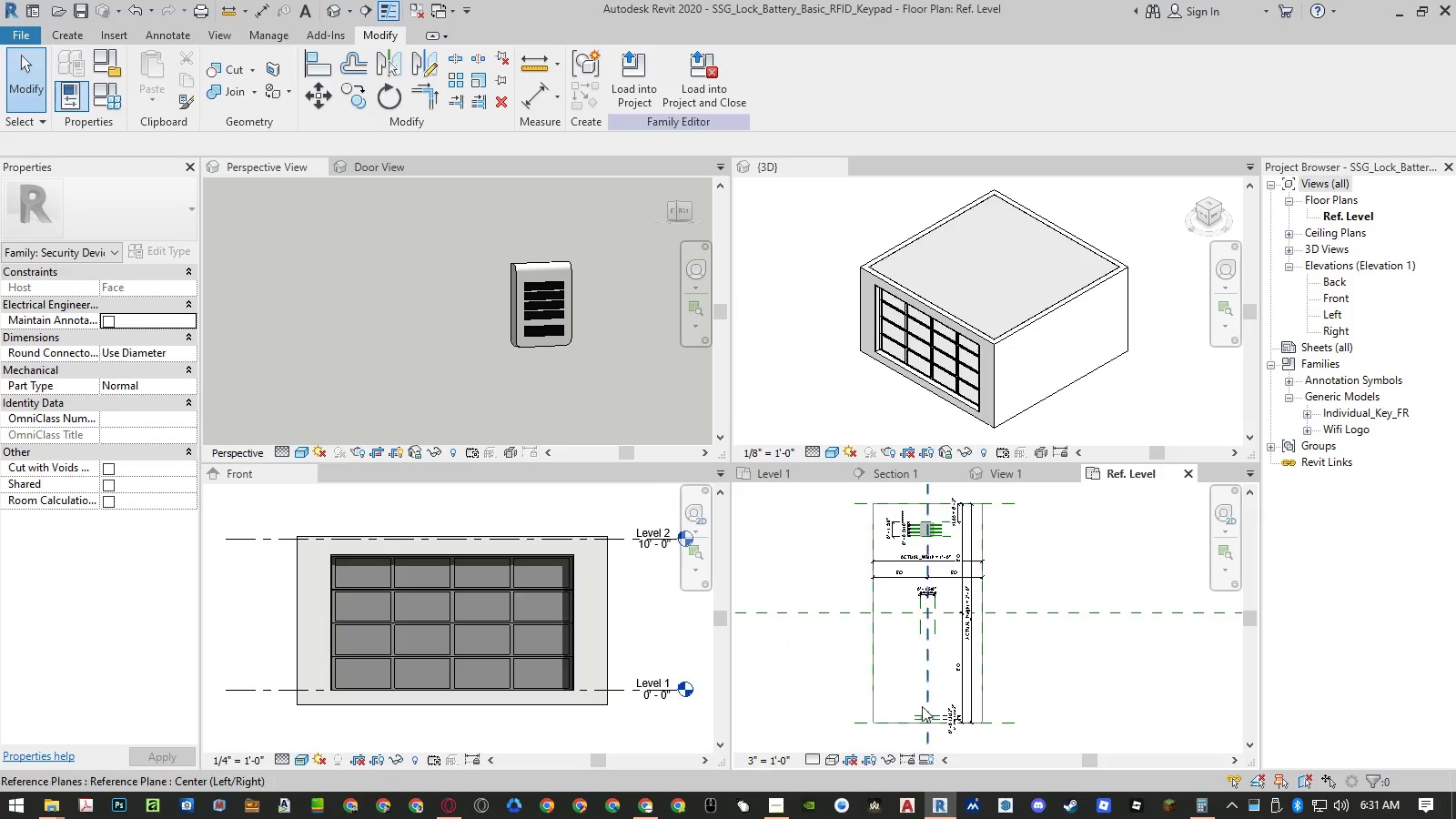 
scroll: coordinate [933, 733], scroll_direction: up, amount: 15.0
 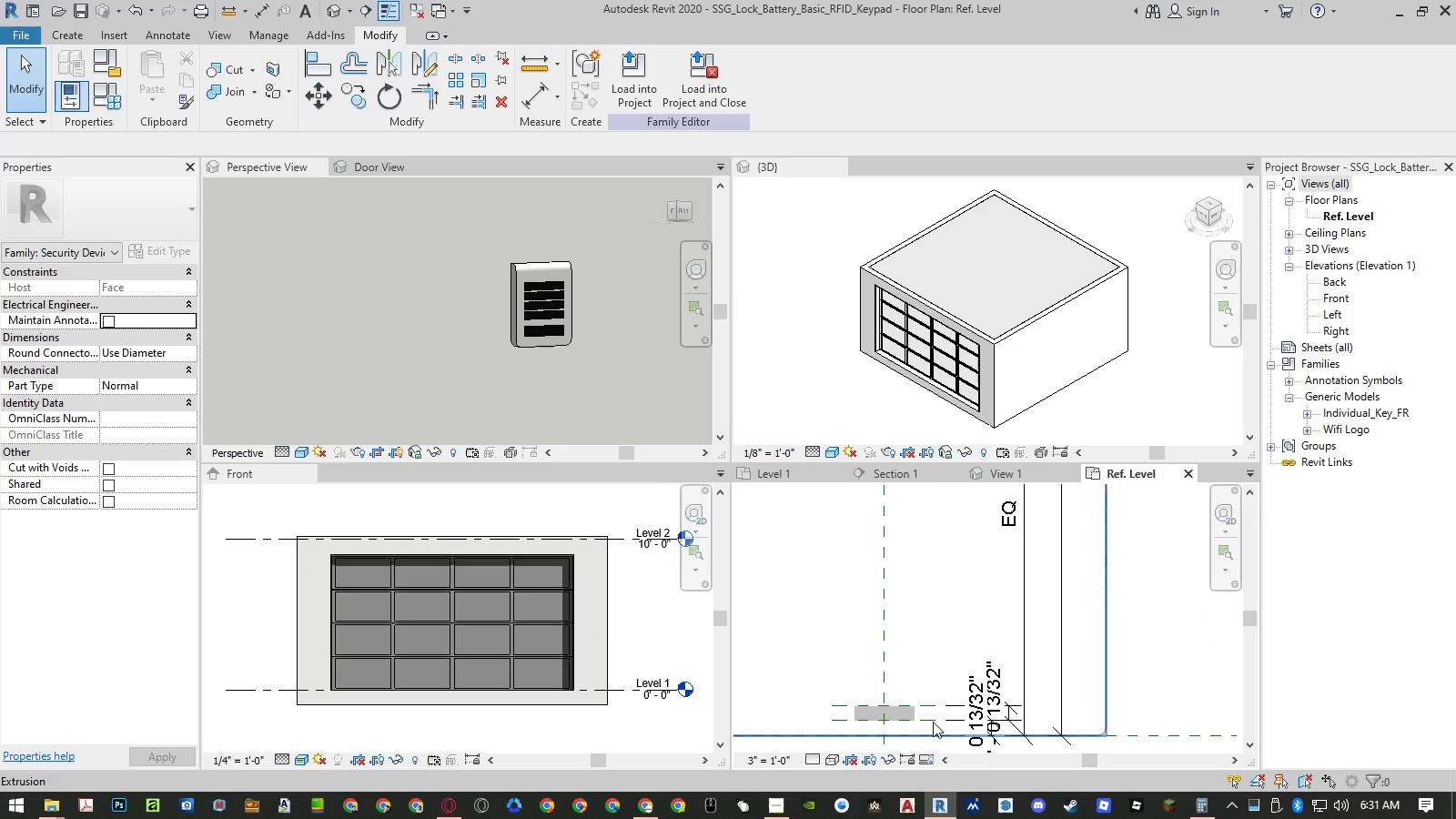 
scroll: coordinate [945, 607], scroll_direction: down, amount: 3.0
 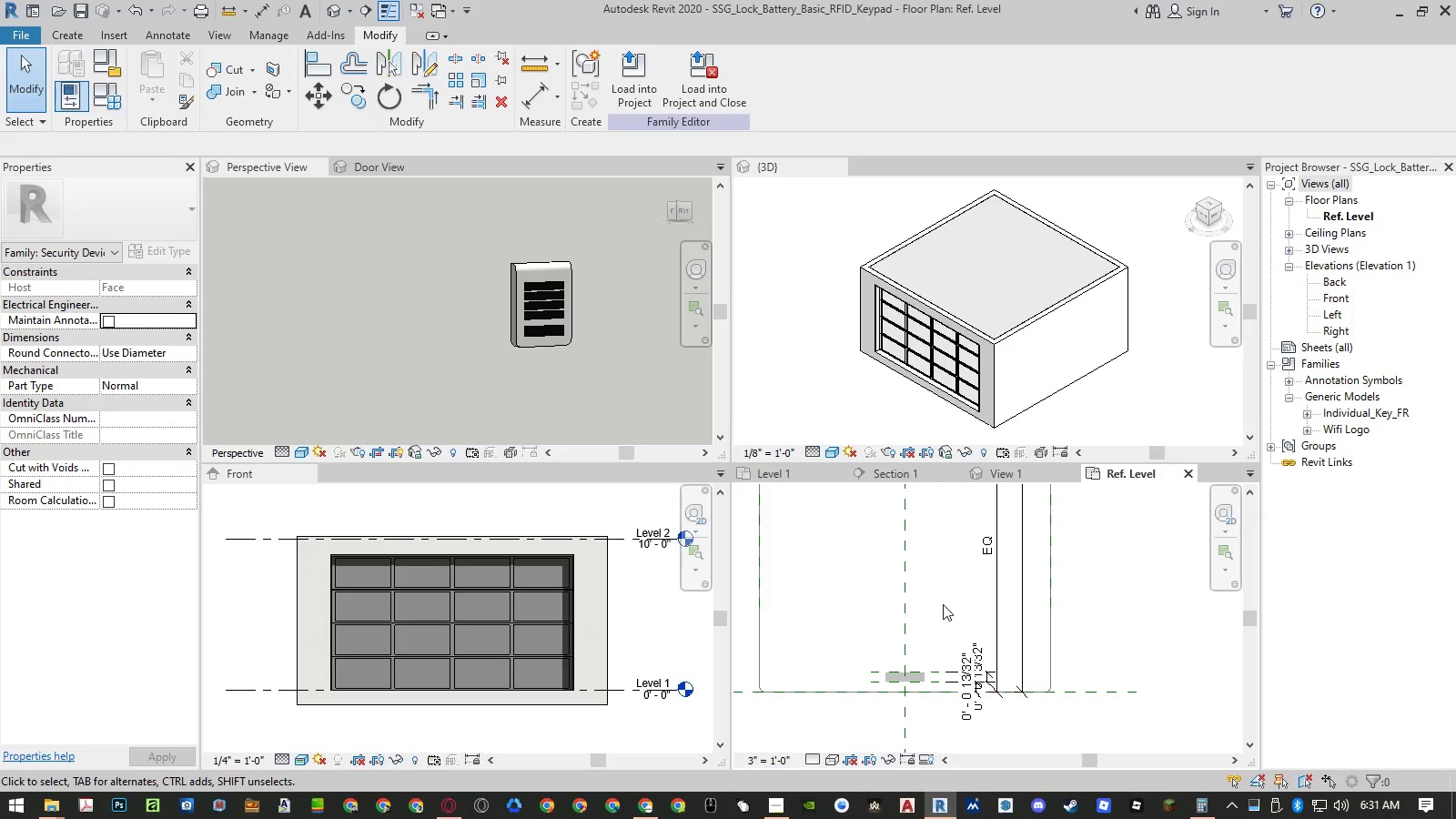 
wait(7.92)
 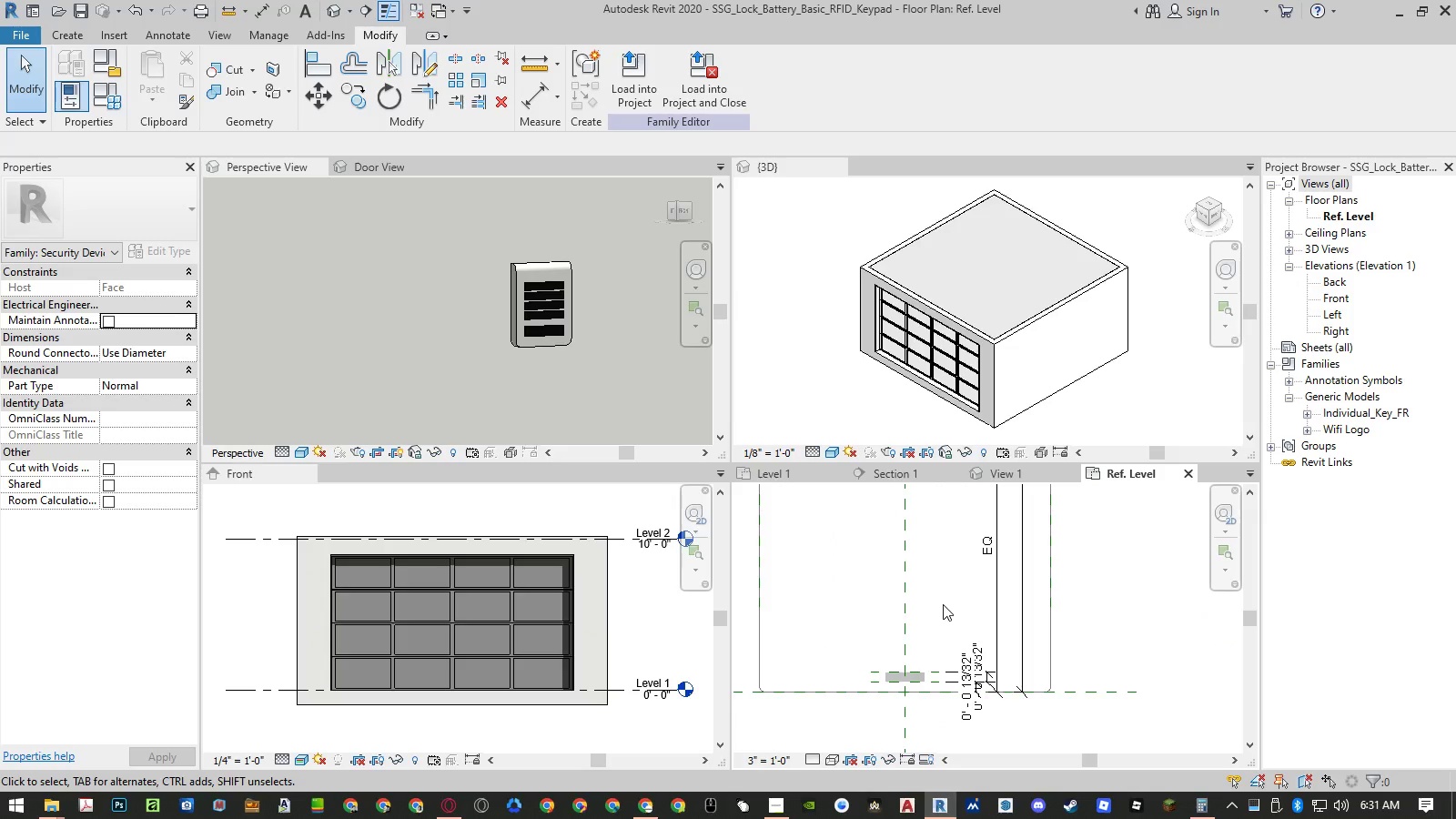 
scroll: coordinate [874, 655], scroll_direction: down, amount: 2.0
 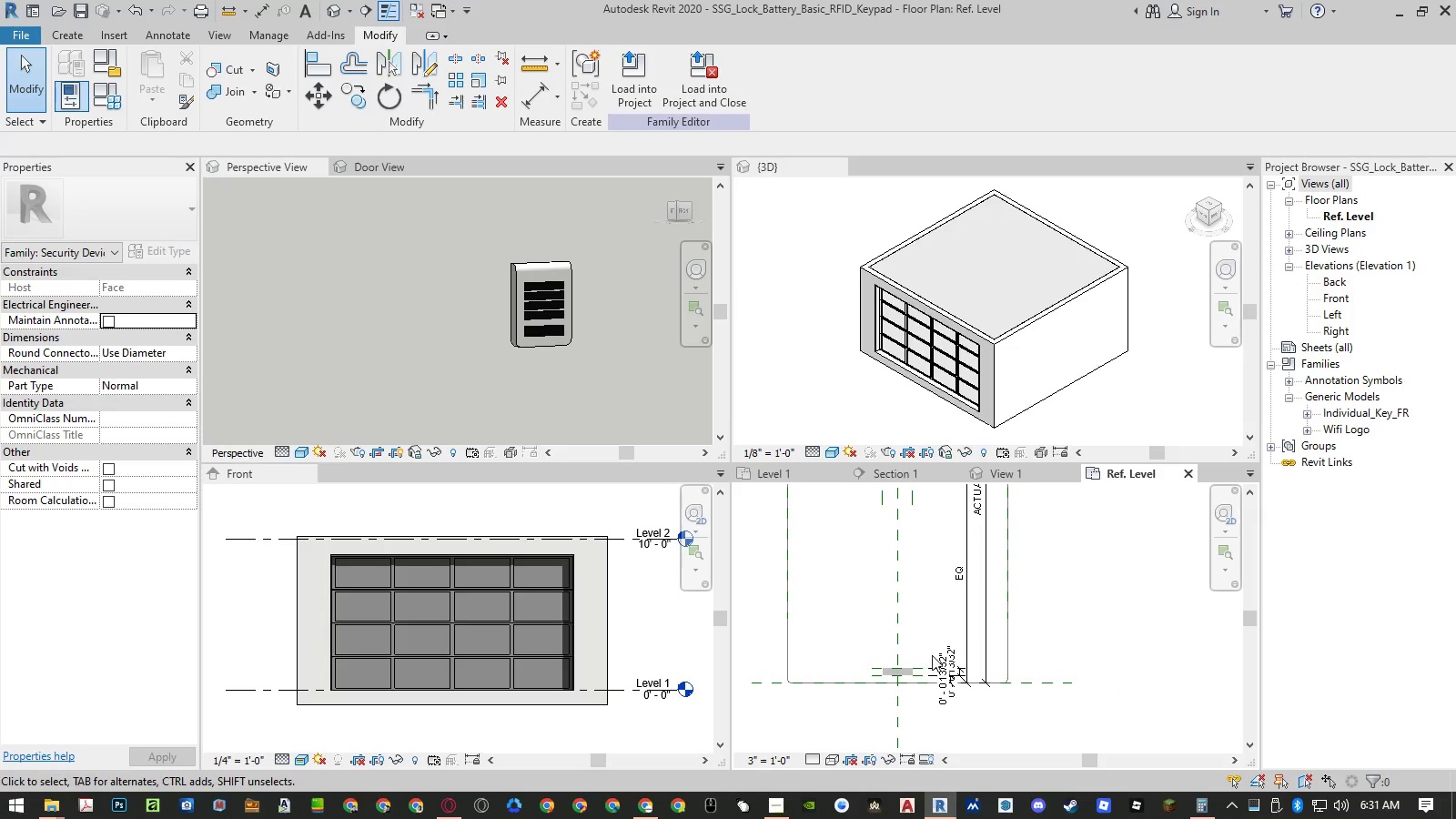 
scroll: coordinate [940, 647], scroll_direction: up, amount: 1.0
 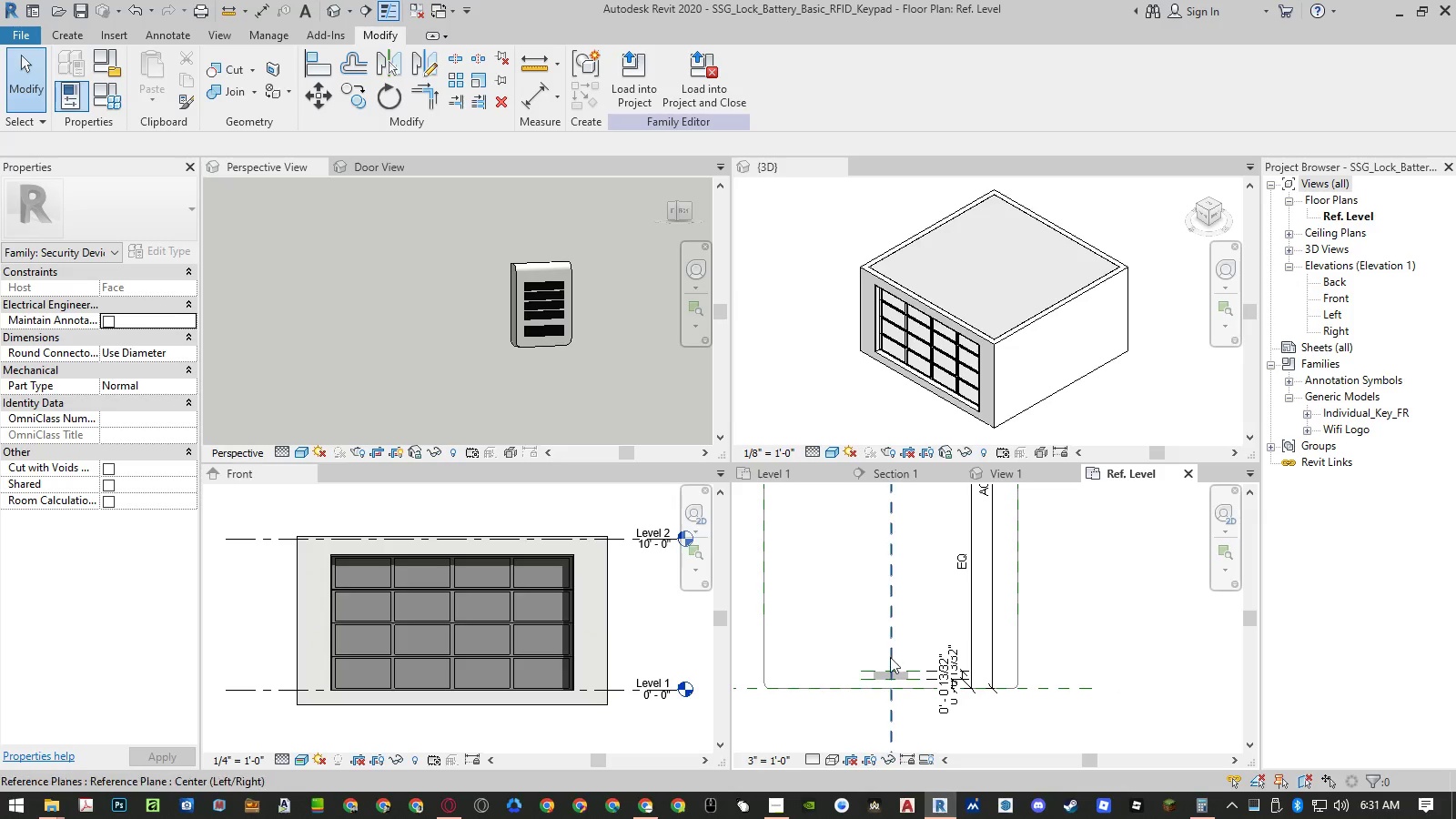 
scroll: coordinate [890, 657], scroll_direction: down, amount: 1.0
 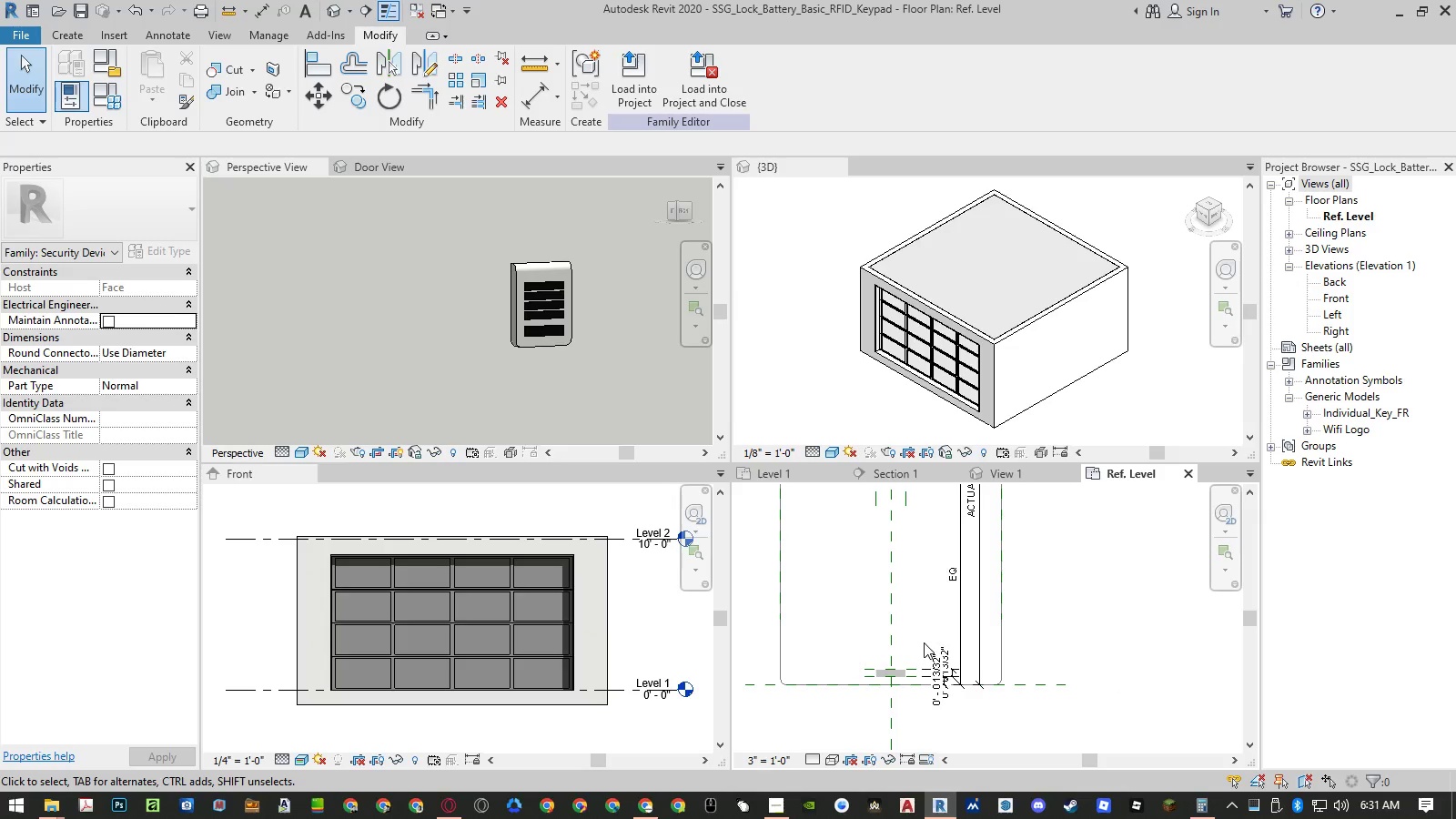 
scroll: coordinate [922, 641], scroll_direction: up, amount: 3.0
 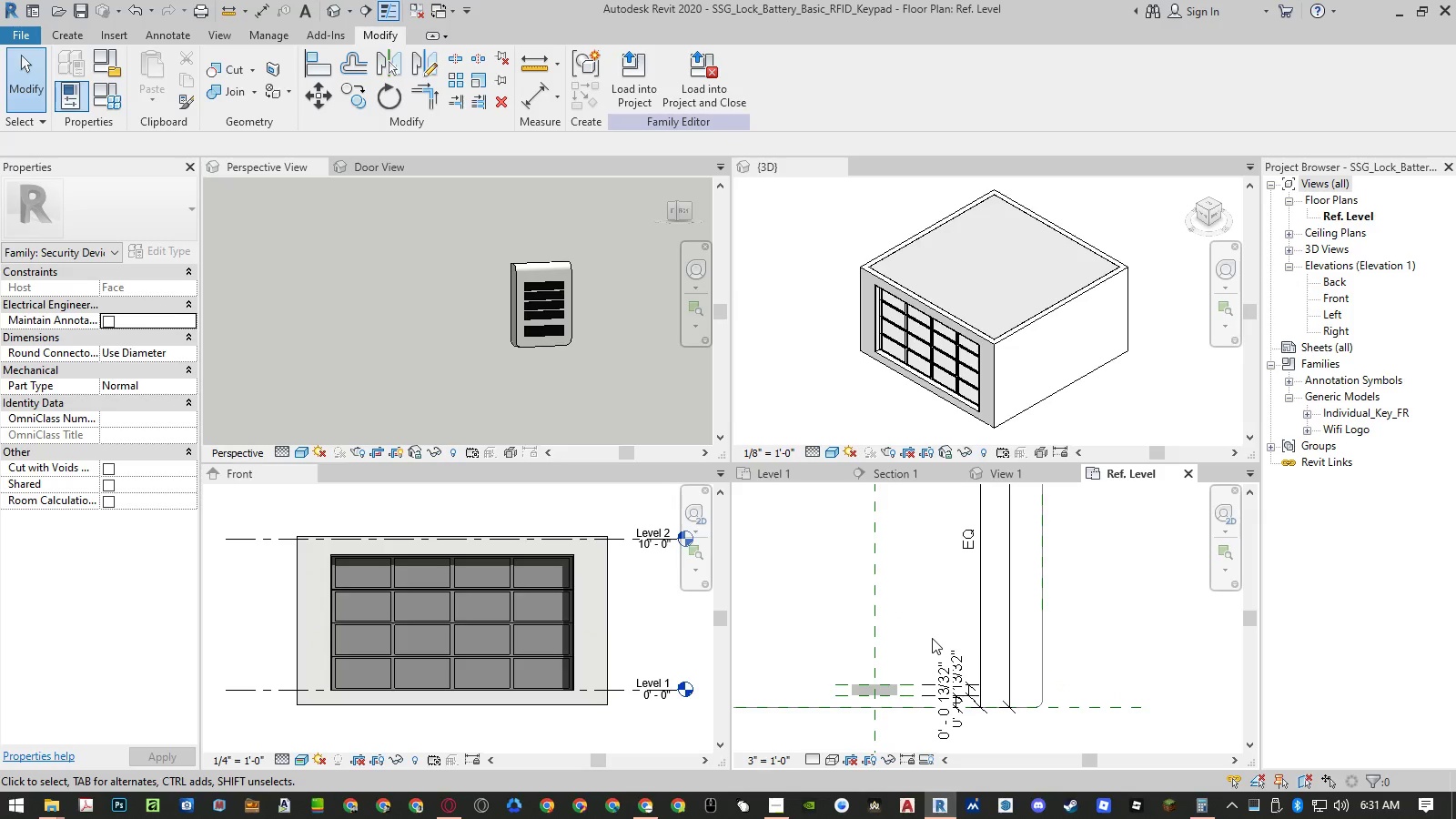 
scroll: coordinate [915, 664], scroll_direction: down, amount: 9.0
 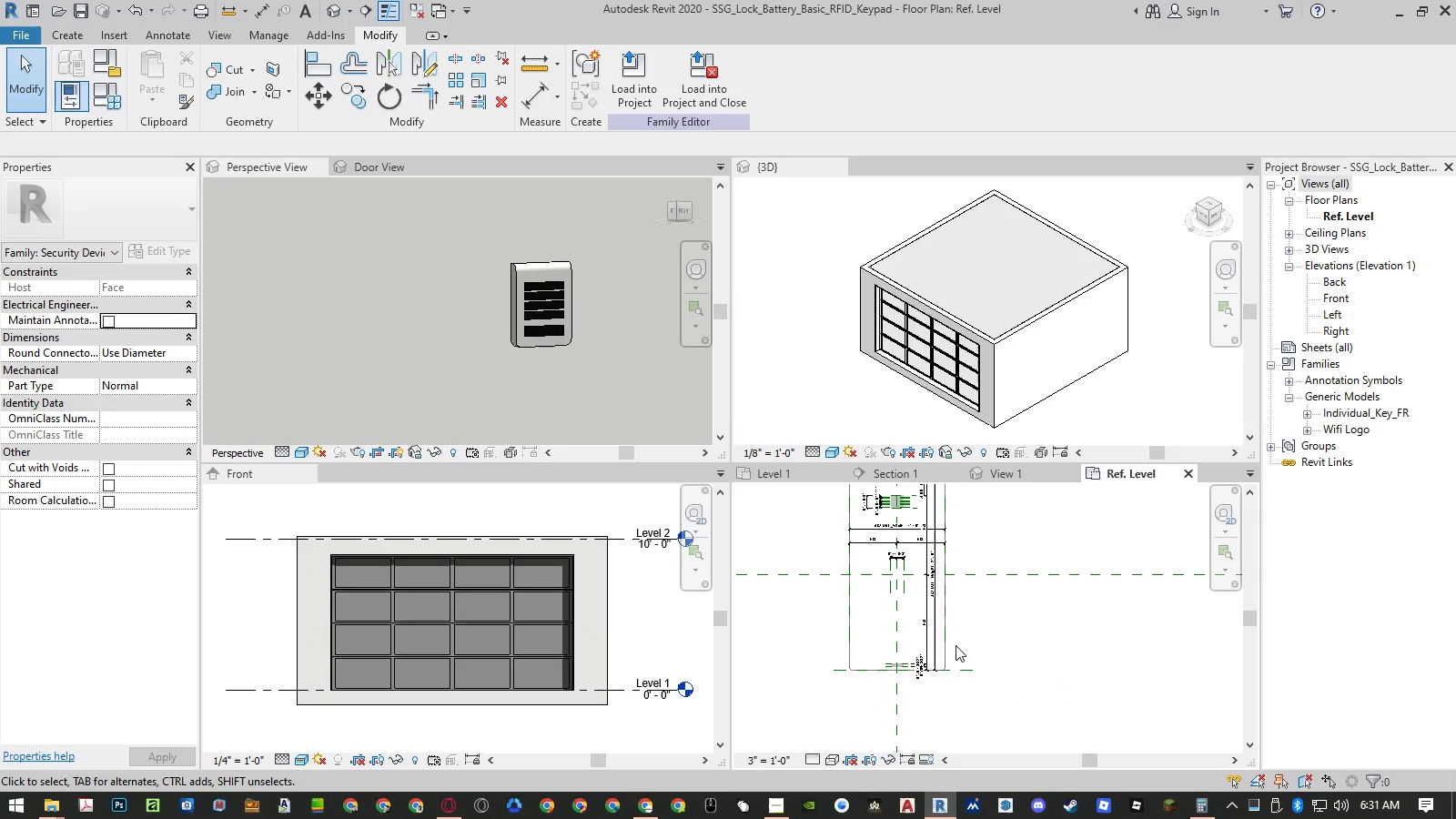 
scroll: coordinate [889, 672], scroll_direction: up, amount: 12.0
 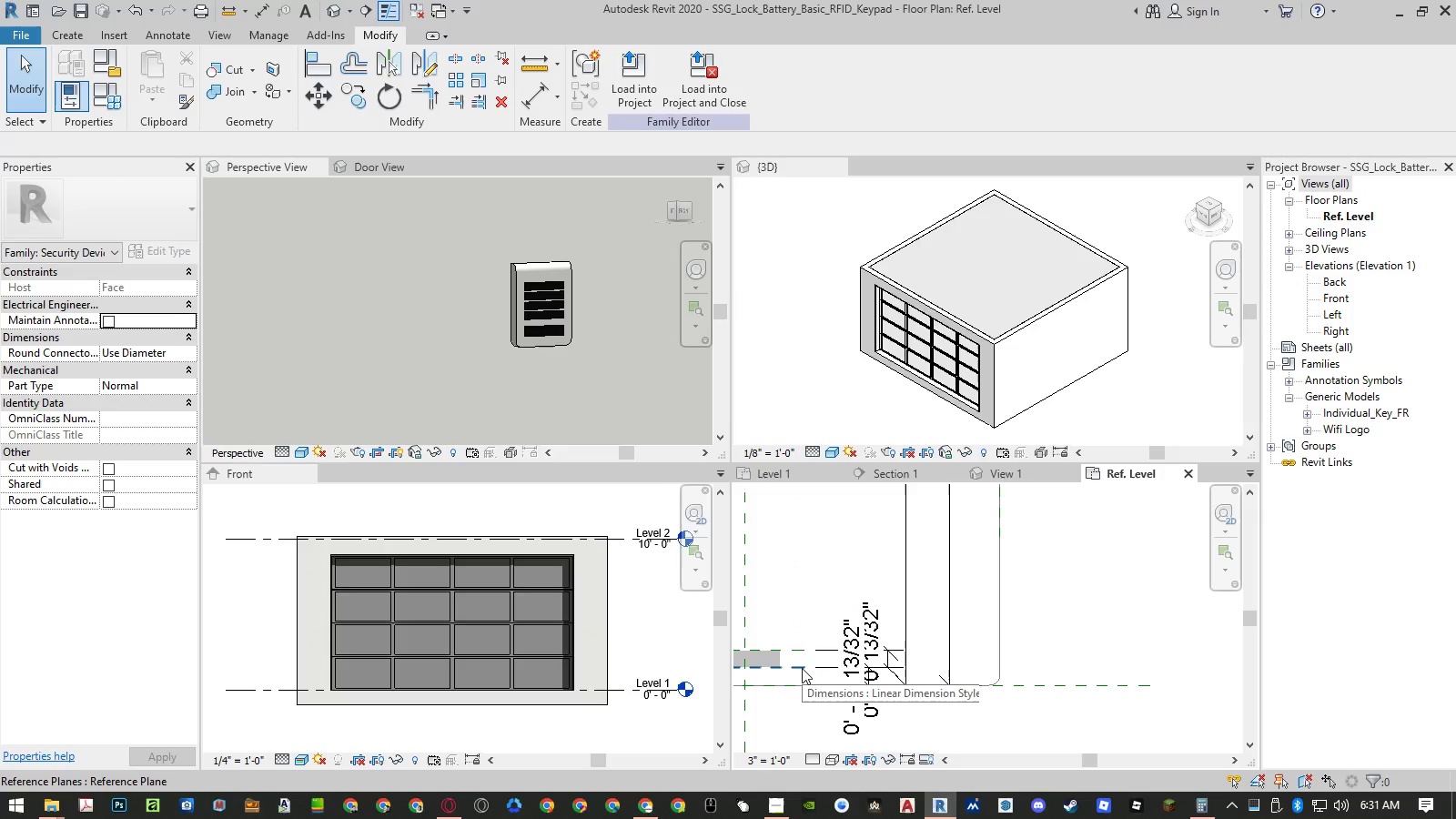 
scroll: coordinate [959, 695], scroll_direction: down, amount: 14.0
 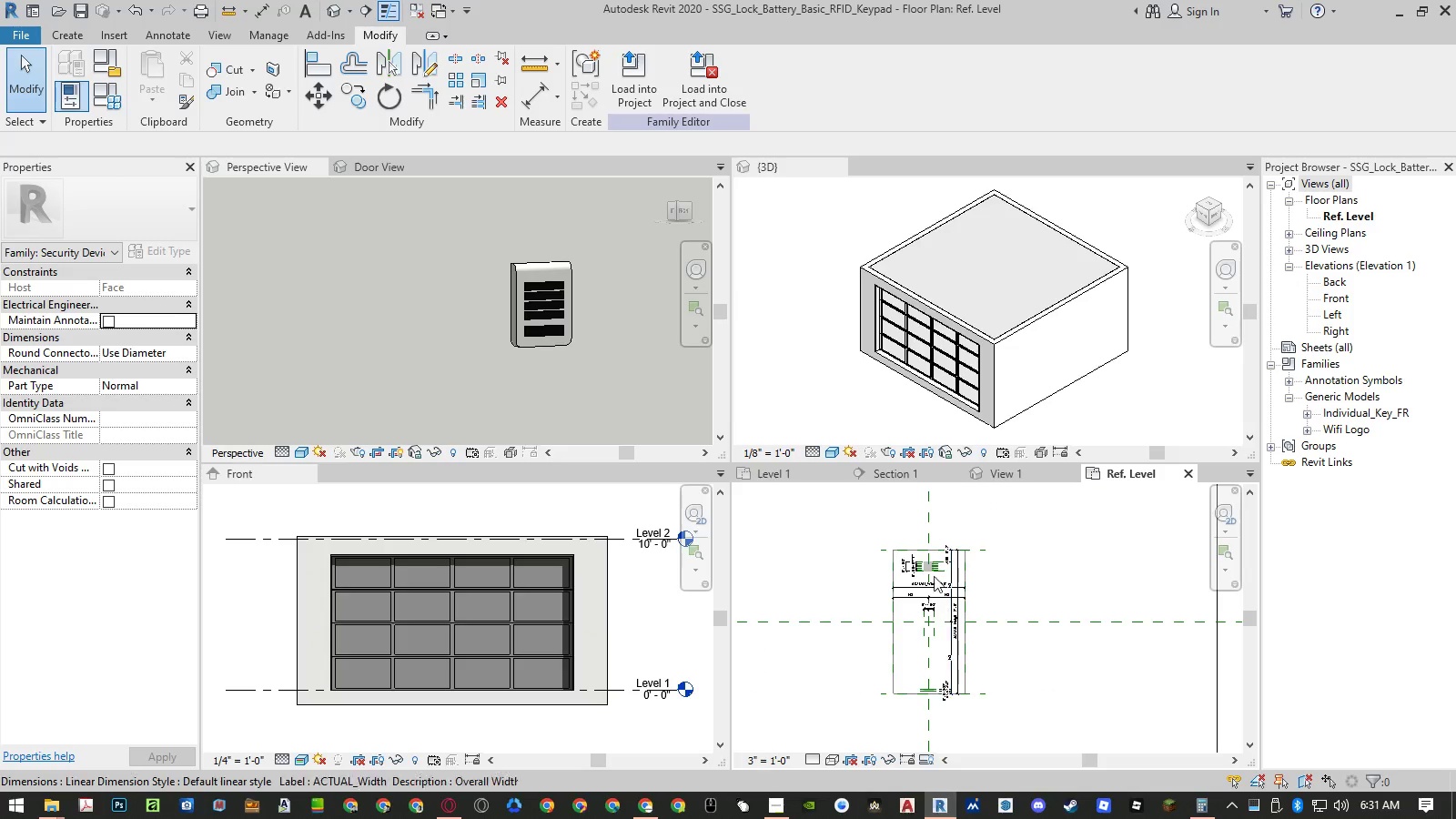 
scroll: coordinate [963, 569], scroll_direction: up, amount: 10.0
 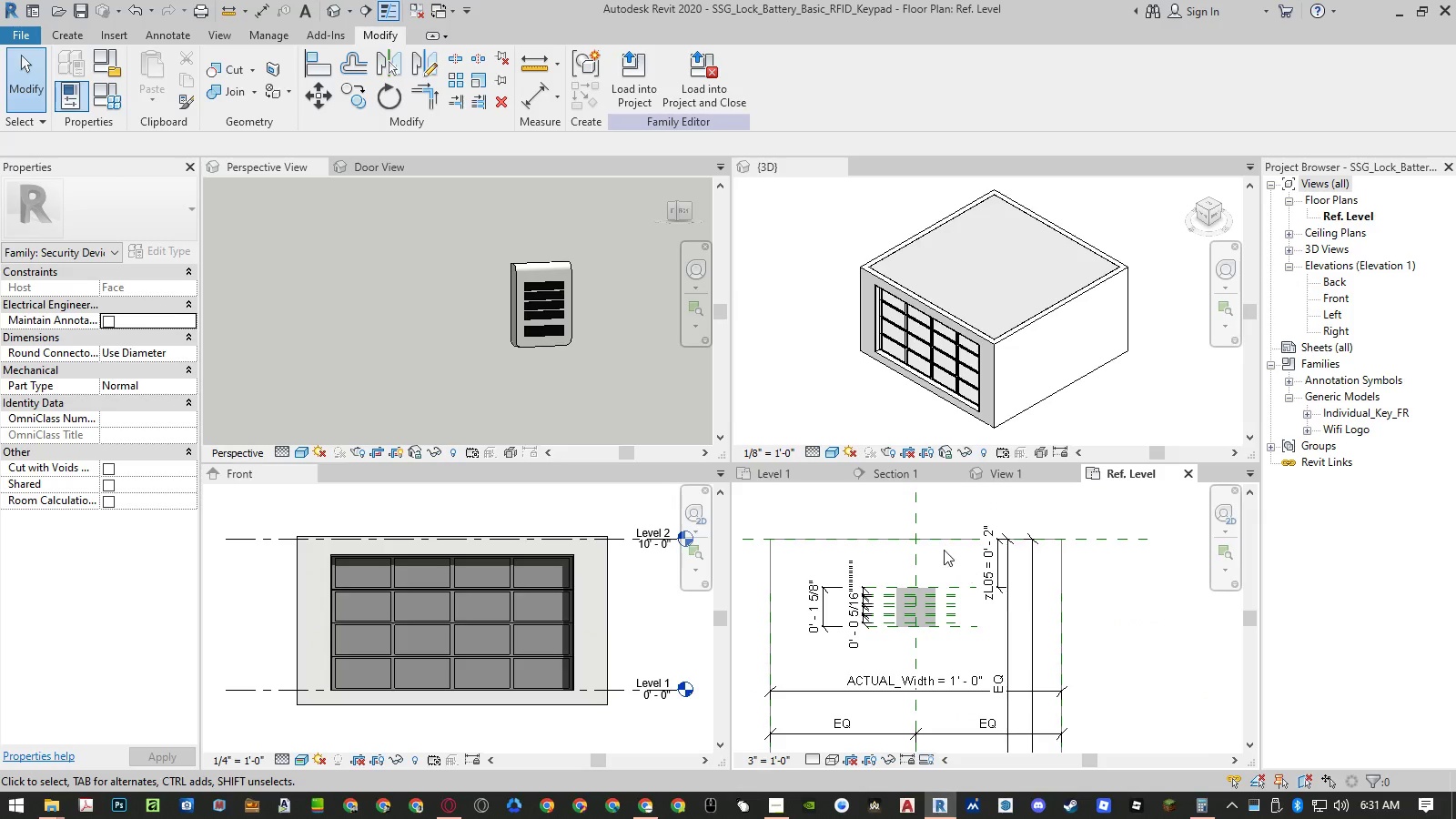 
scroll: coordinate [923, 534], scroll_direction: down, amount: 3.0
 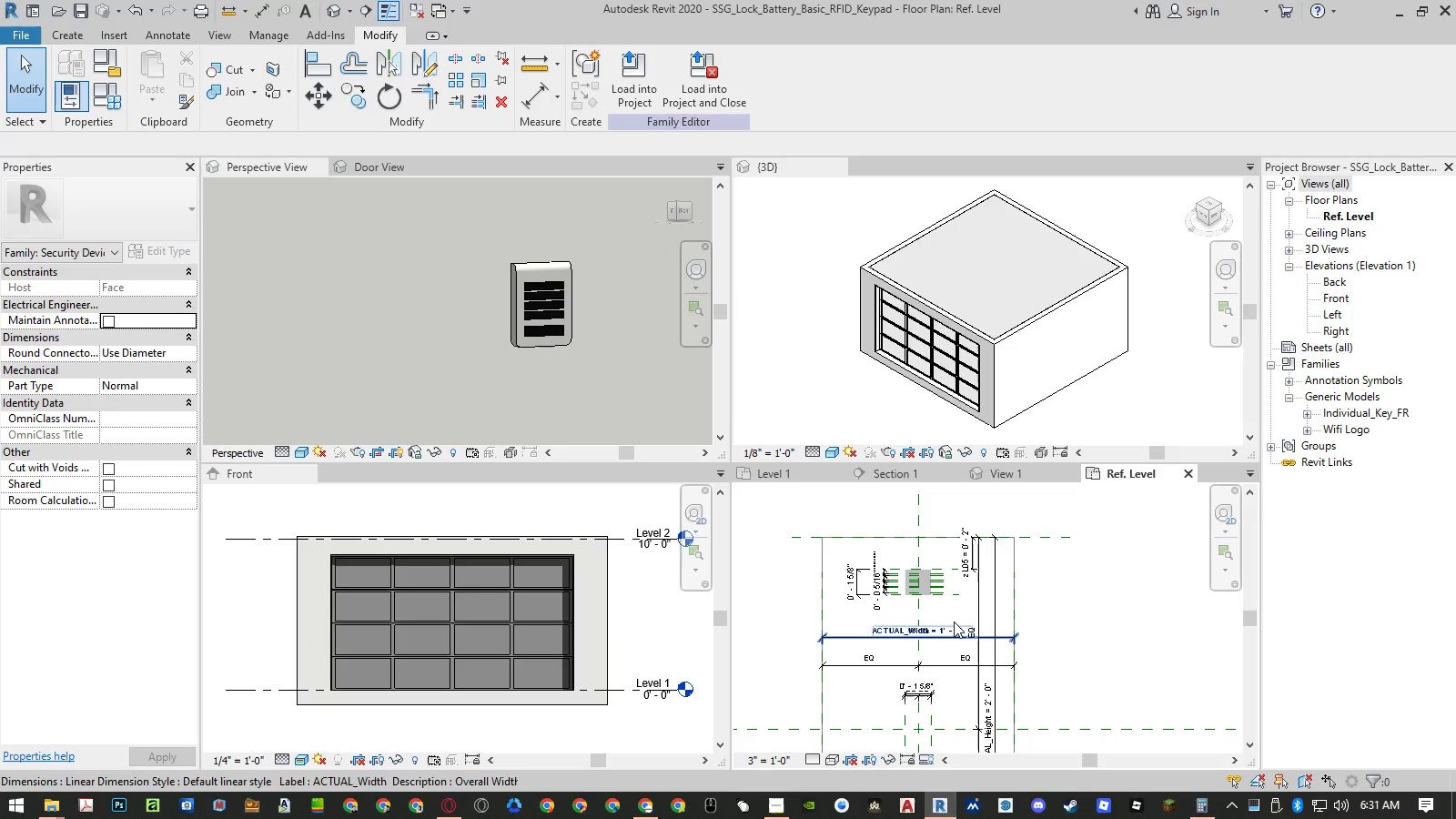 
type(dim)
 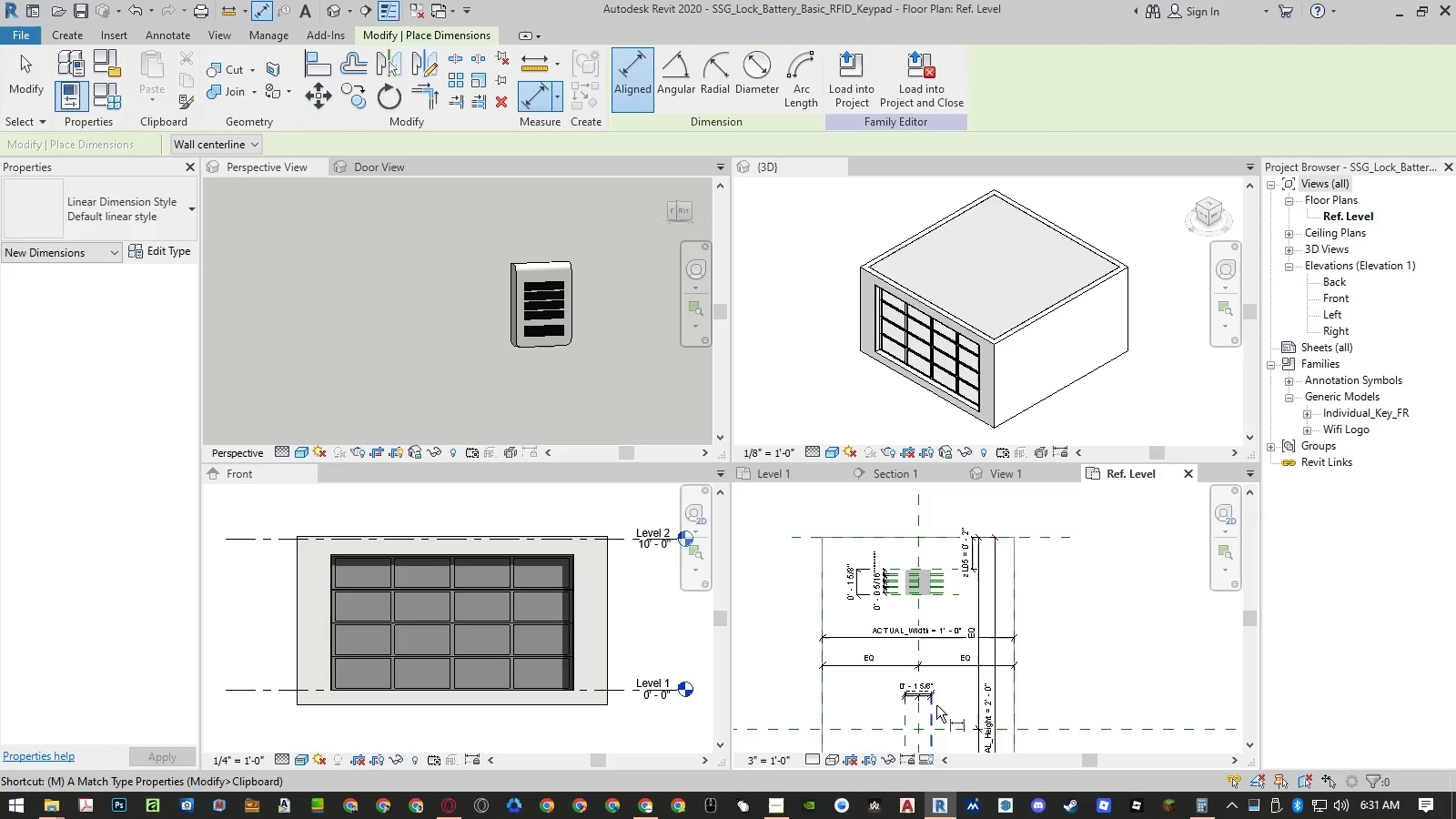 
left_click([935, 704])
 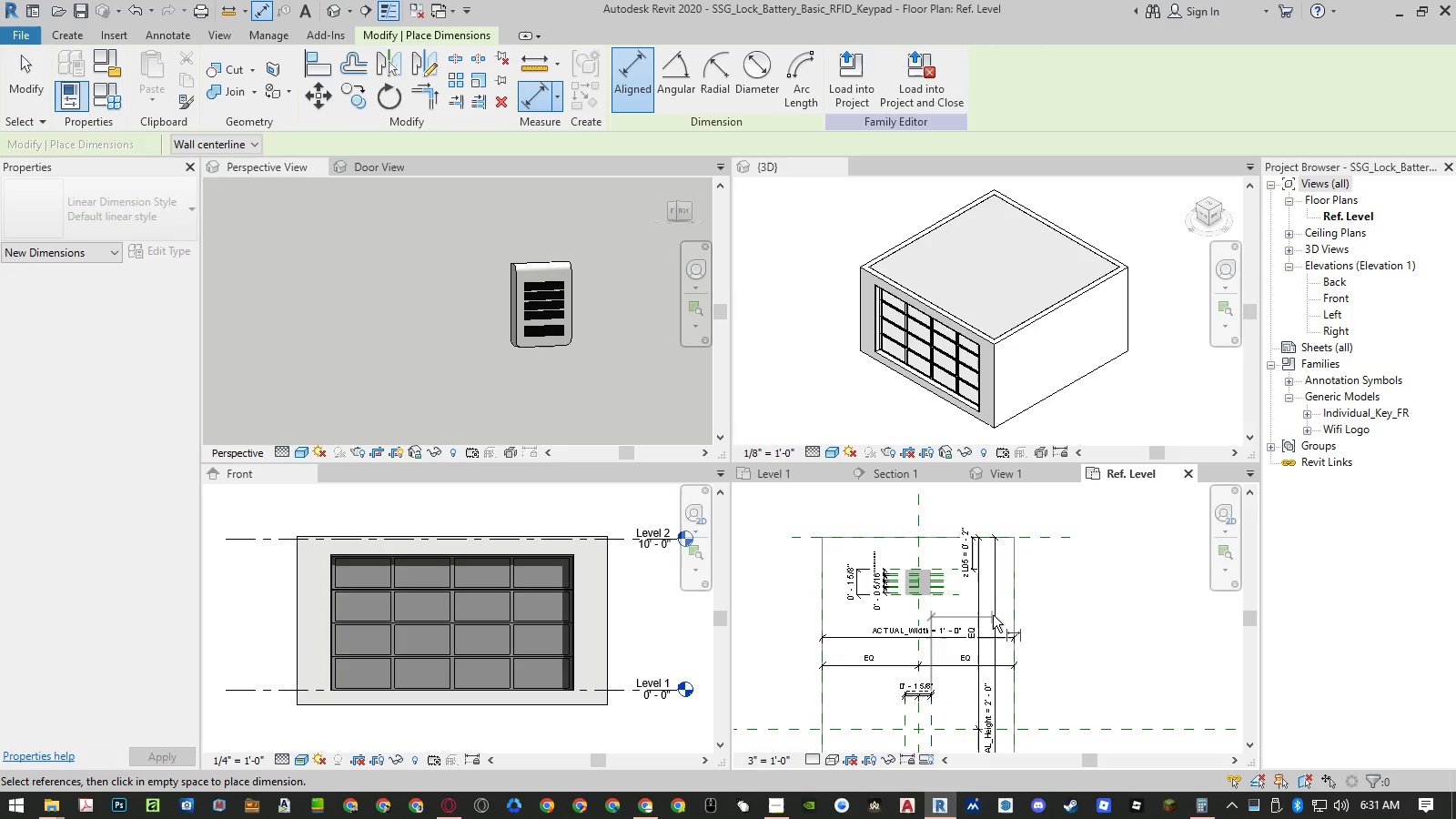 
scroll: coordinate [994, 605], scroll_direction: up, amount: 4.0
 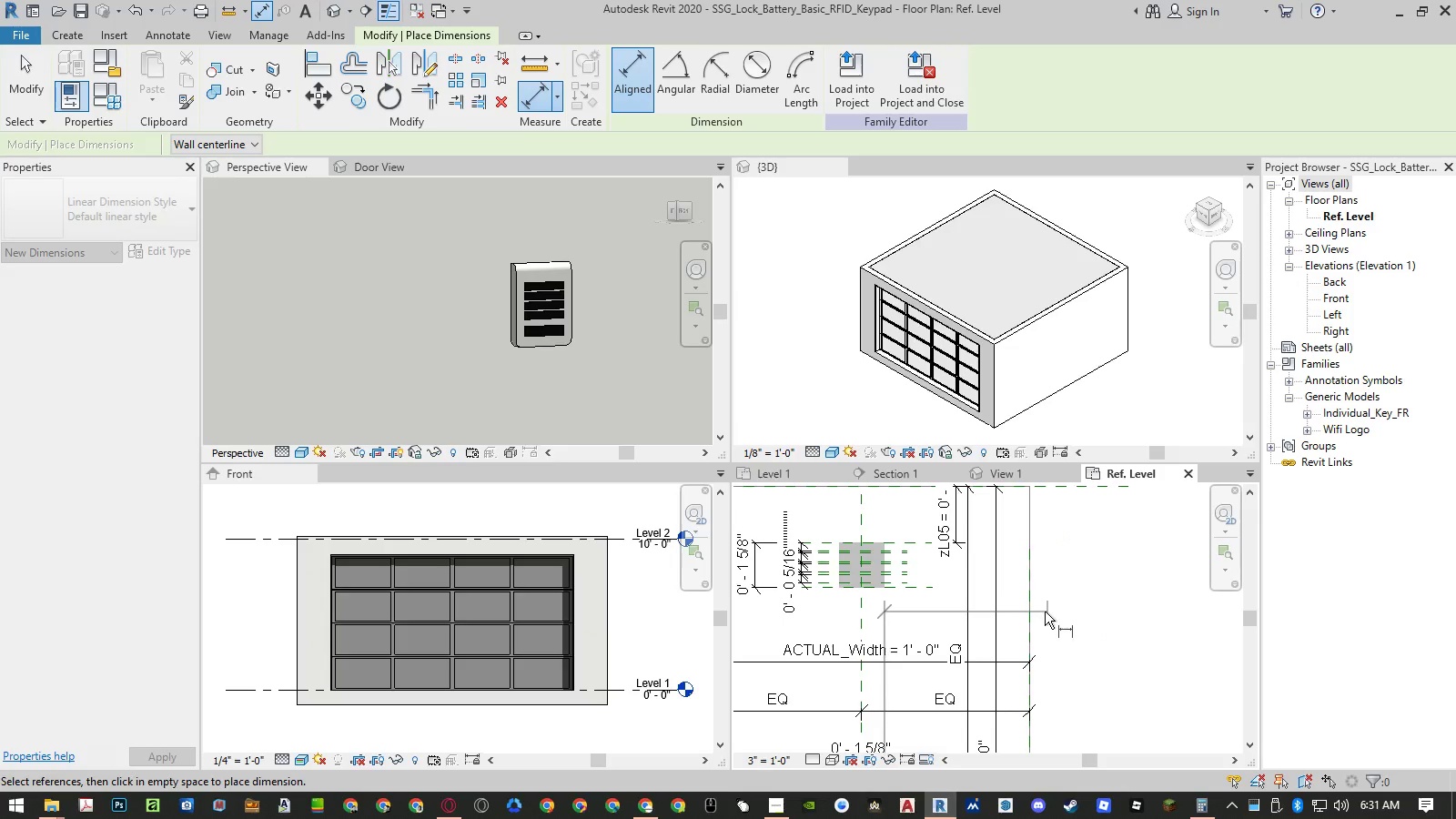 
left_click([1030, 612])
 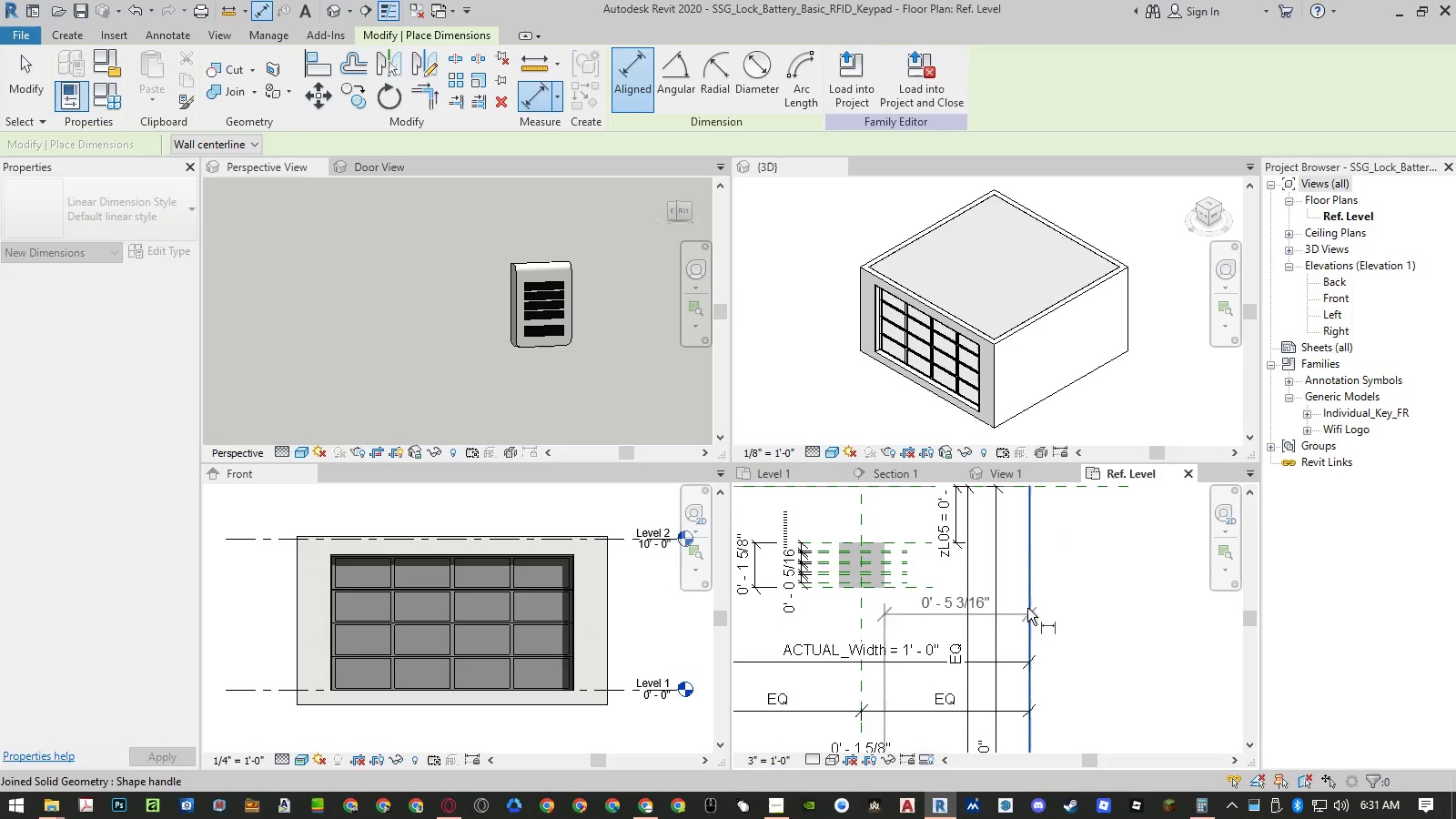 
scroll: coordinate [1023, 565], scroll_direction: down, amount: 11.0
 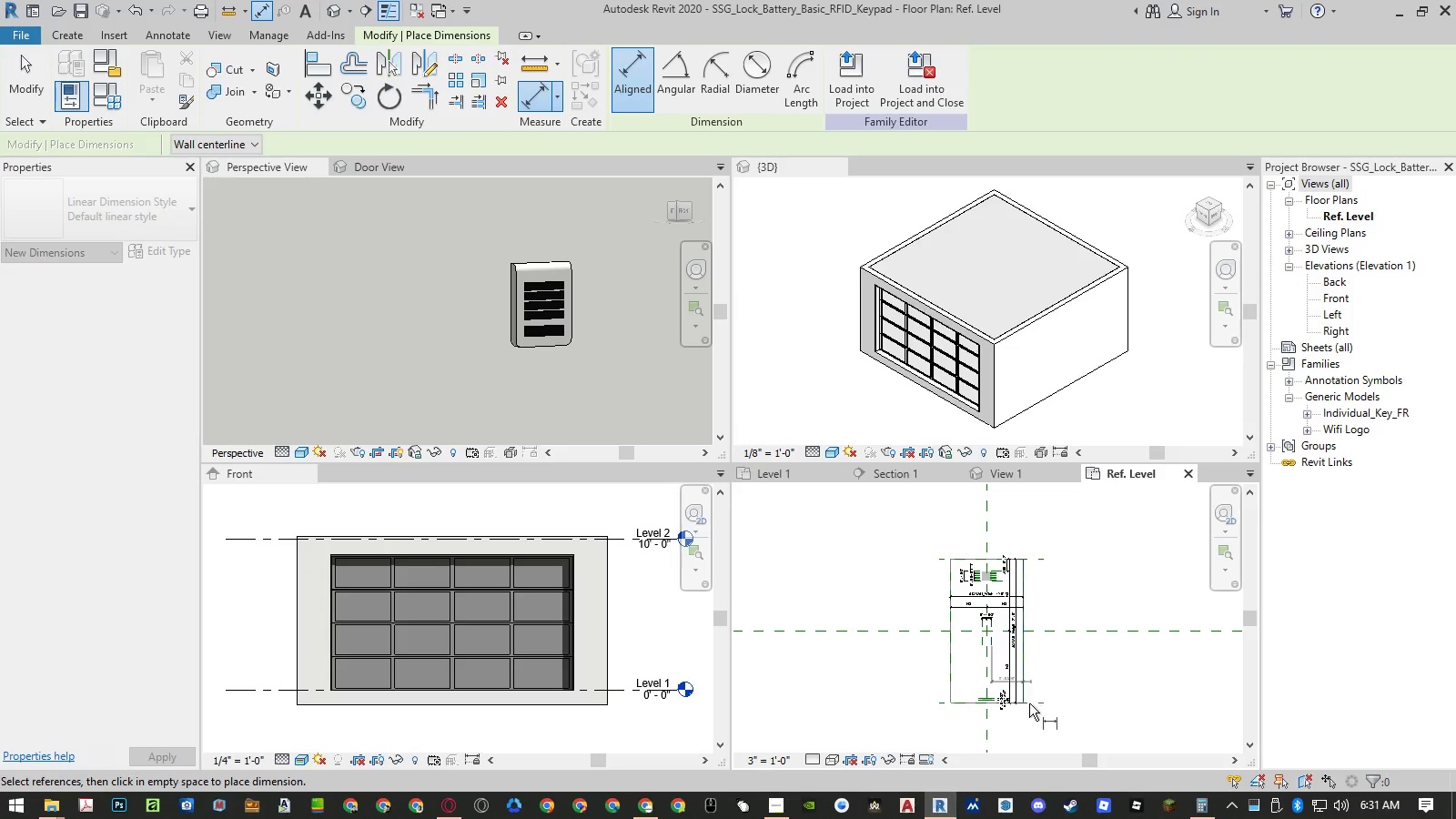 
scroll: coordinate [1011, 721], scroll_direction: up, amount: 13.0
 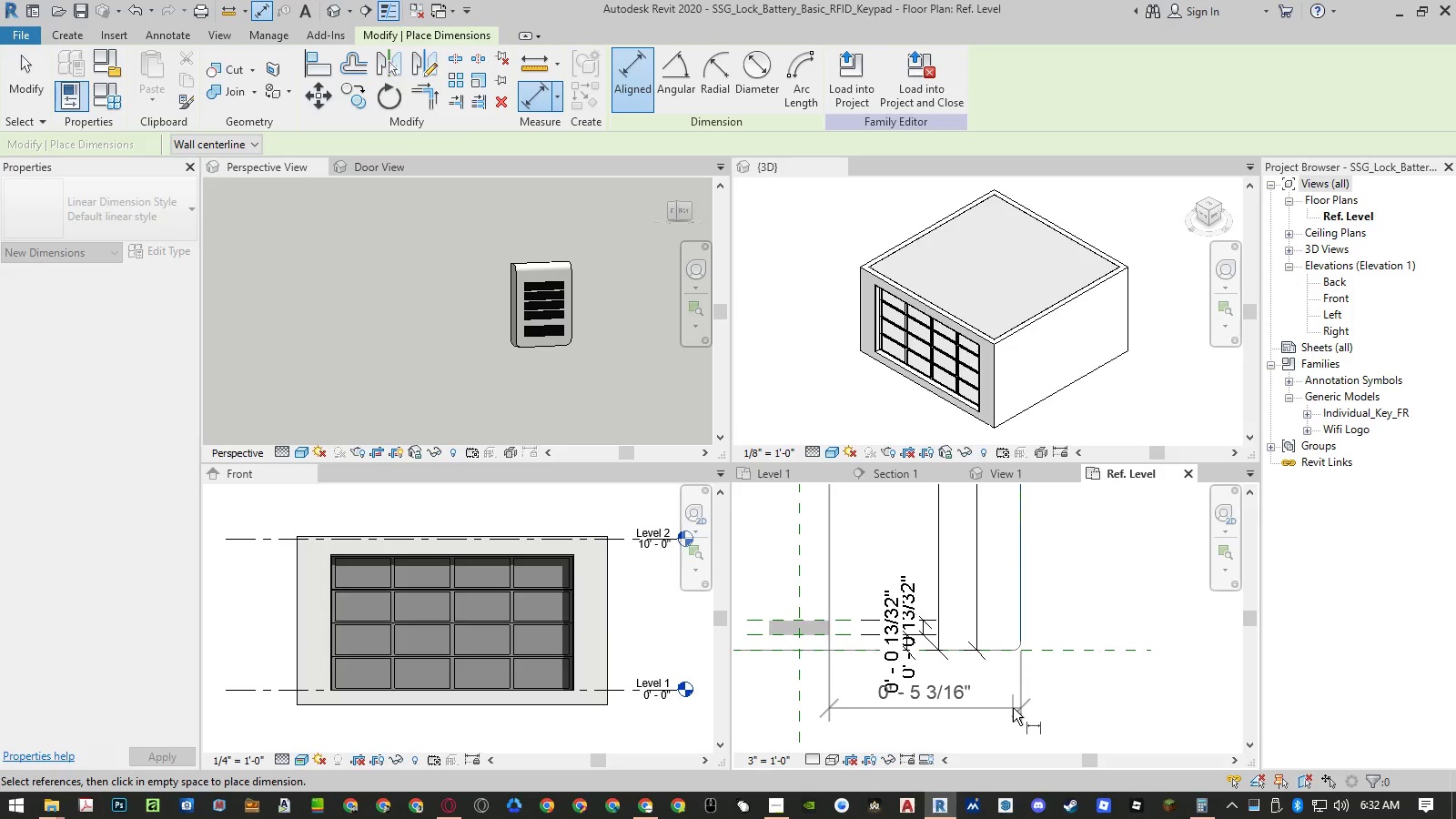 
scroll: coordinate [1009, 716], scroll_direction: down, amount: 12.0
 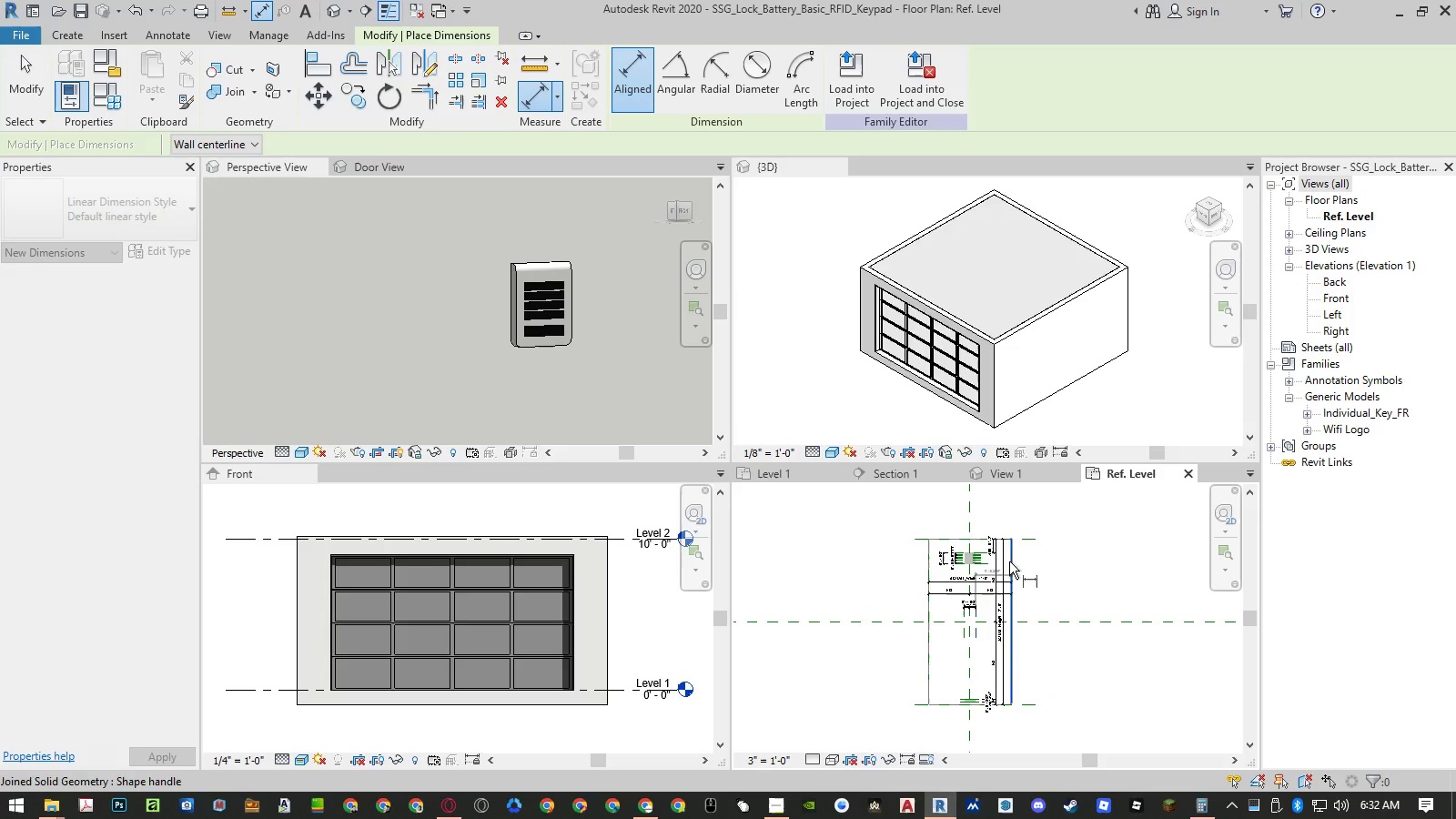 
scroll: coordinate [1004, 544], scroll_direction: up, amount: 11.0
 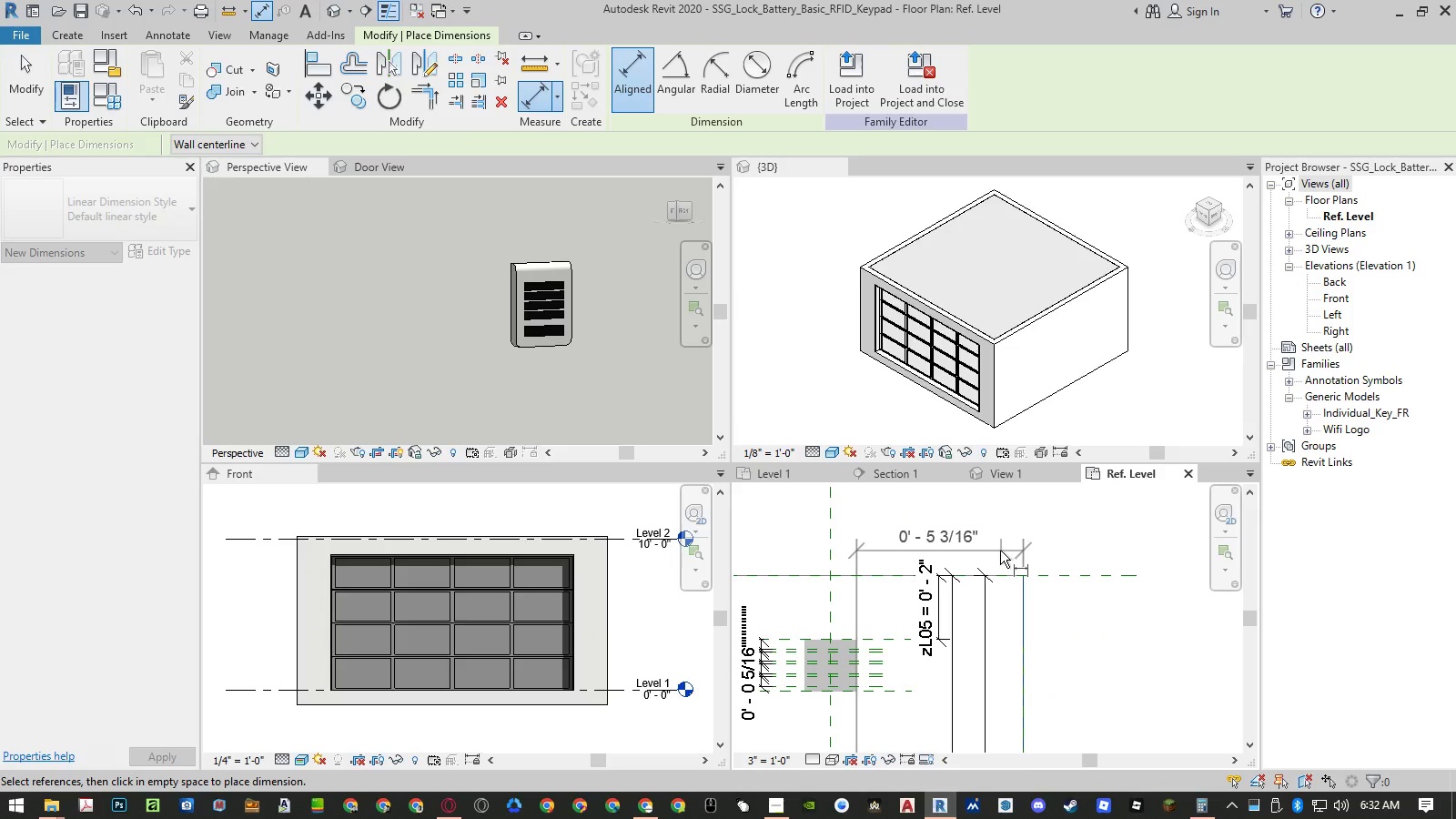 
left_click([1000, 551])
 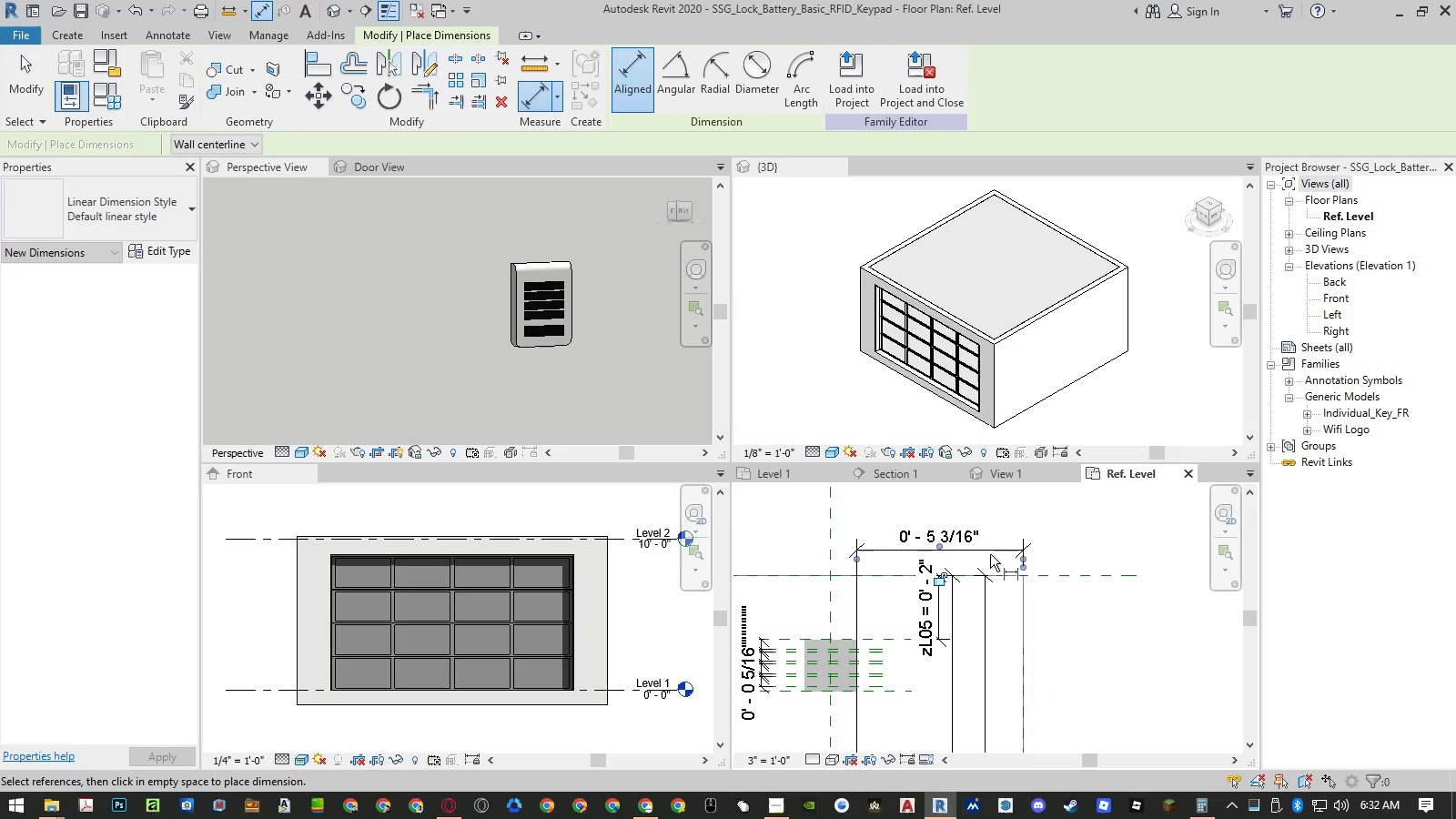 
key(Escape)
 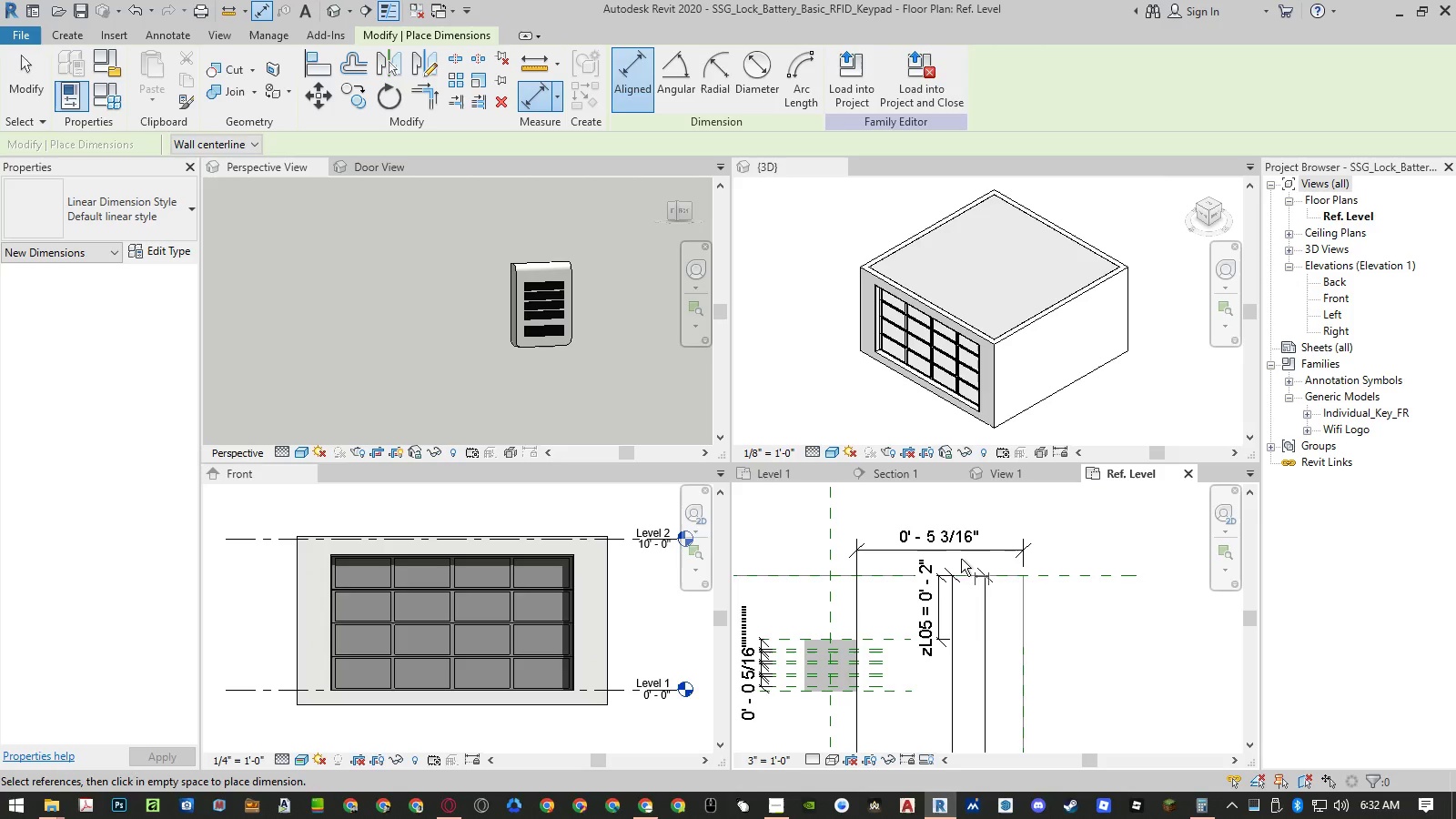 
key(Escape)
 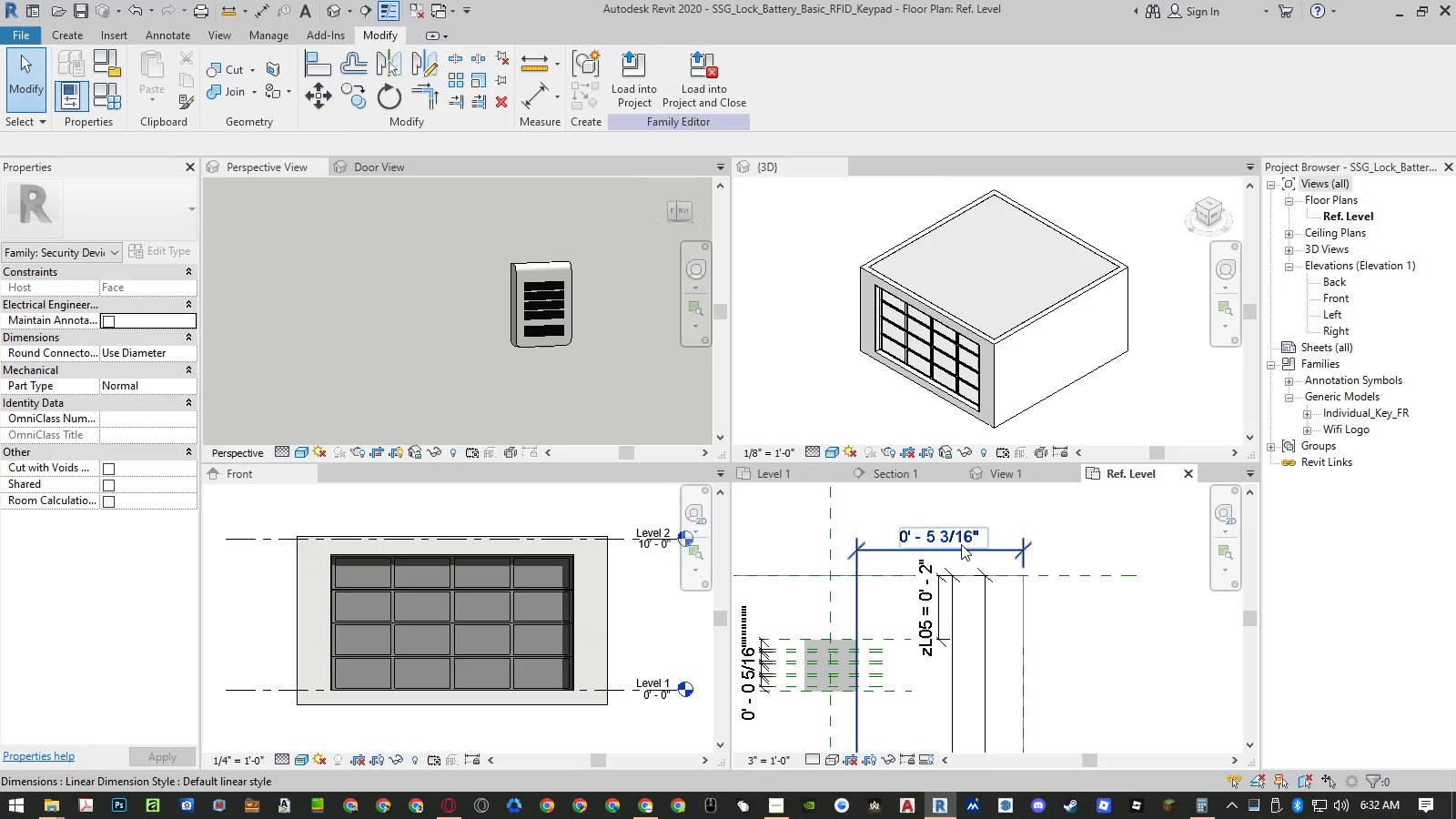 
left_click([966, 545])
 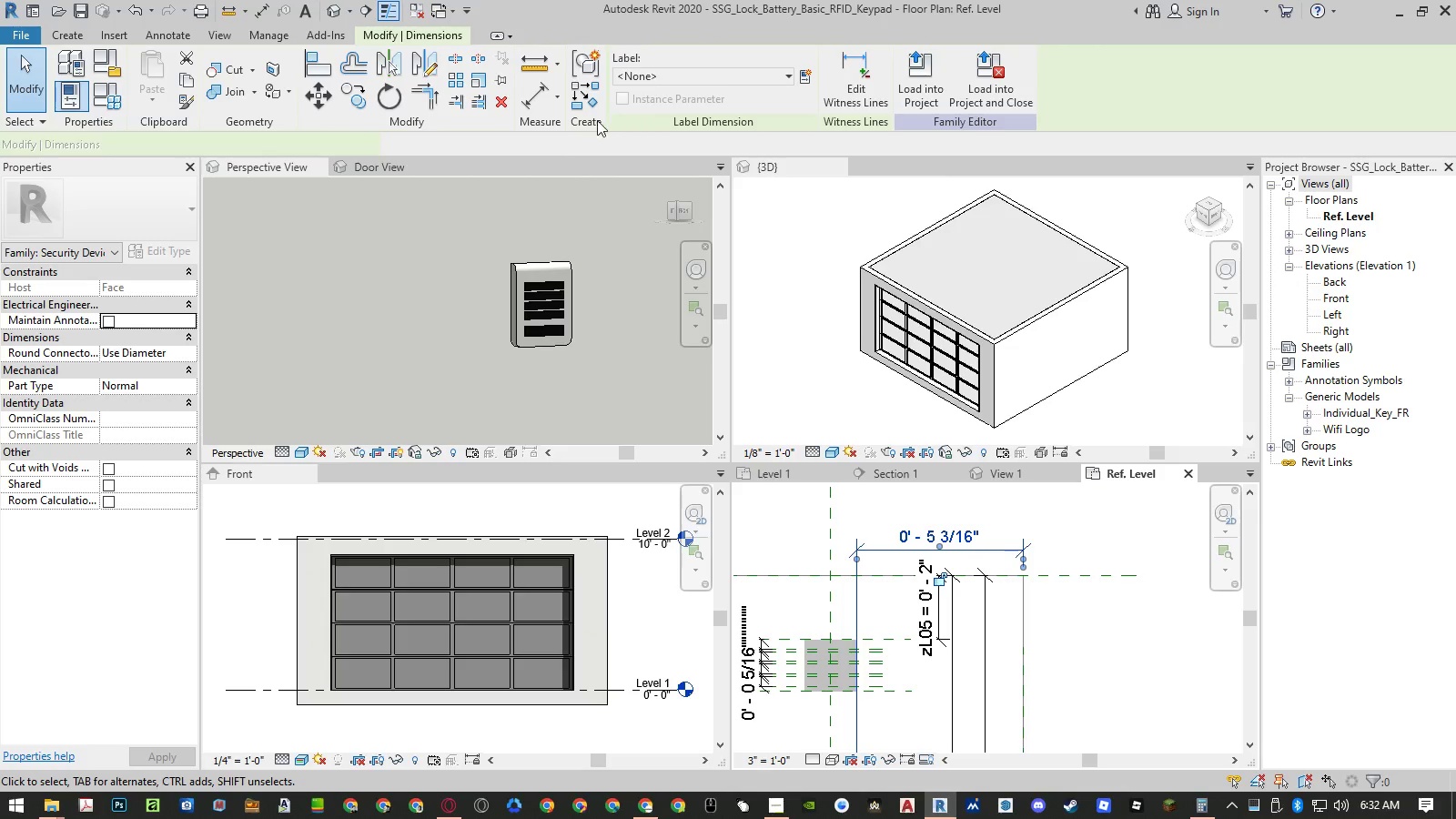 
left_click([672, 70])
 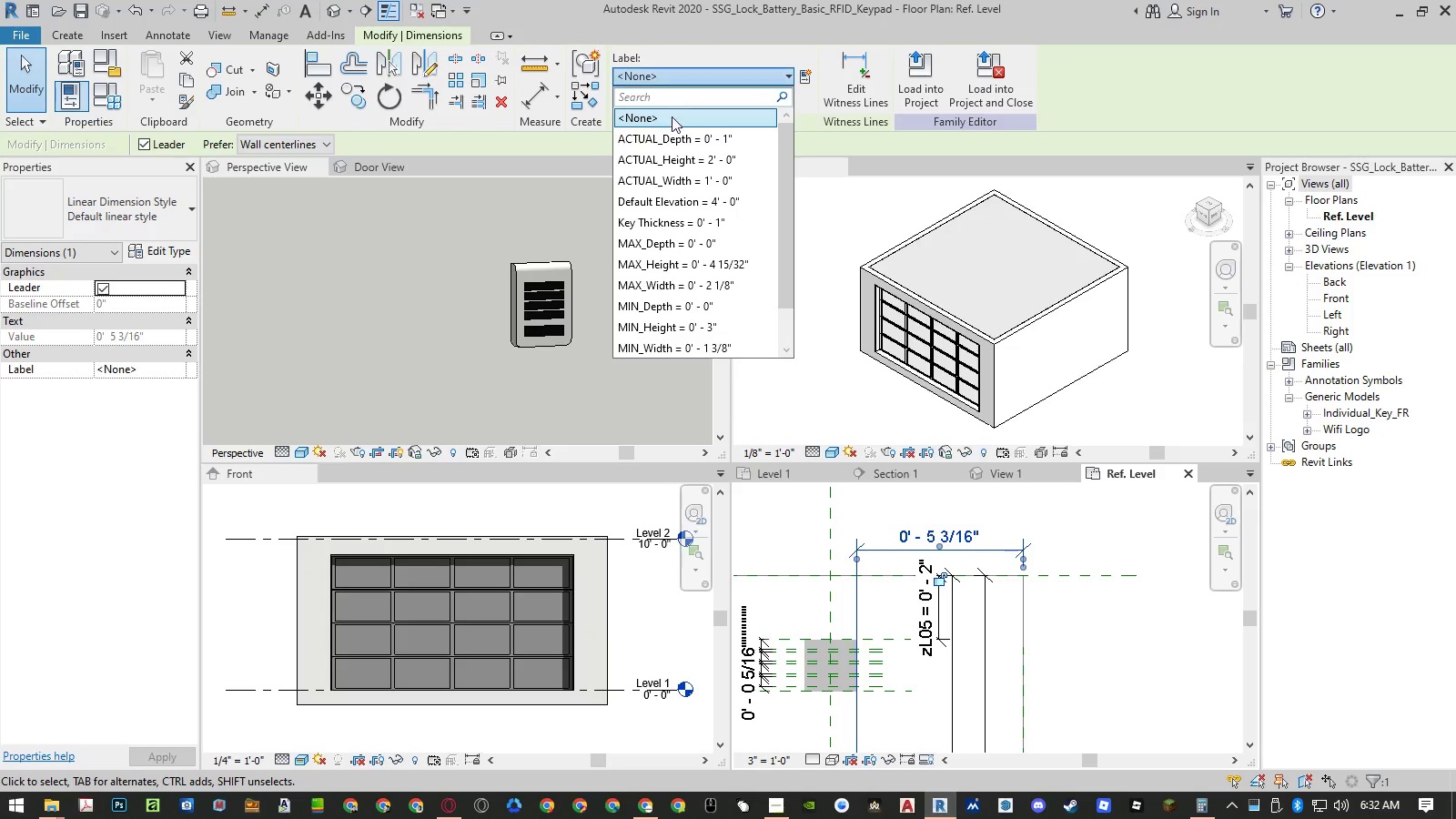 
scroll: coordinate [676, 183], scroll_direction: down, amount: 7.0
 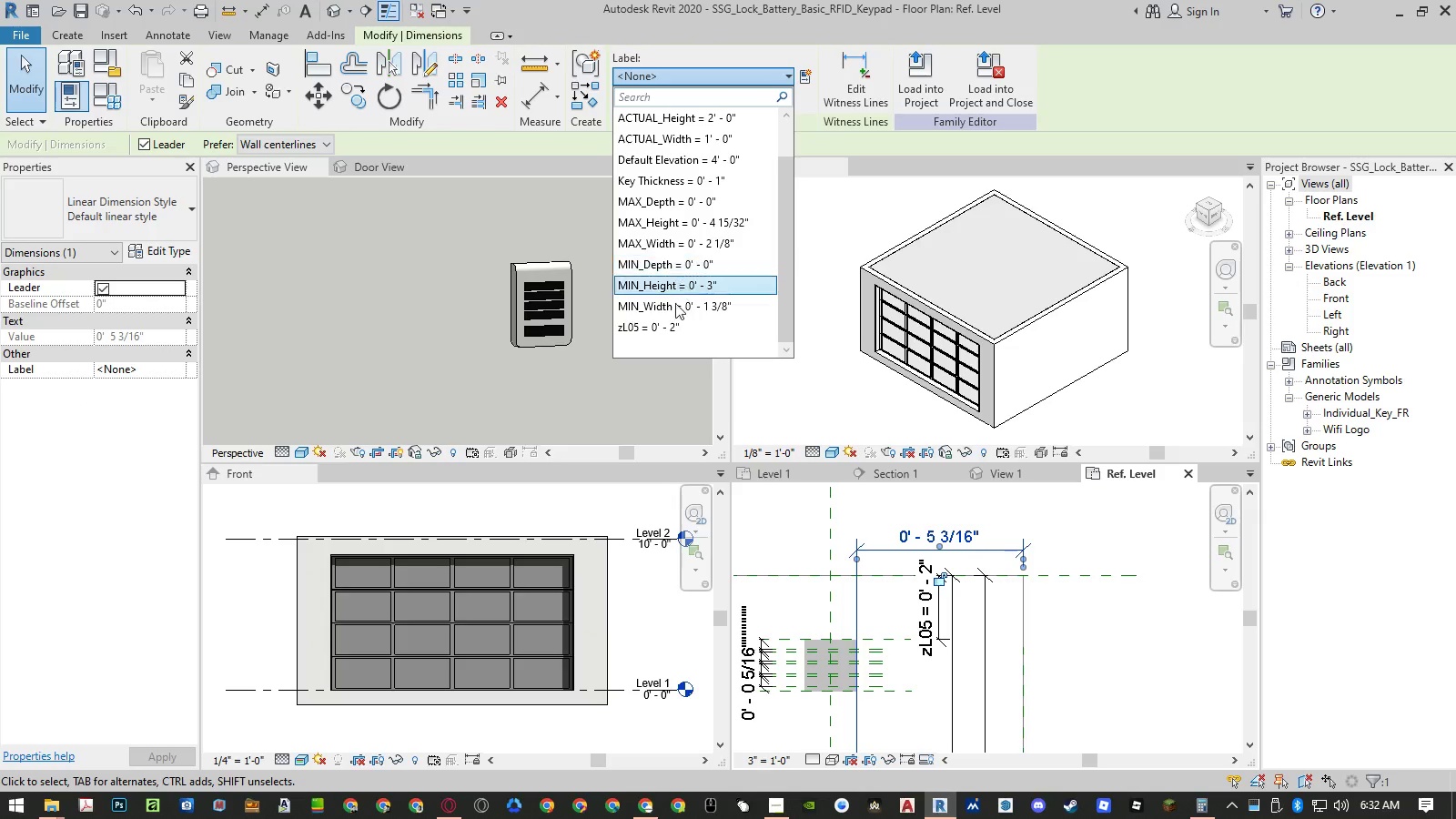 
left_click([670, 326])
 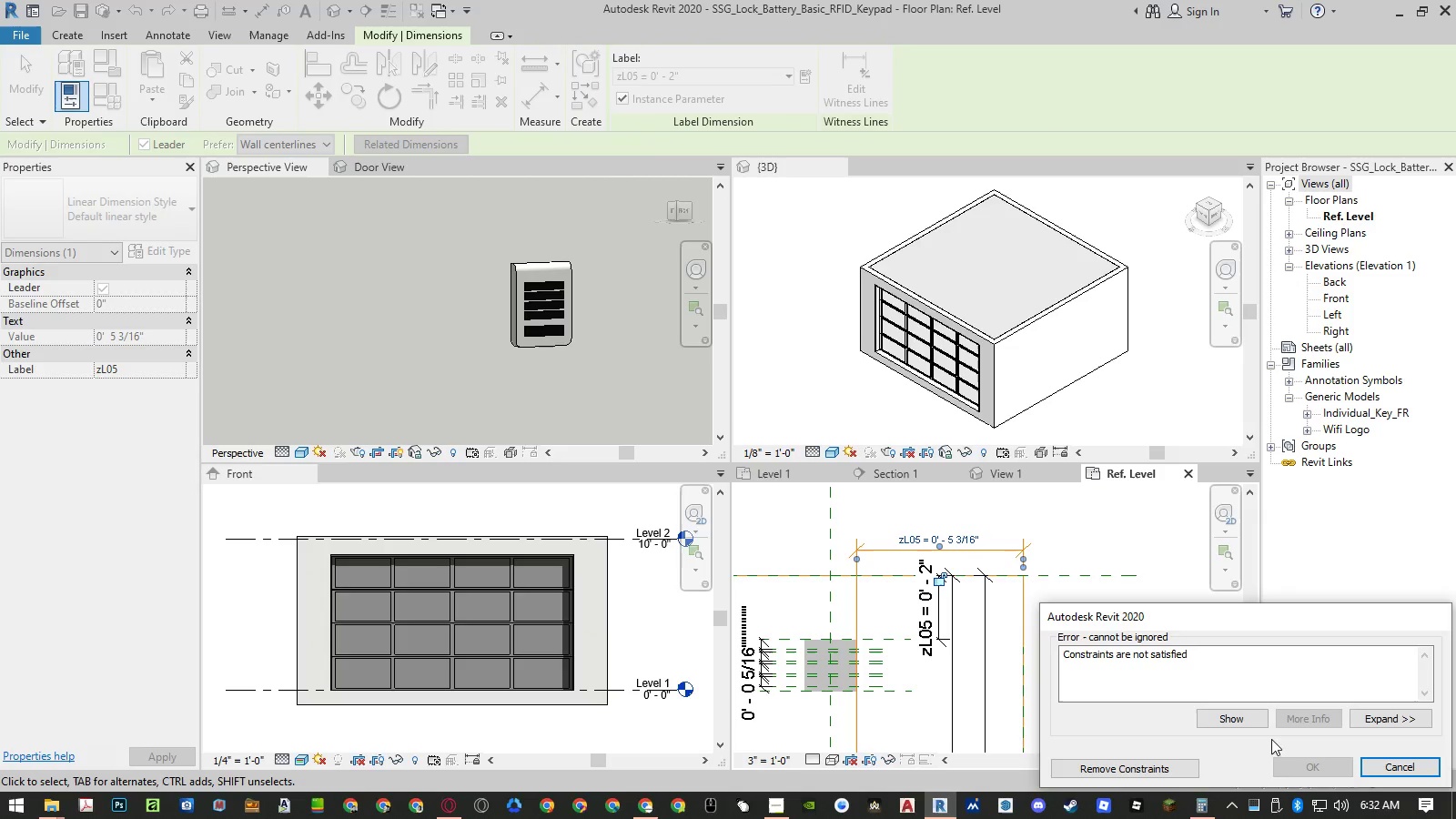 
left_click([1160, 765])
 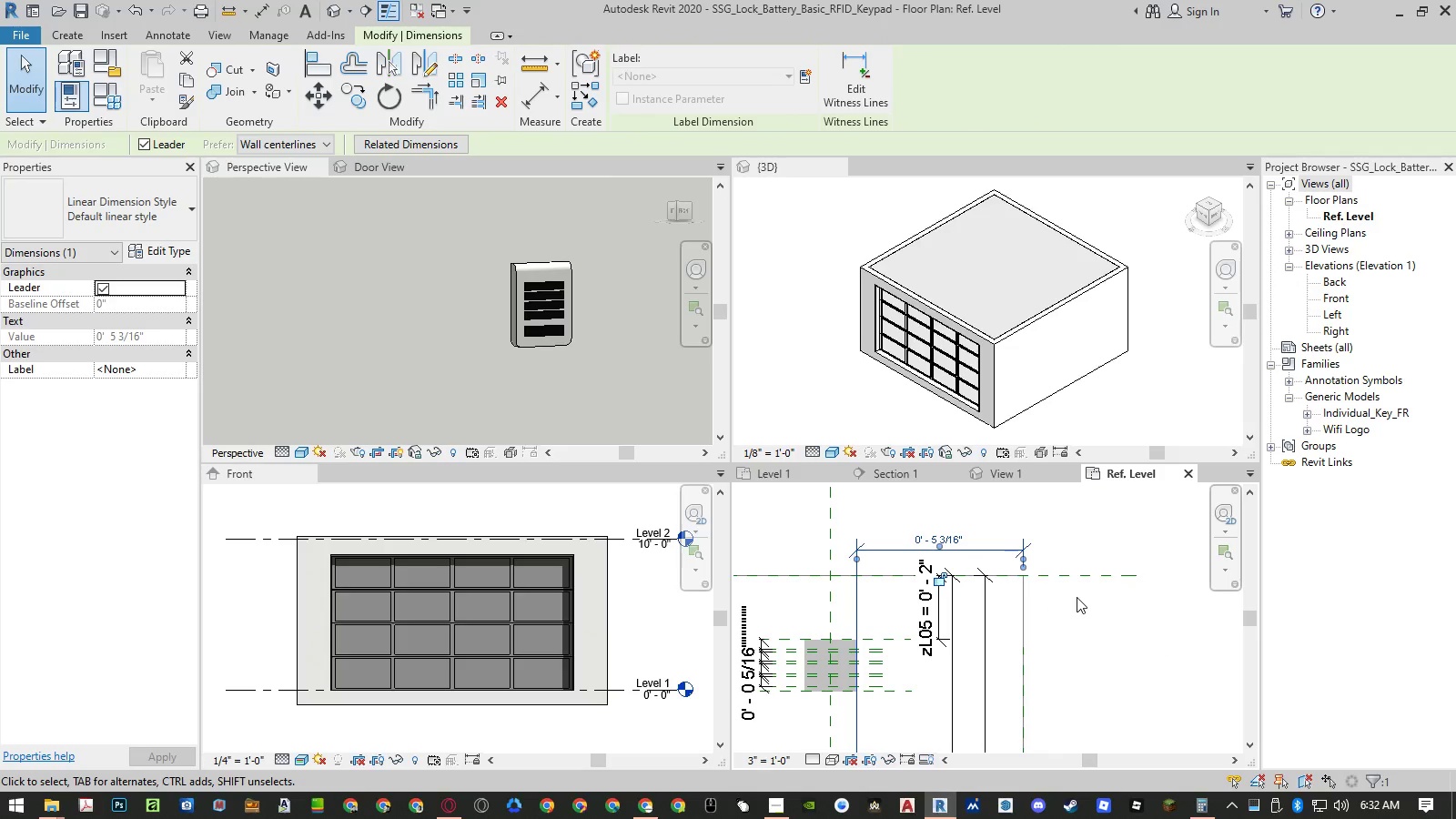 
key(Escape)
 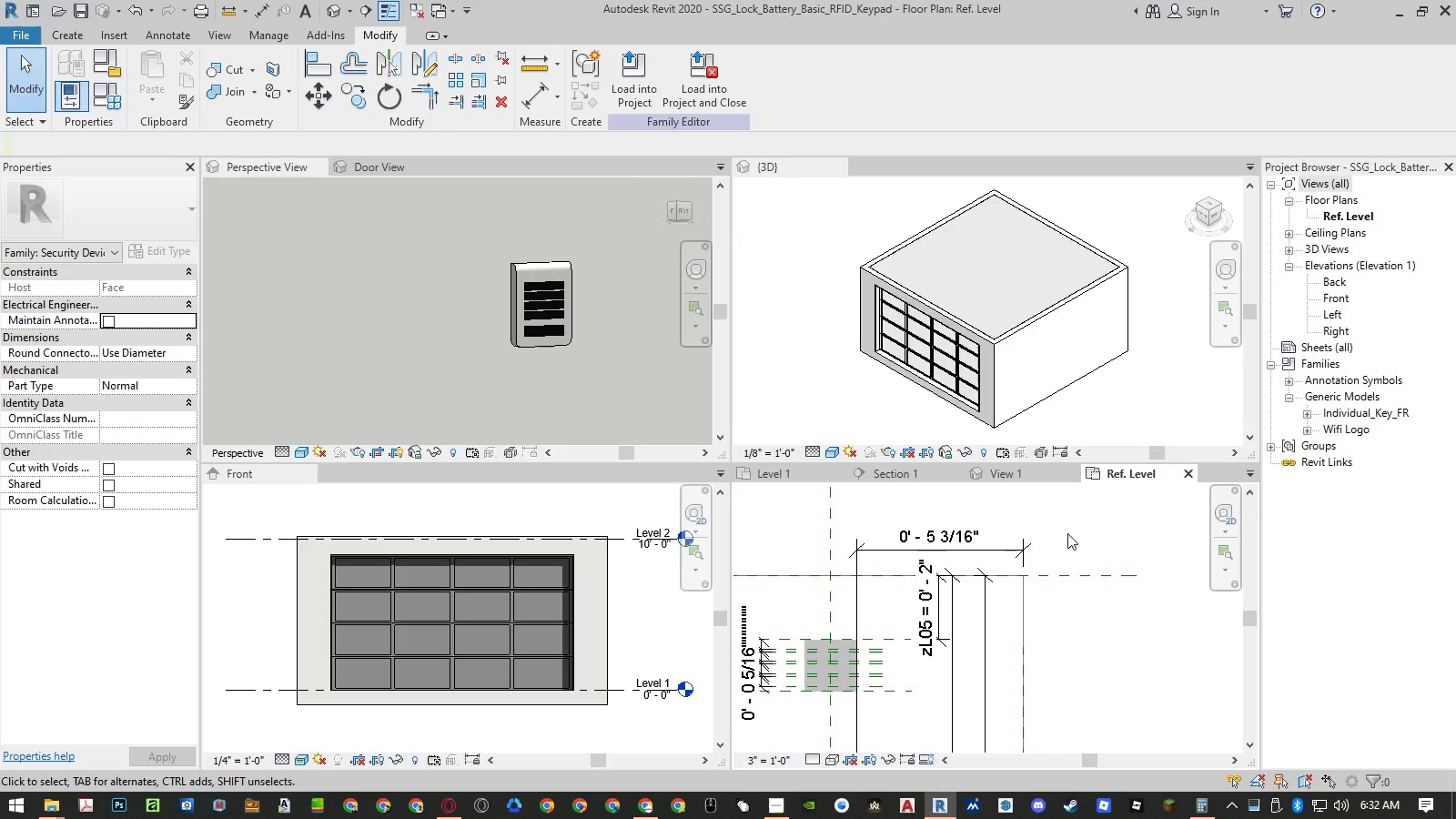 
scroll: coordinate [987, 520], scroll_direction: down, amount: 9.0
 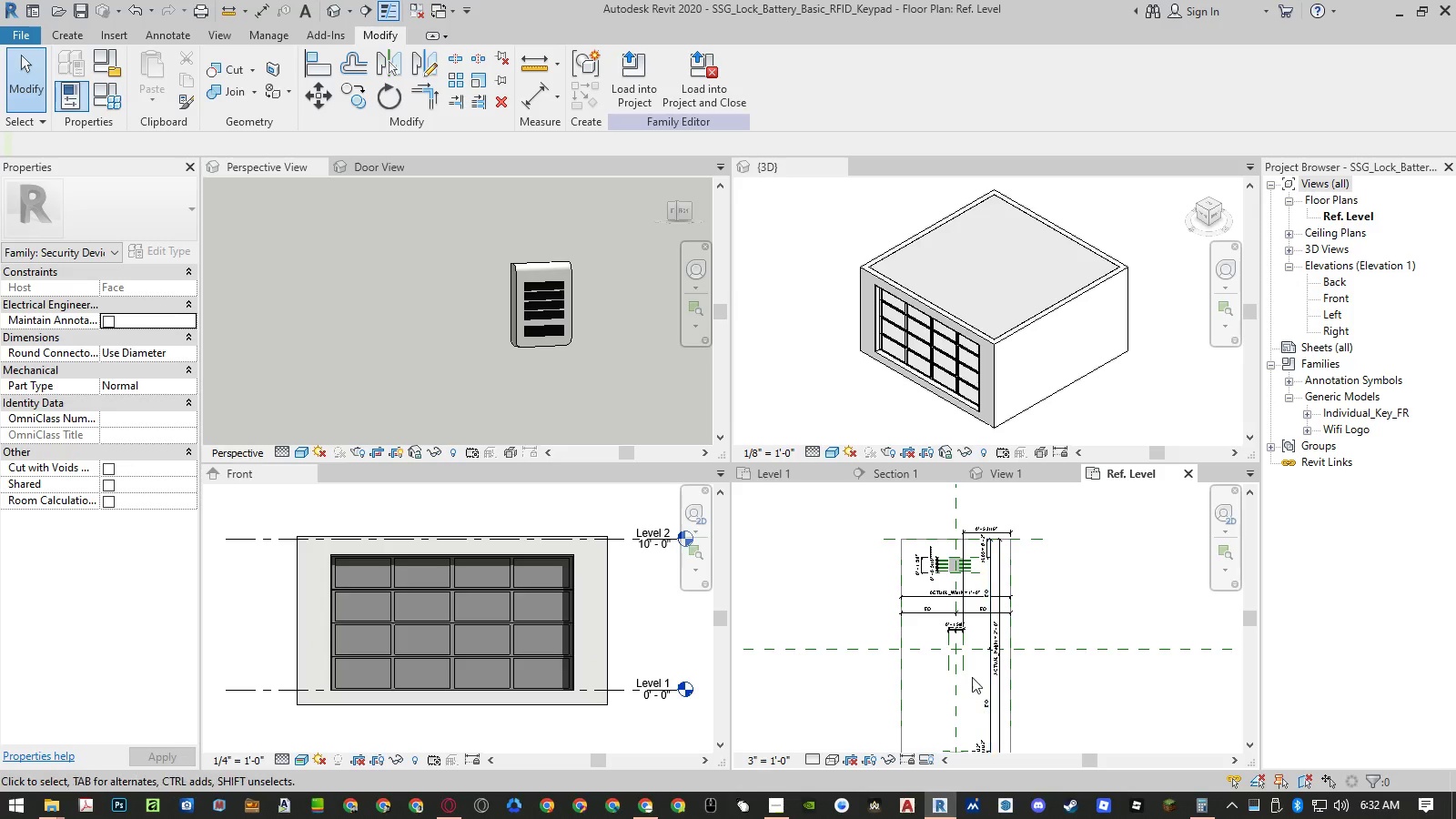 
scroll: coordinate [948, 672], scroll_direction: up, amount: 12.0
 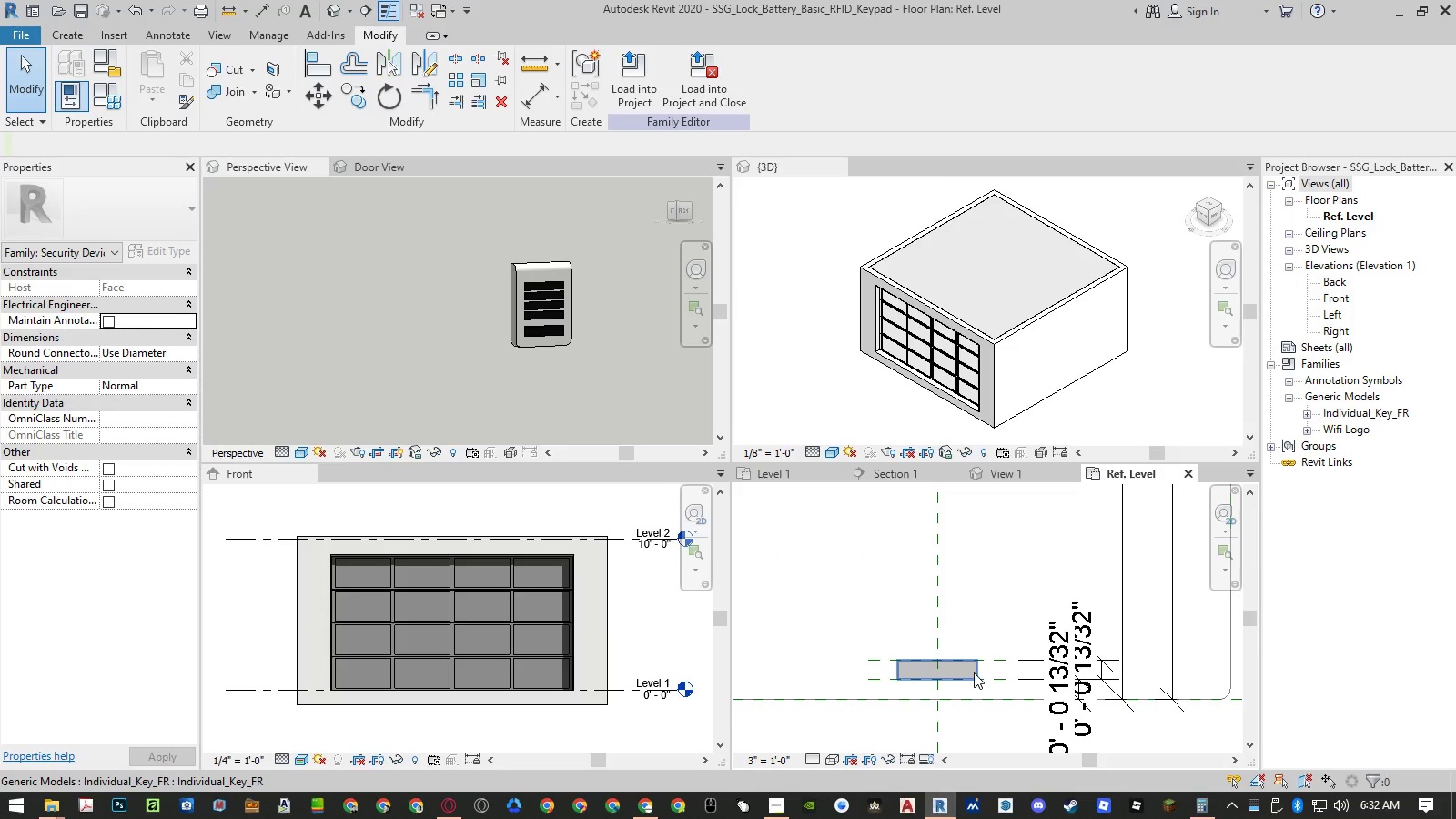 
left_click([975, 672])
 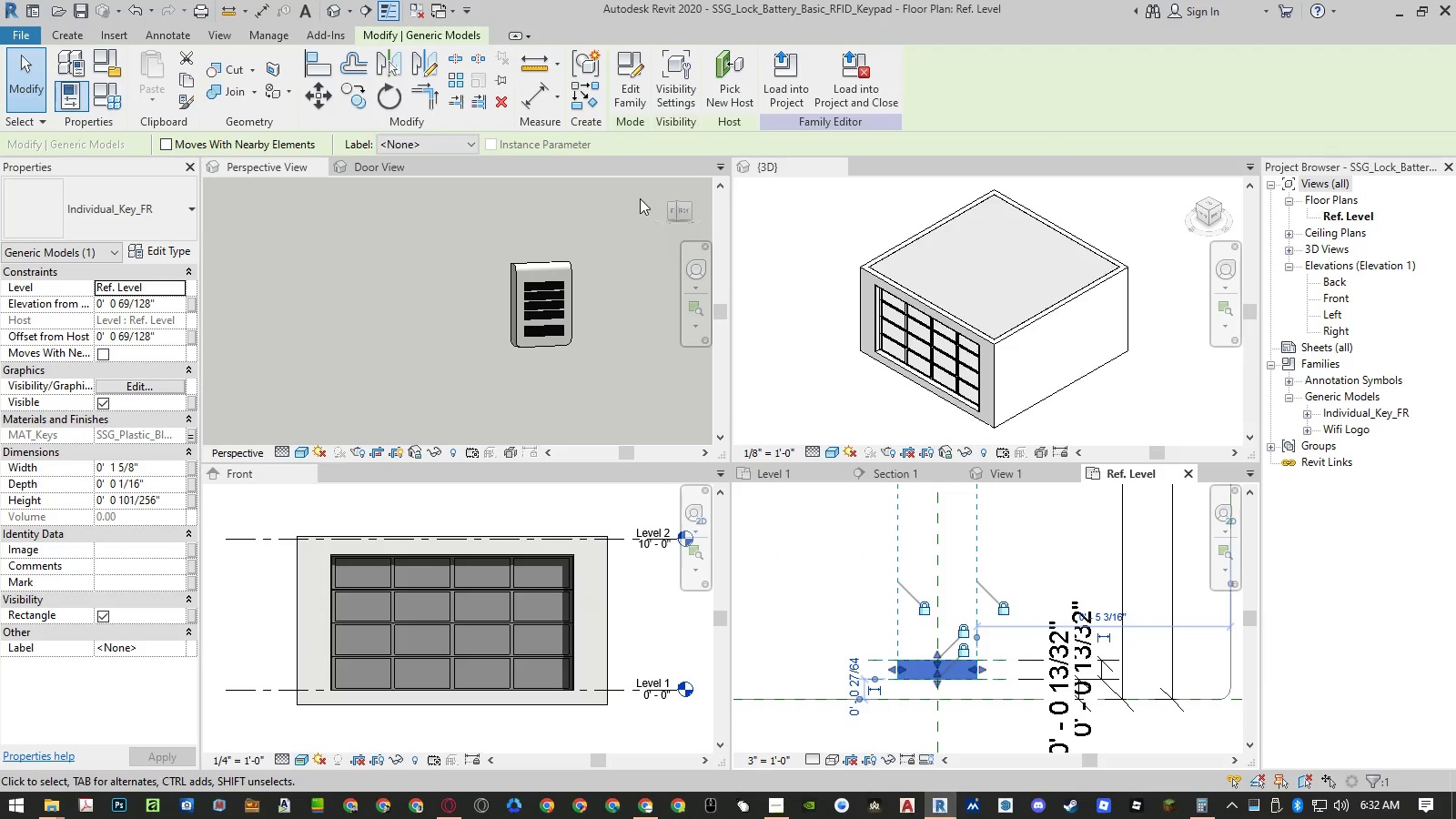 
mouse_move([640, 124])
 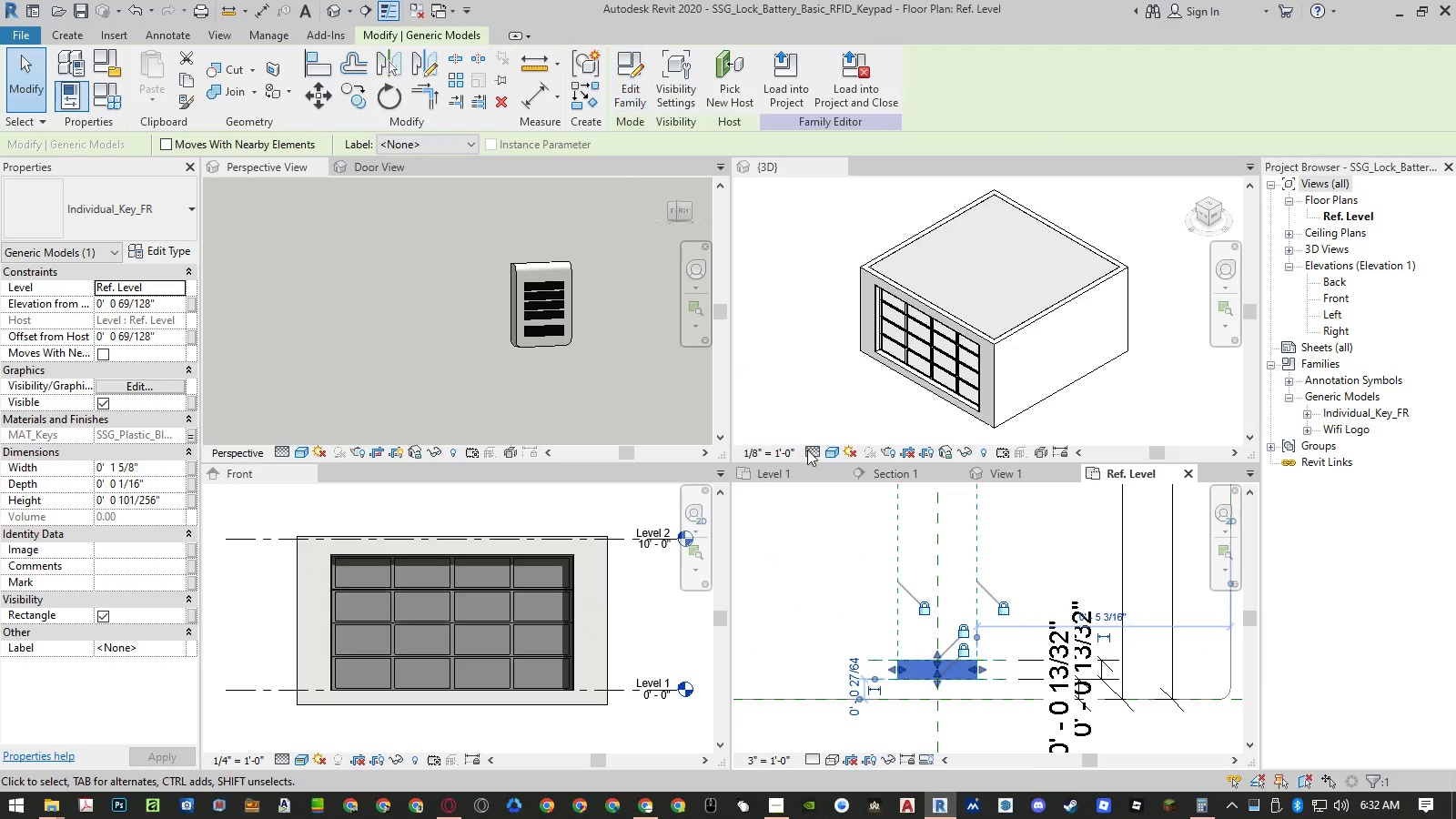 
key(Escape)
 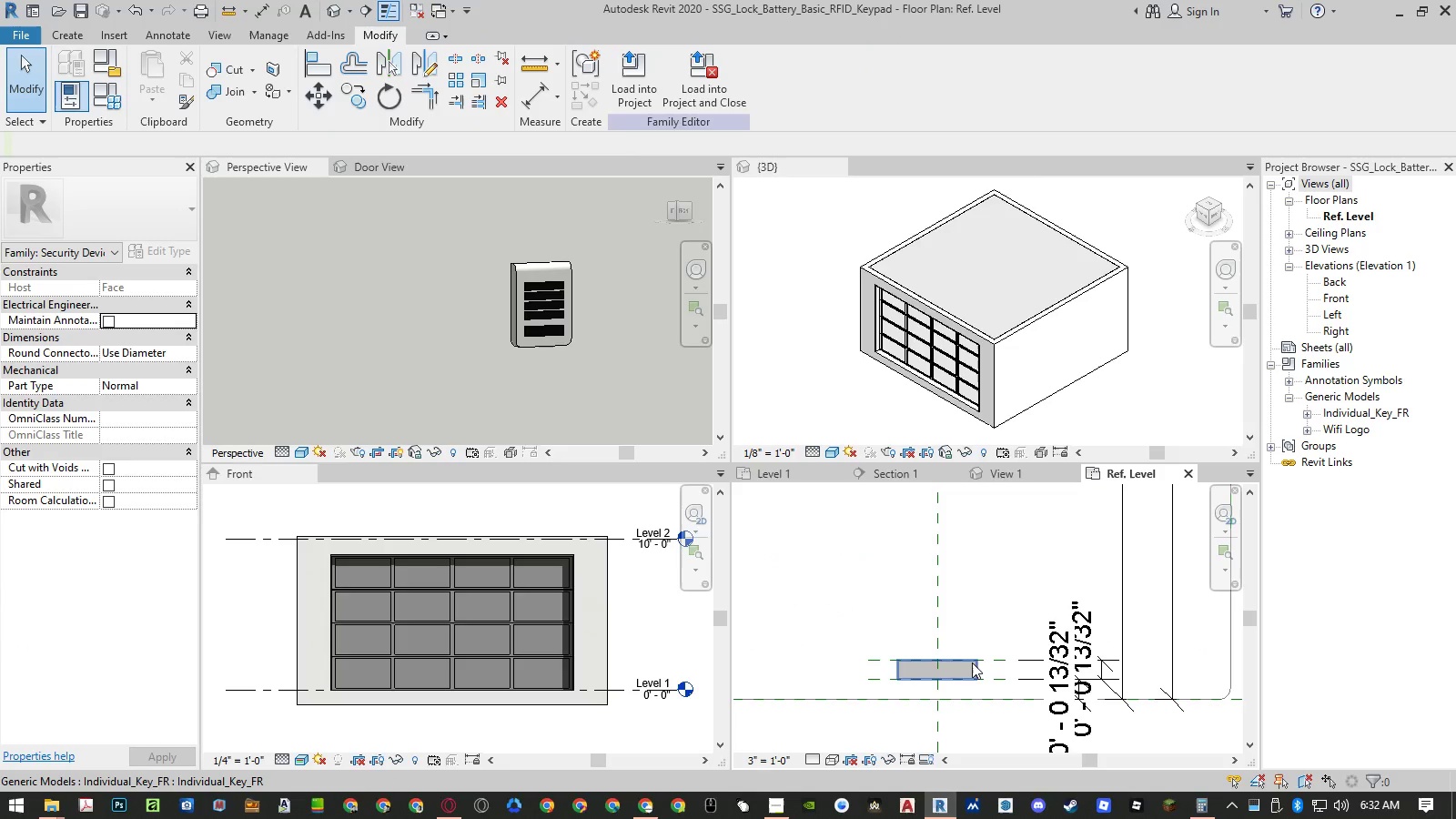 
left_click([975, 667])
 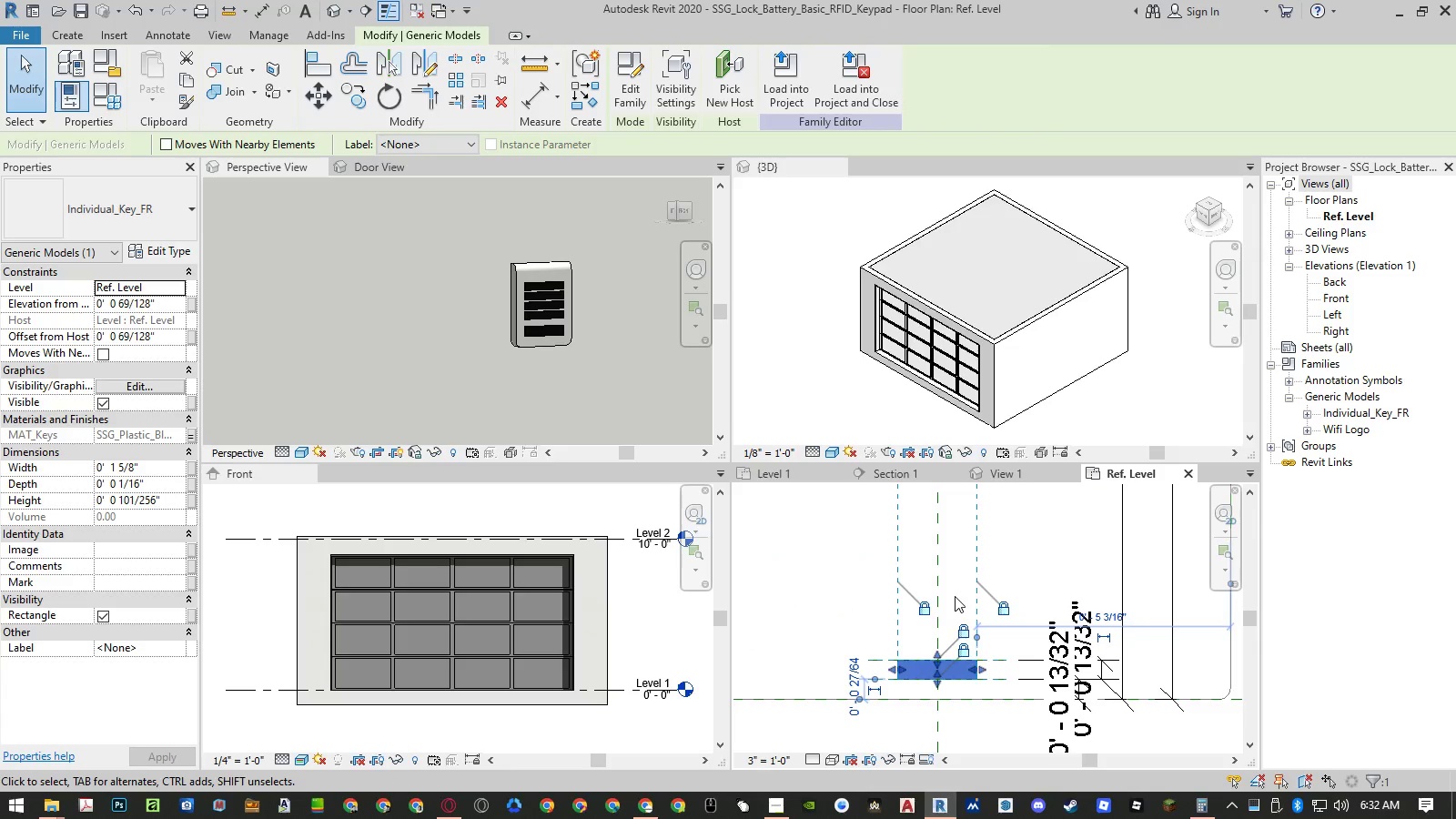 
scroll: coordinate [954, 659], scroll_direction: up, amount: 4.0
 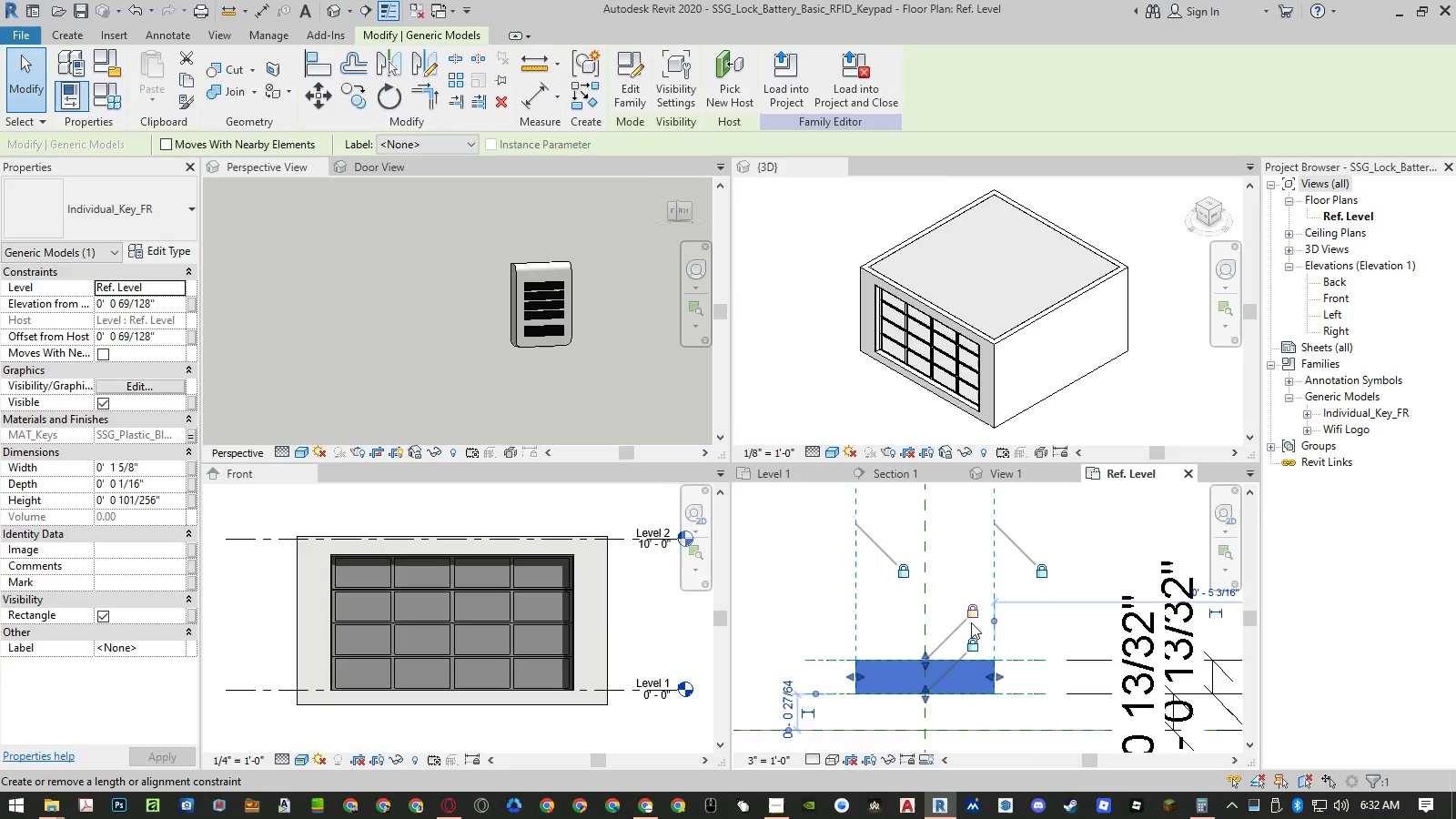 
mouse_move([959, 634])
 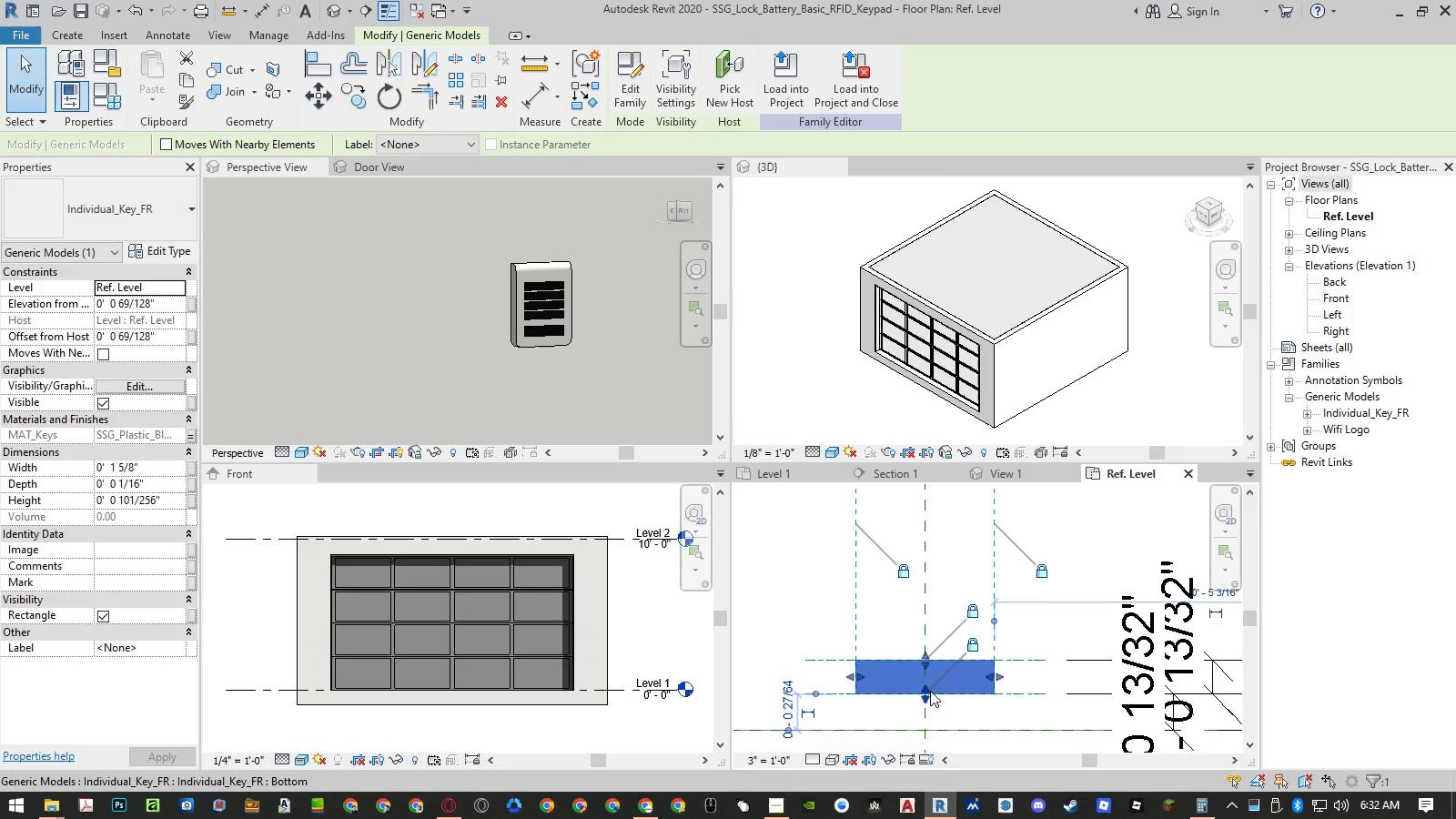 
scroll: coordinate [934, 696], scroll_direction: down, amount: 18.0
 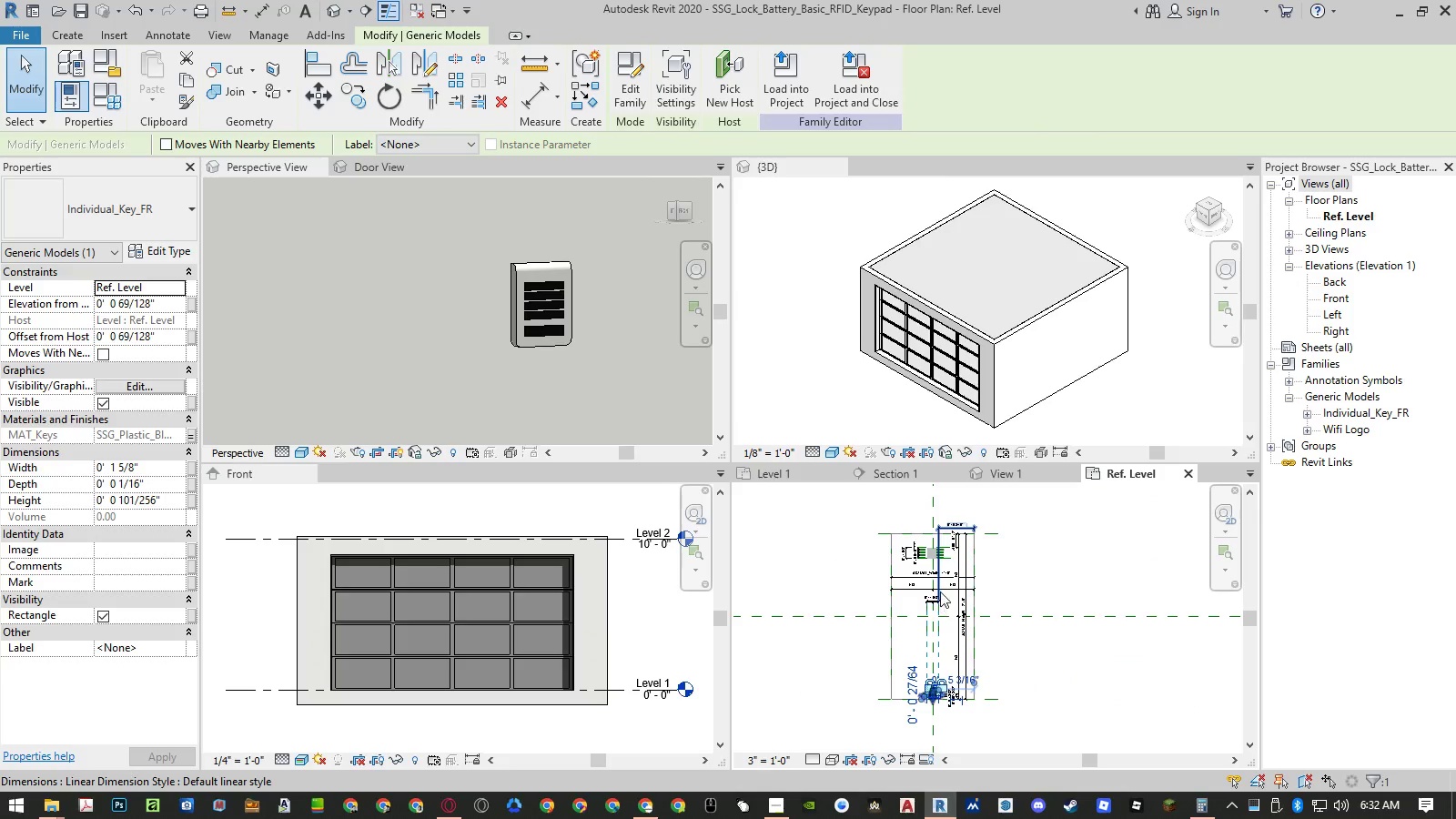 
scroll: coordinate [938, 581], scroll_direction: up, amount: 4.0
 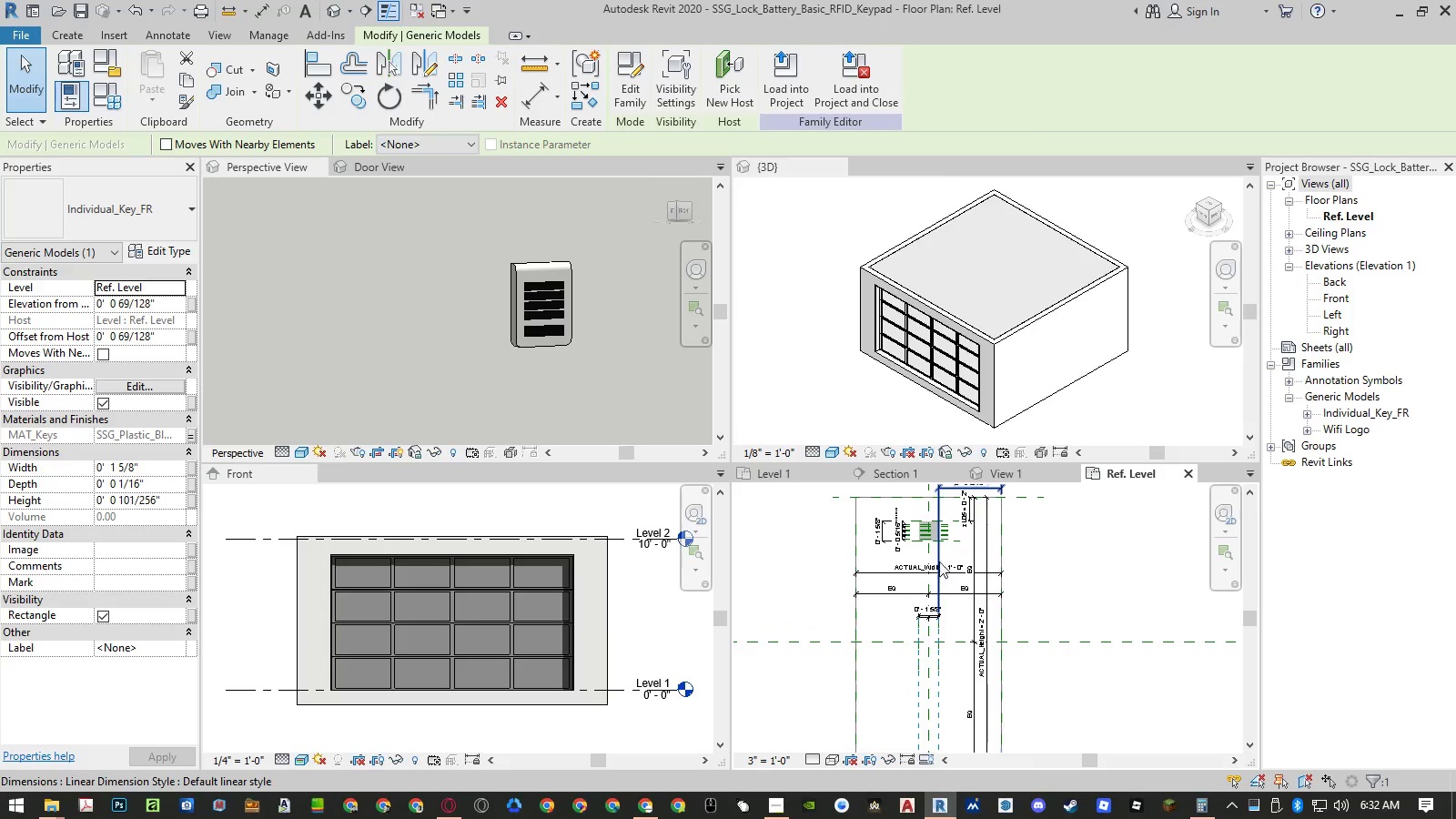 
key(Escape)
 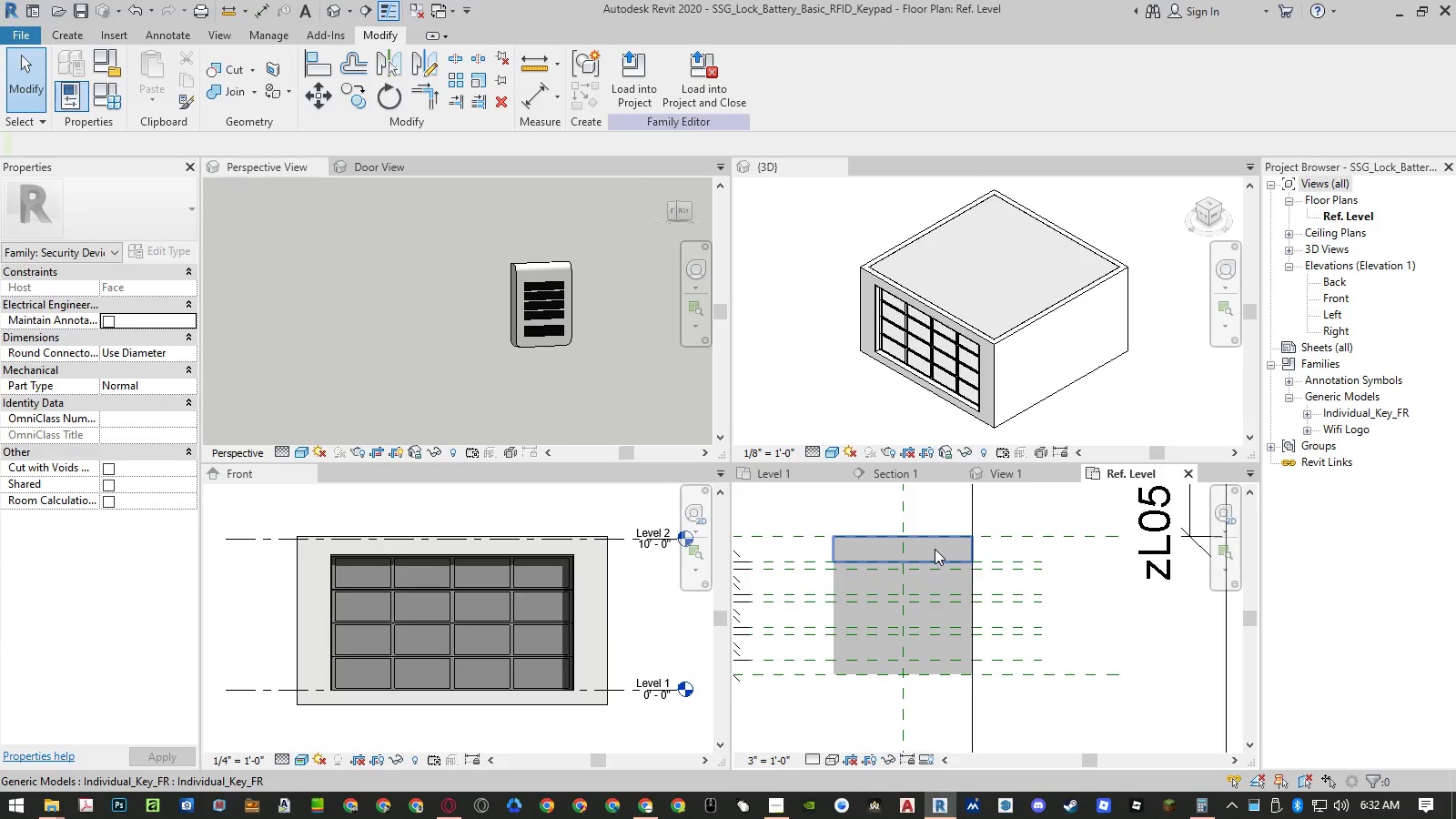 
scroll: coordinate [935, 521], scroll_direction: up, amount: 14.0
 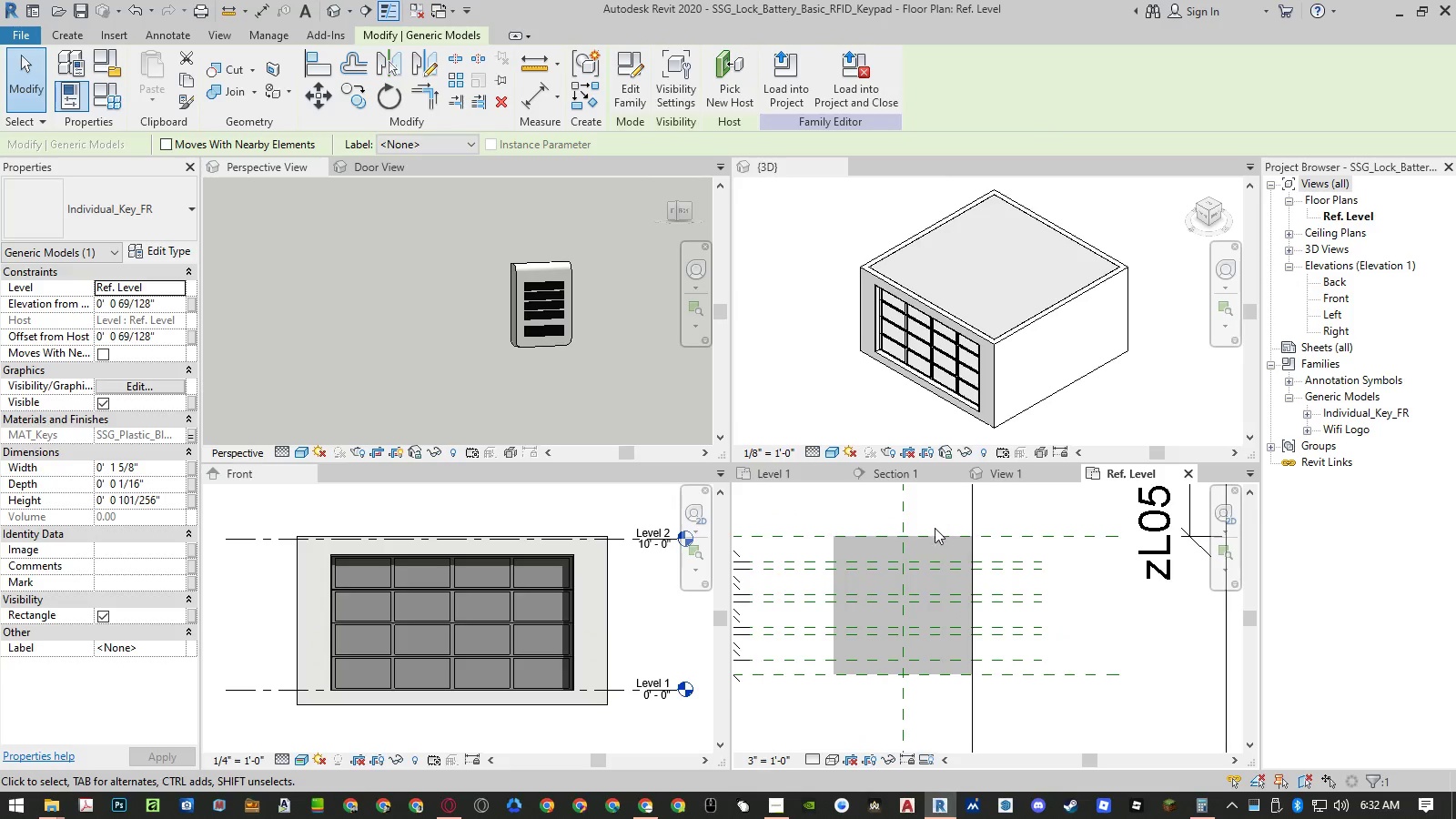 
scroll: coordinate [935, 549], scroll_direction: down, amount: 6.0
 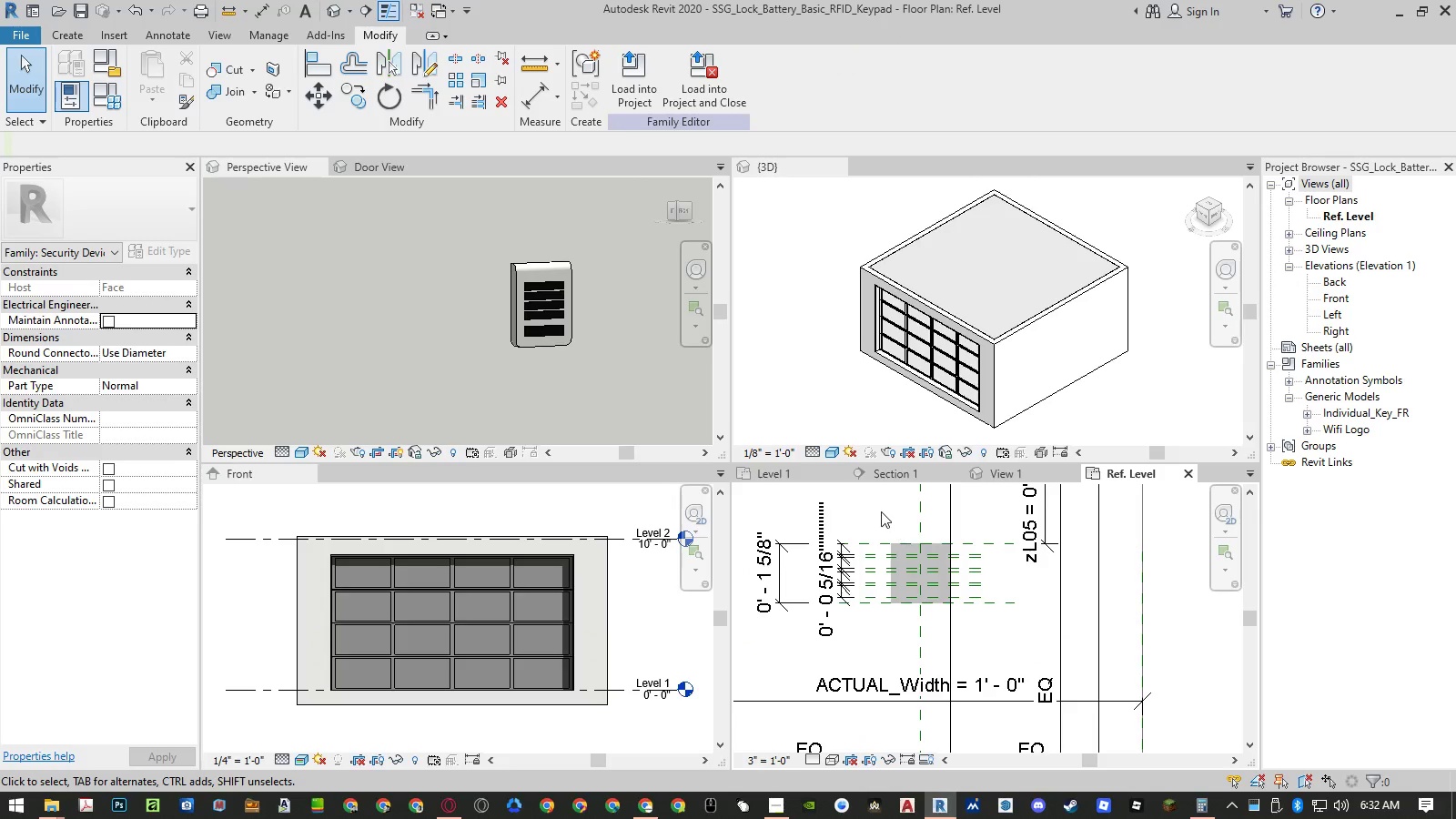 
left_click_drag(start_coordinate=[880, 512], to_coordinate=[975, 637])
 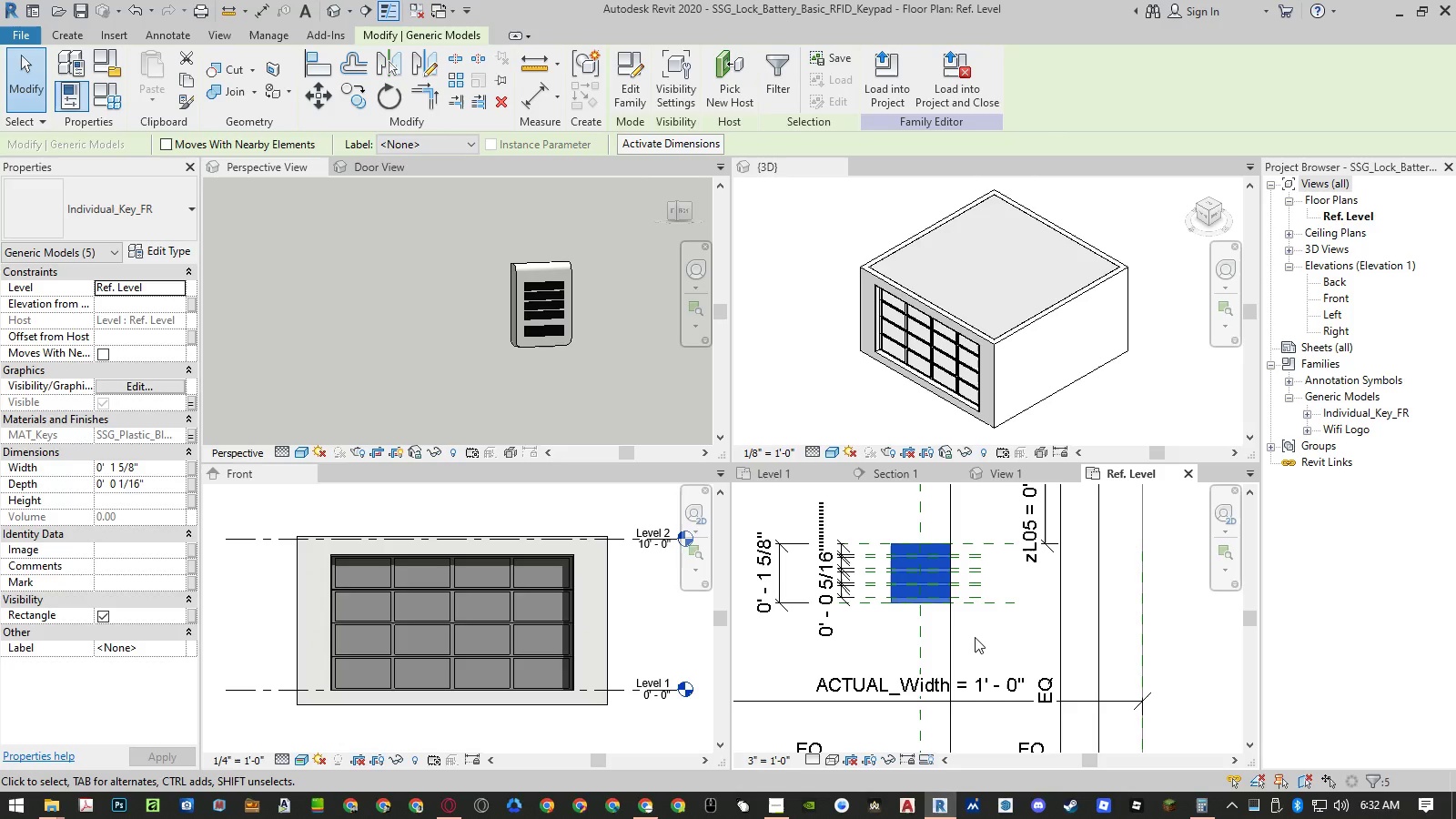 
key(Delete)
 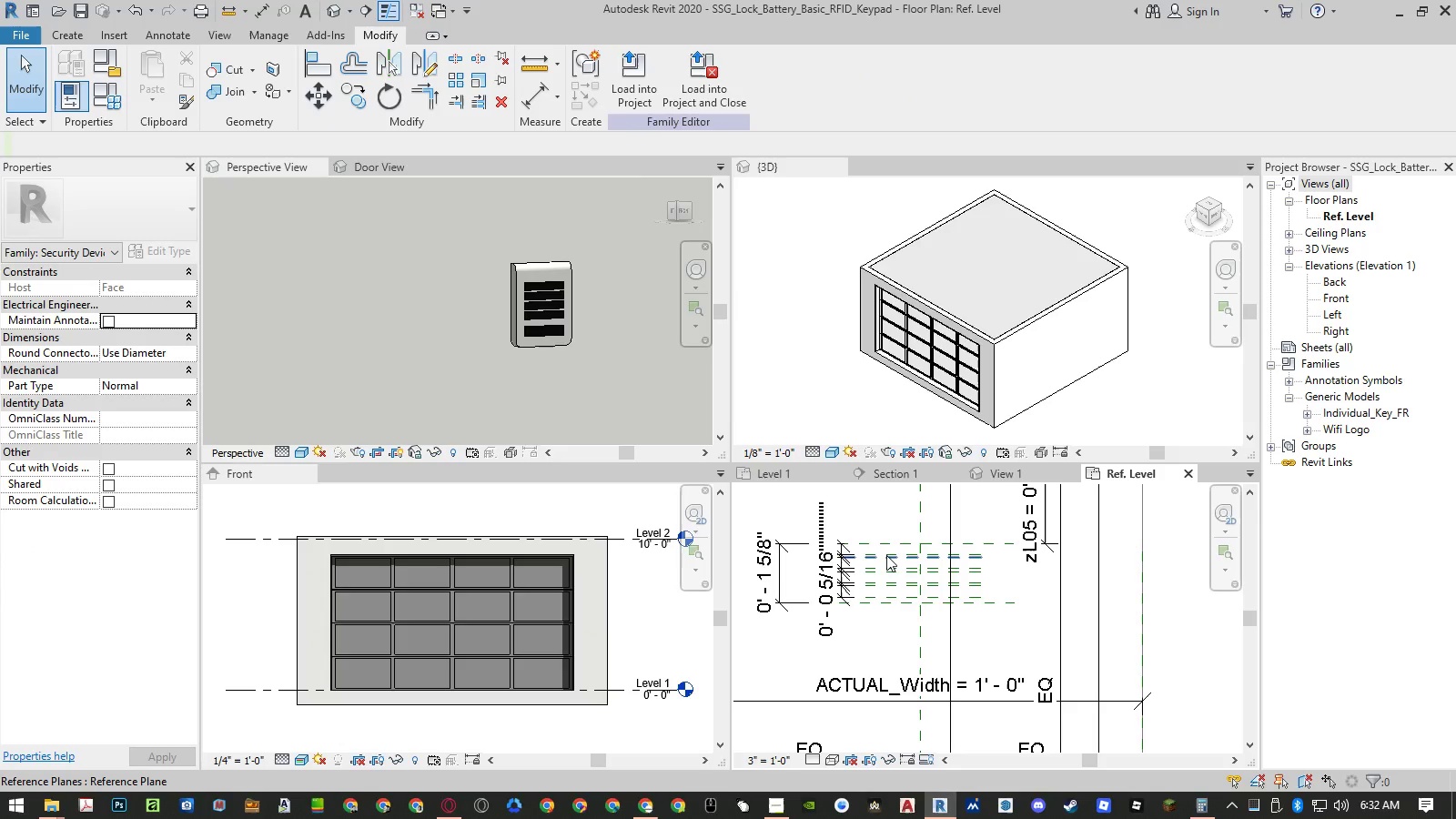 
scroll: coordinate [890, 568], scroll_direction: down, amount: 4.0
 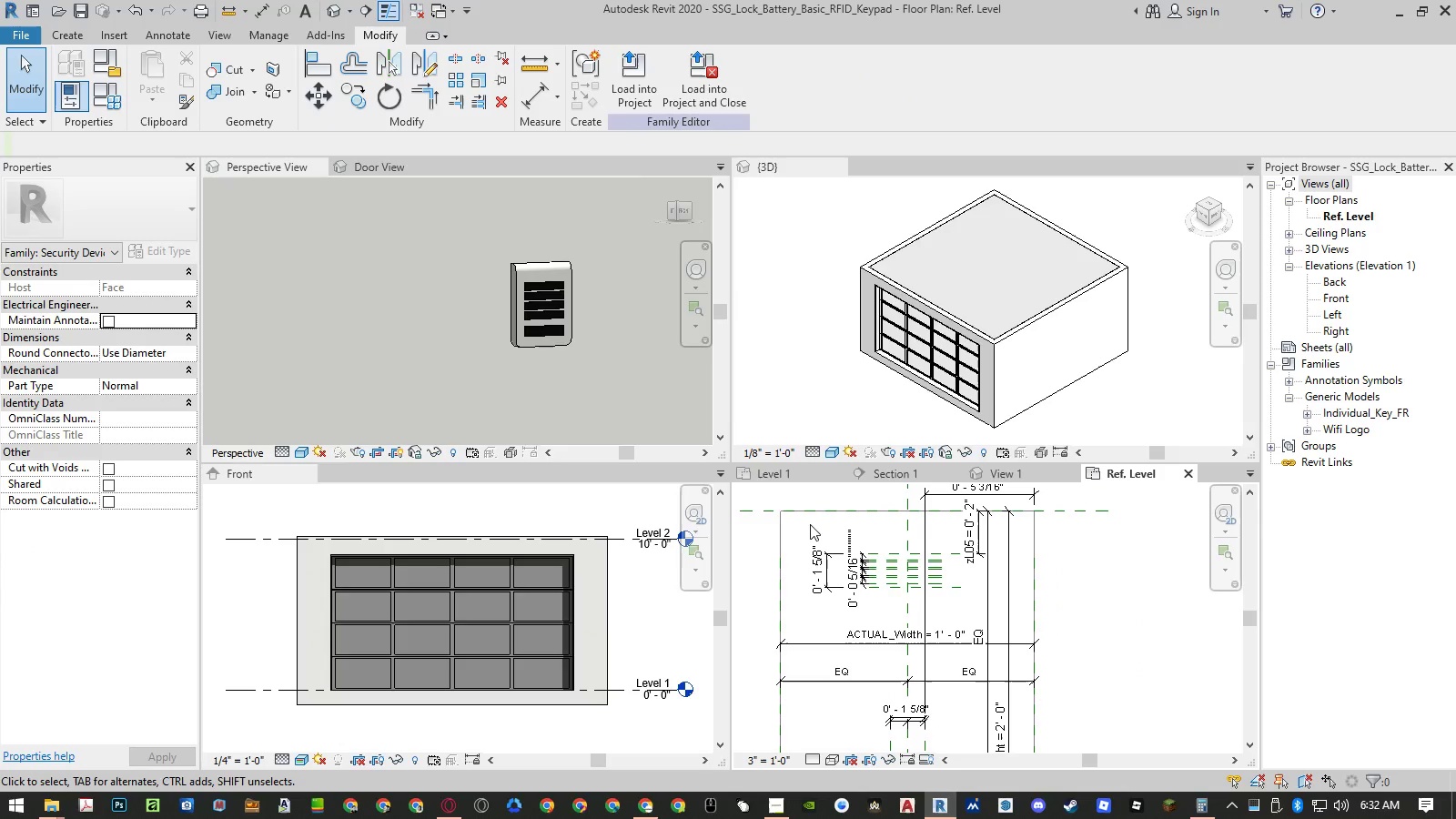 
left_click_drag(start_coordinate=[803, 521], to_coordinate=[968, 606])
 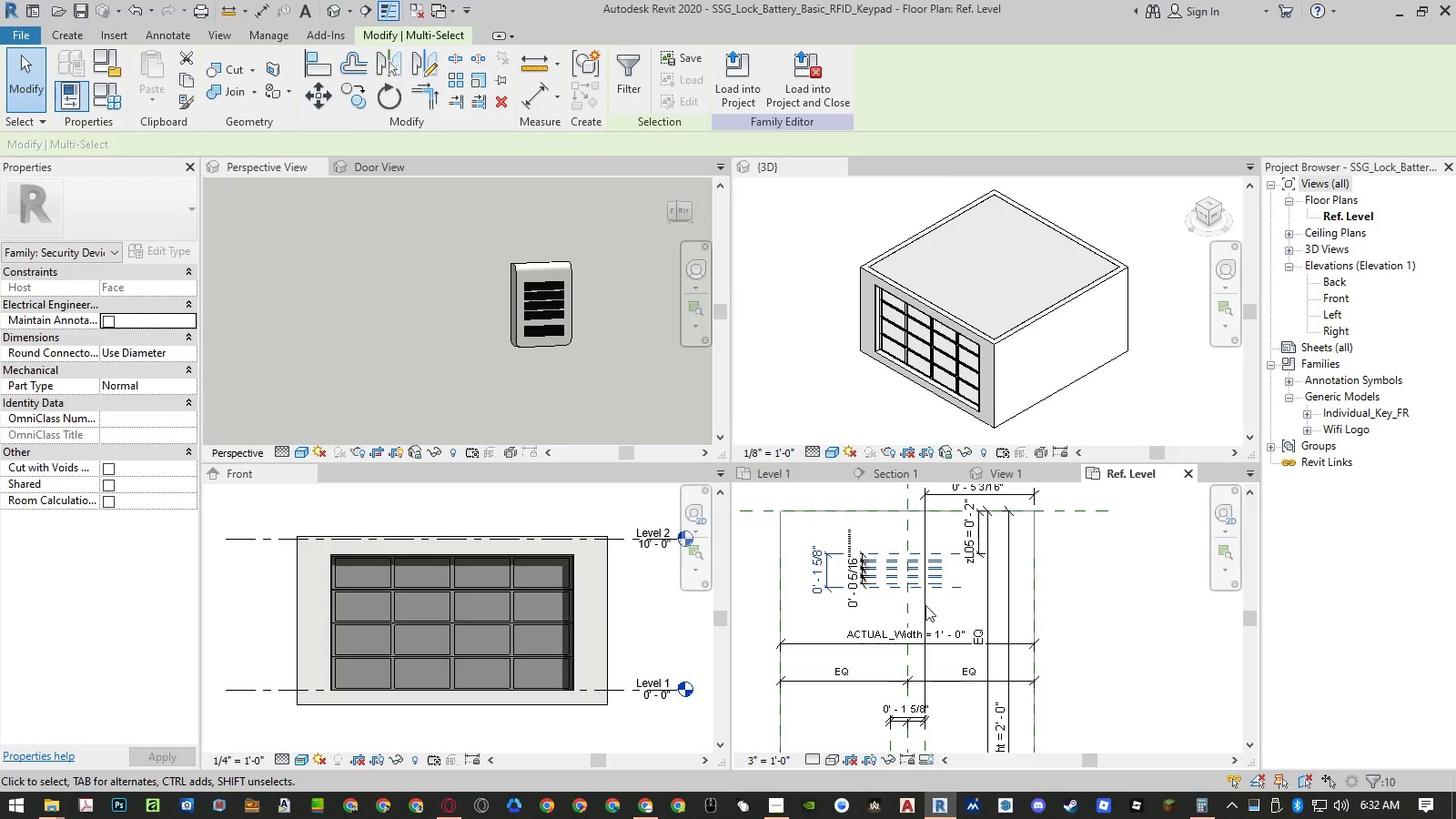 
key(Delete)
 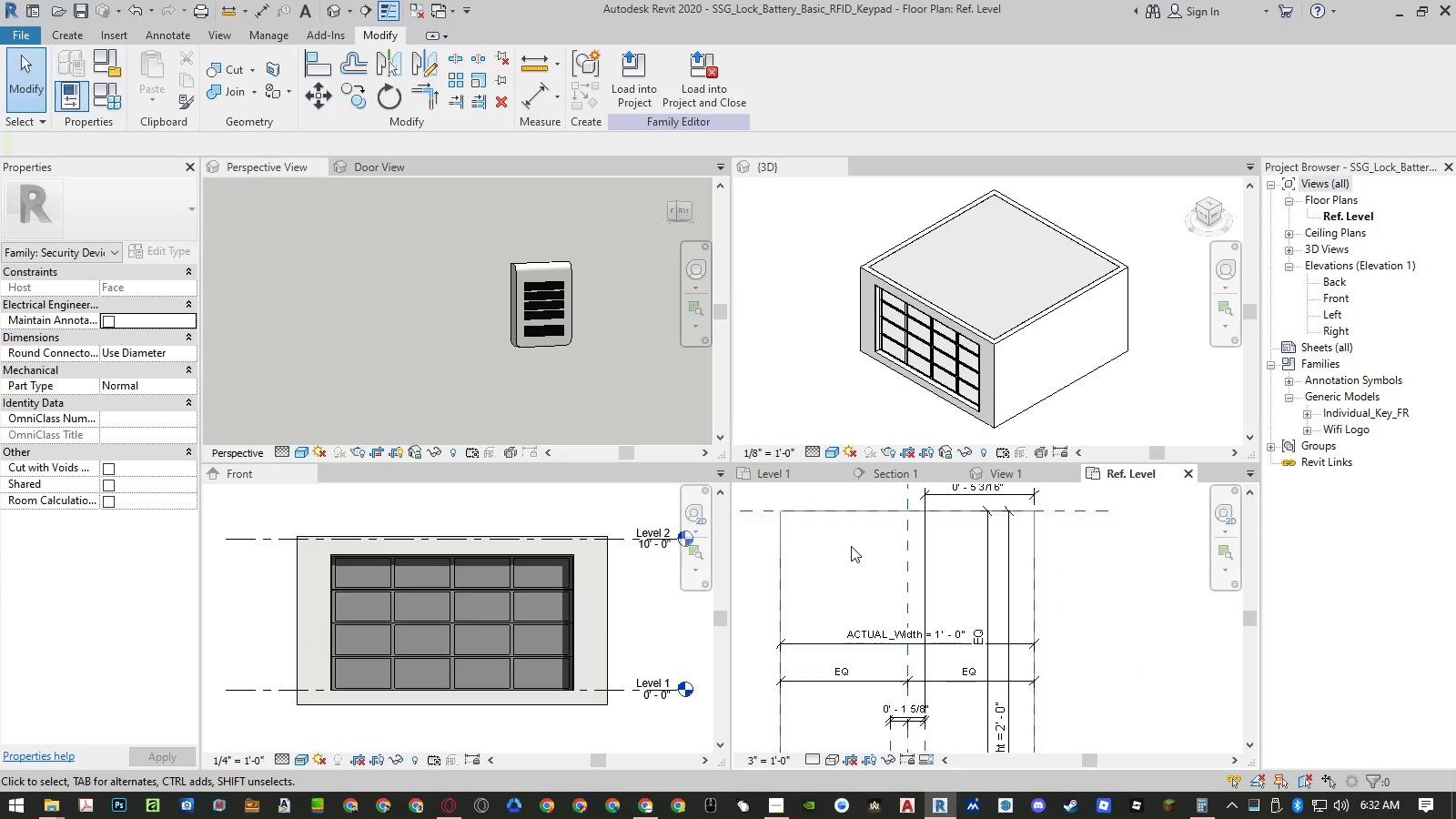 
key(Control+ControlLeft)
 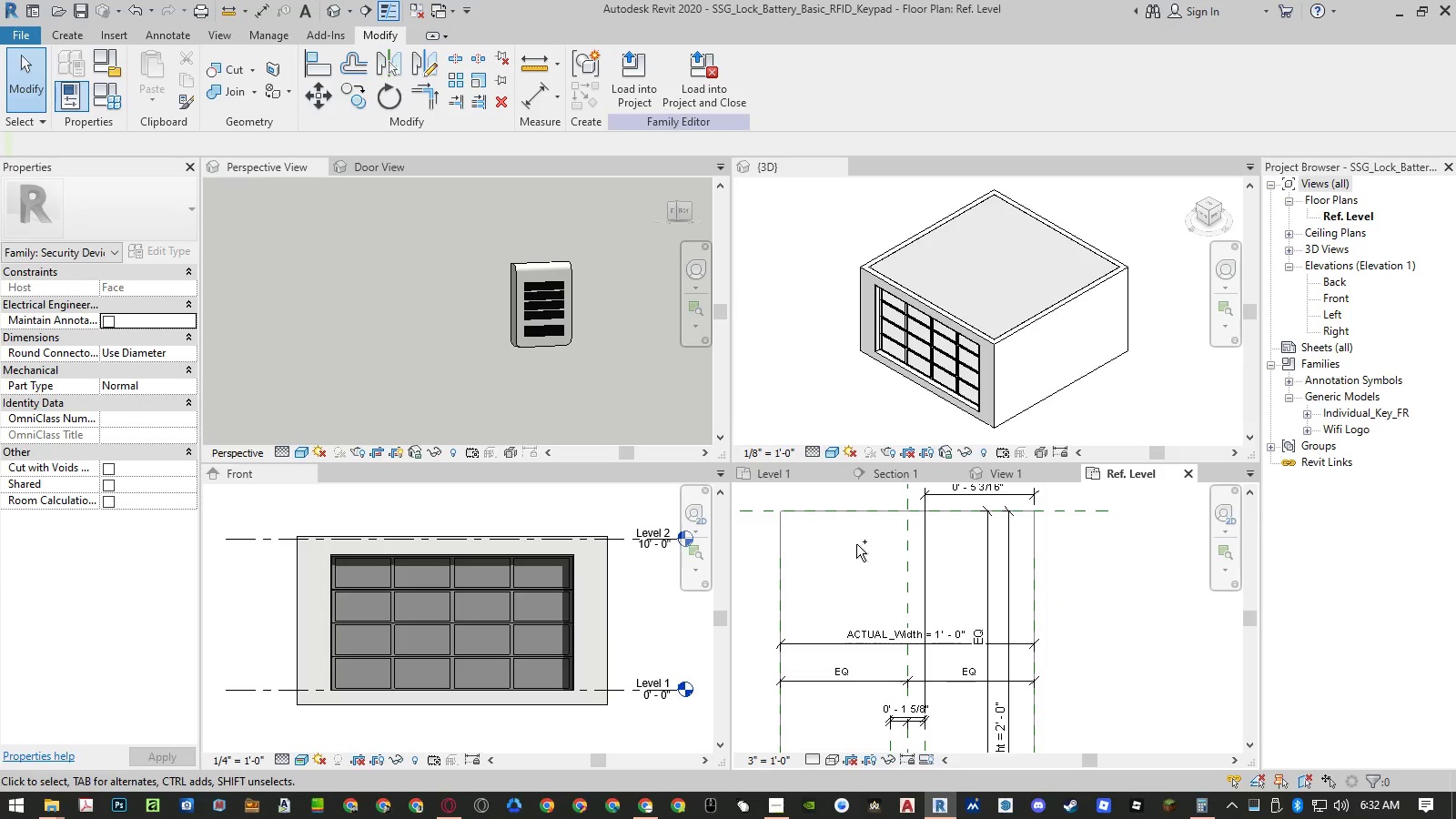 
key(Control+Z)
 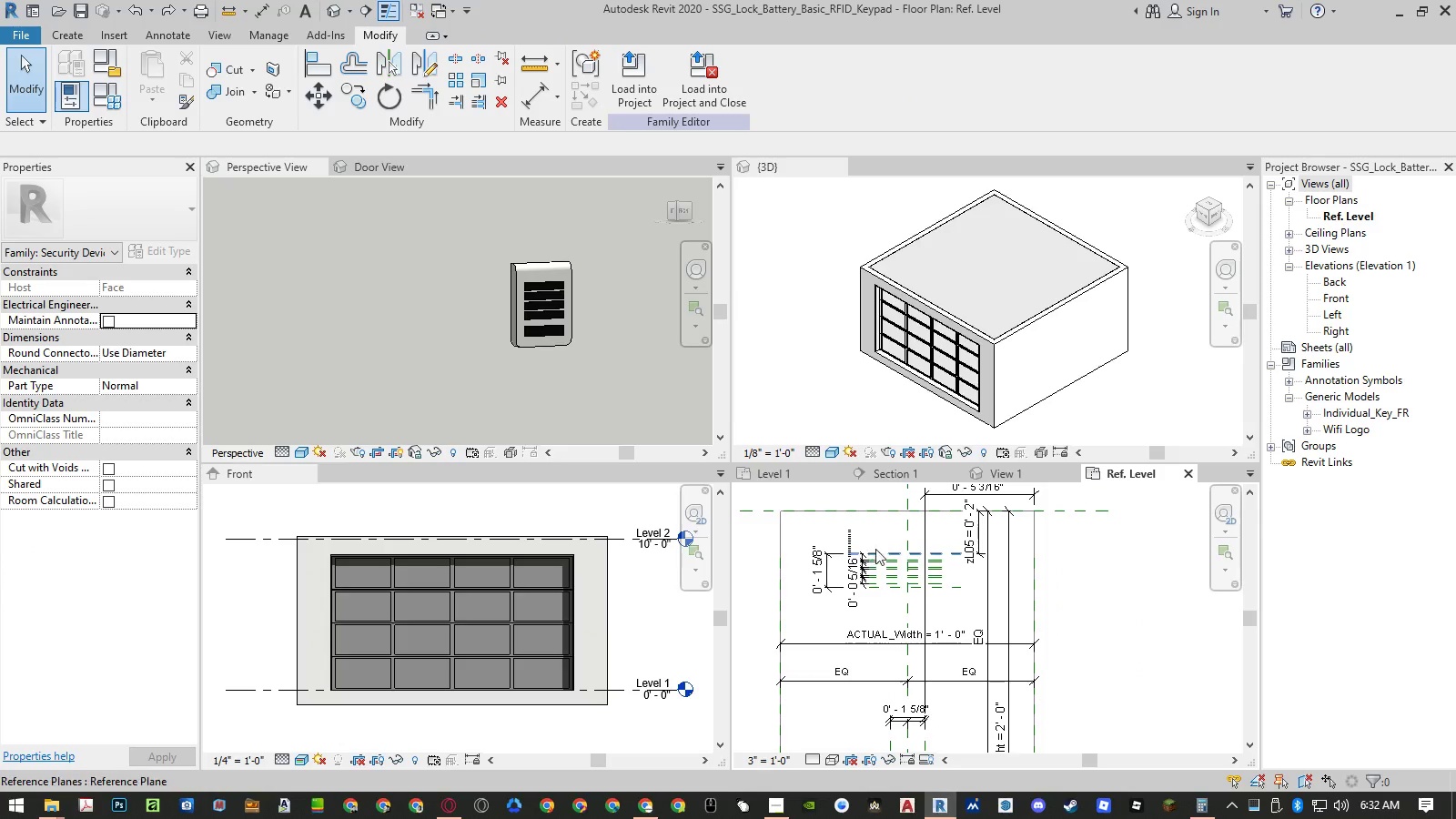 
key(Control+Z)
 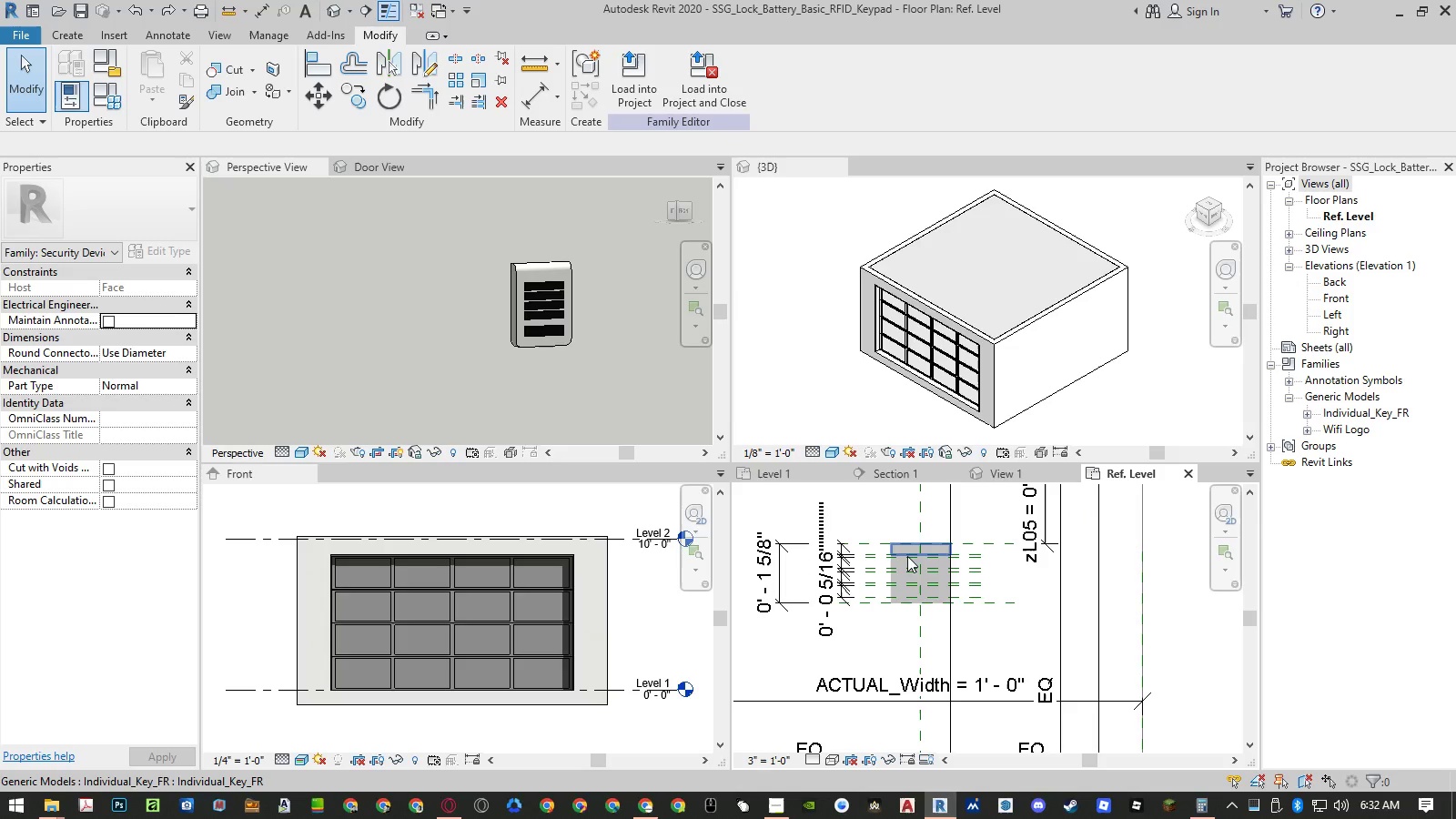 
key(Control+Y)
 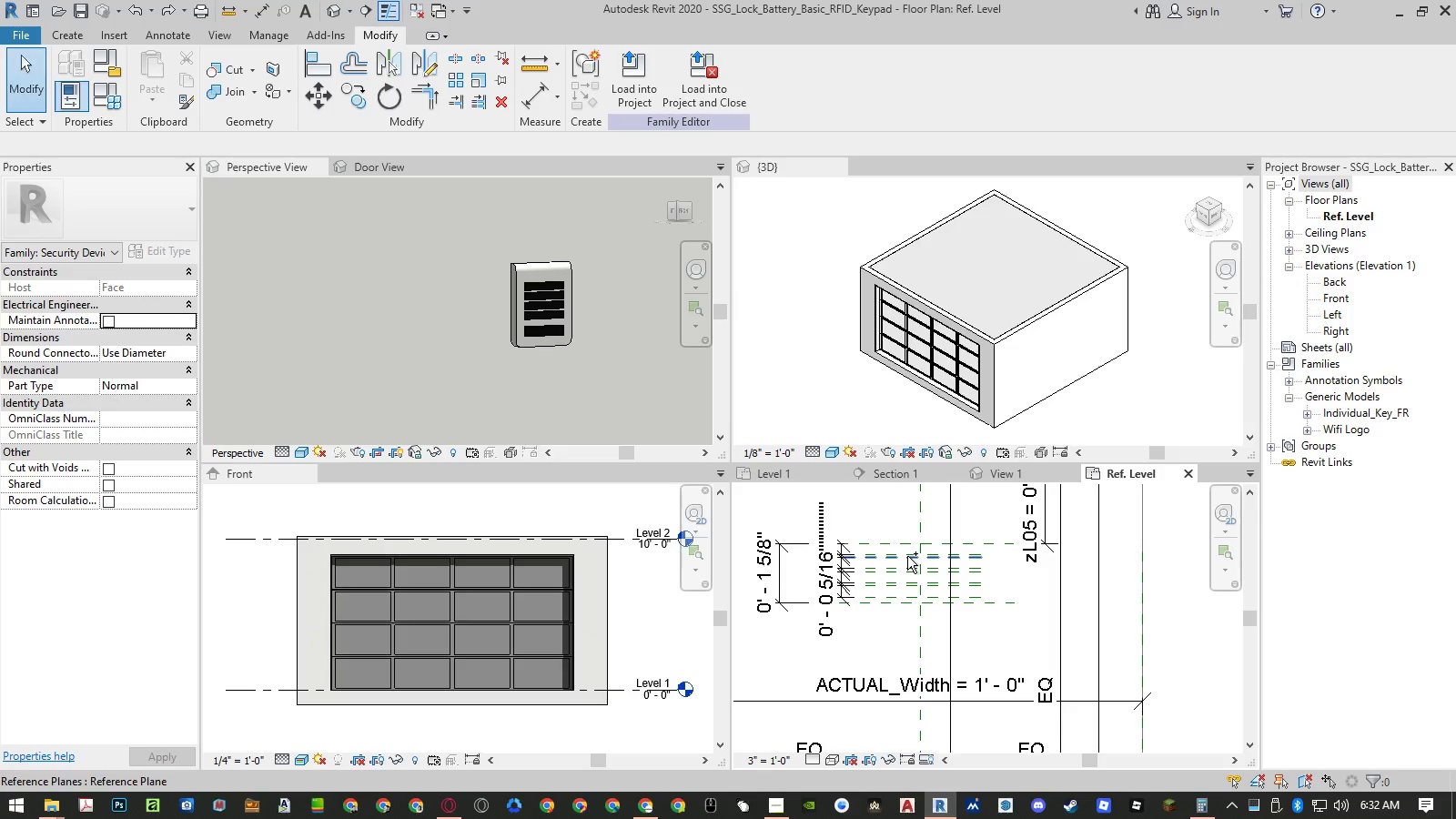 
key(Control+Y)
 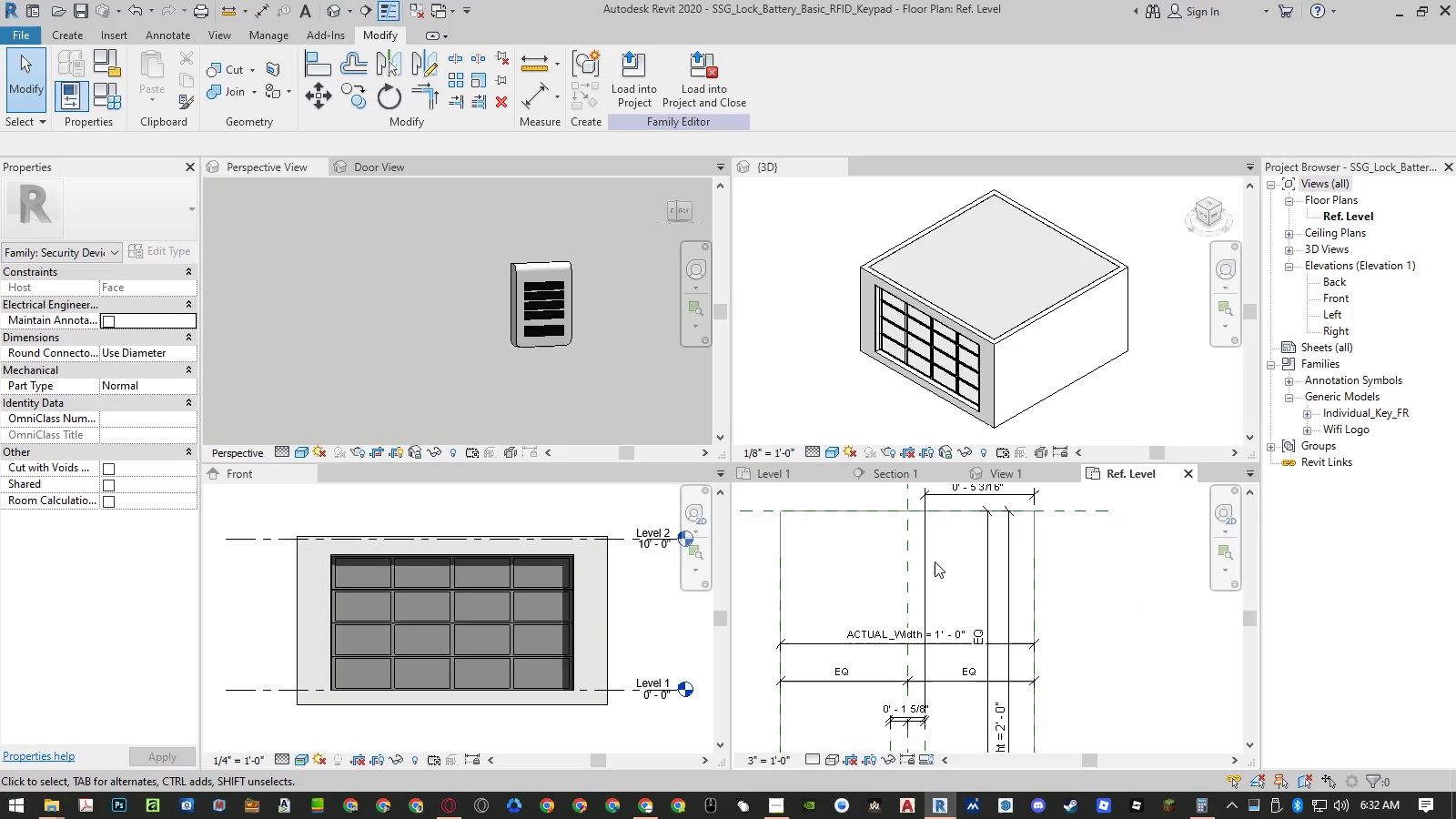 
scroll: coordinate [928, 551], scroll_direction: down, amount: 4.0
 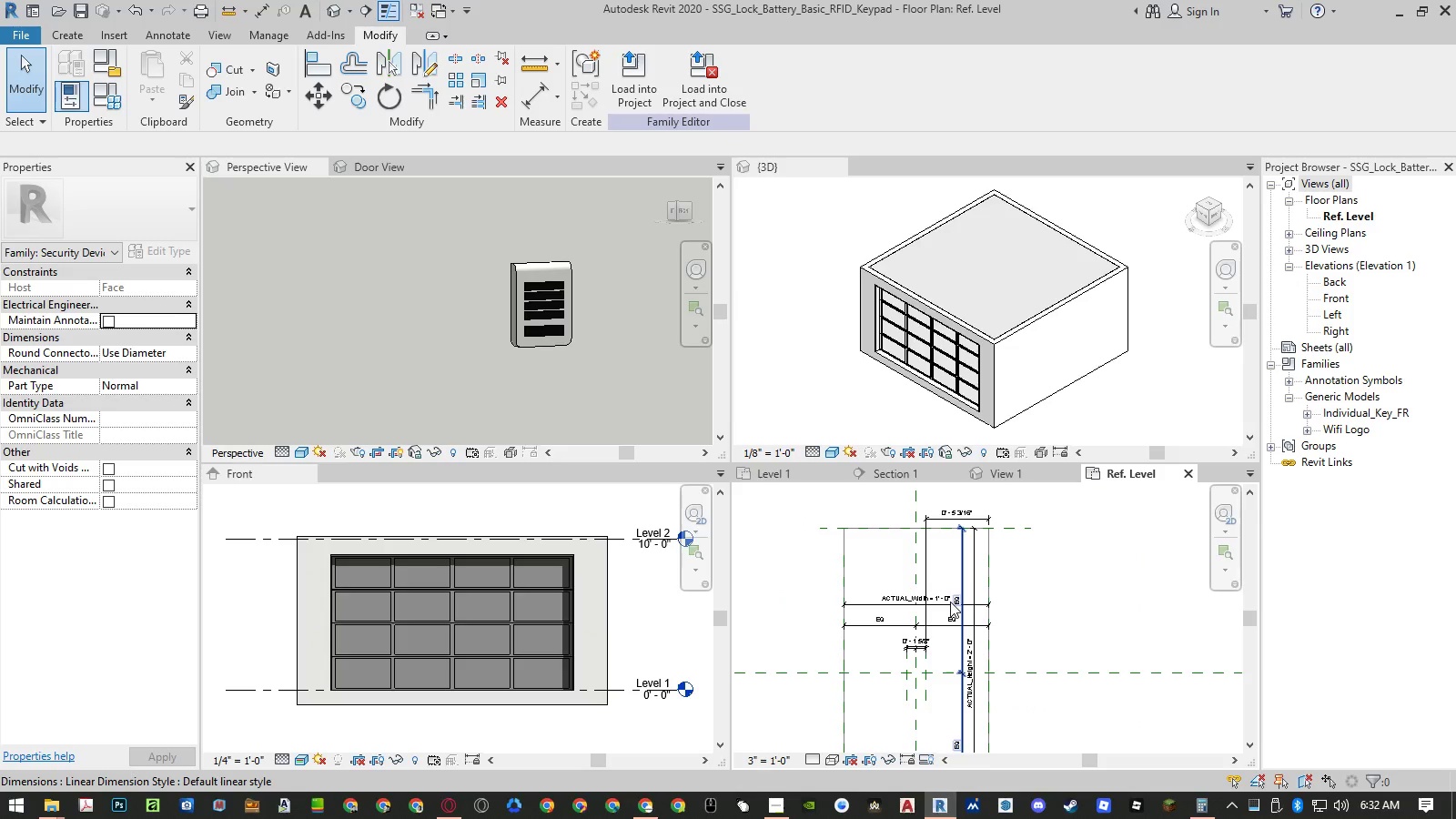 
scroll: coordinate [894, 550], scroll_direction: up, amount: 10.0
 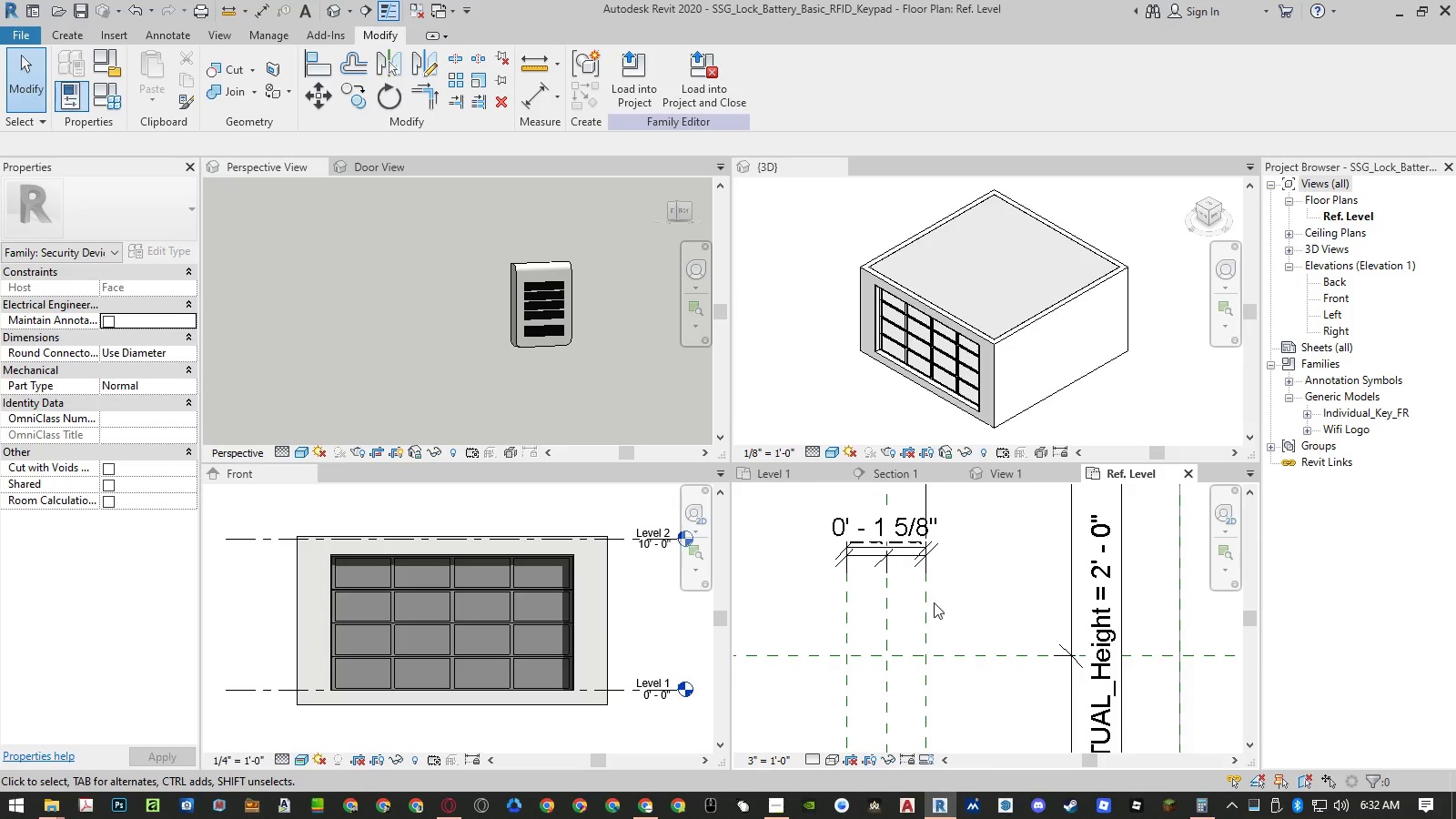 
left_click([927, 603])
 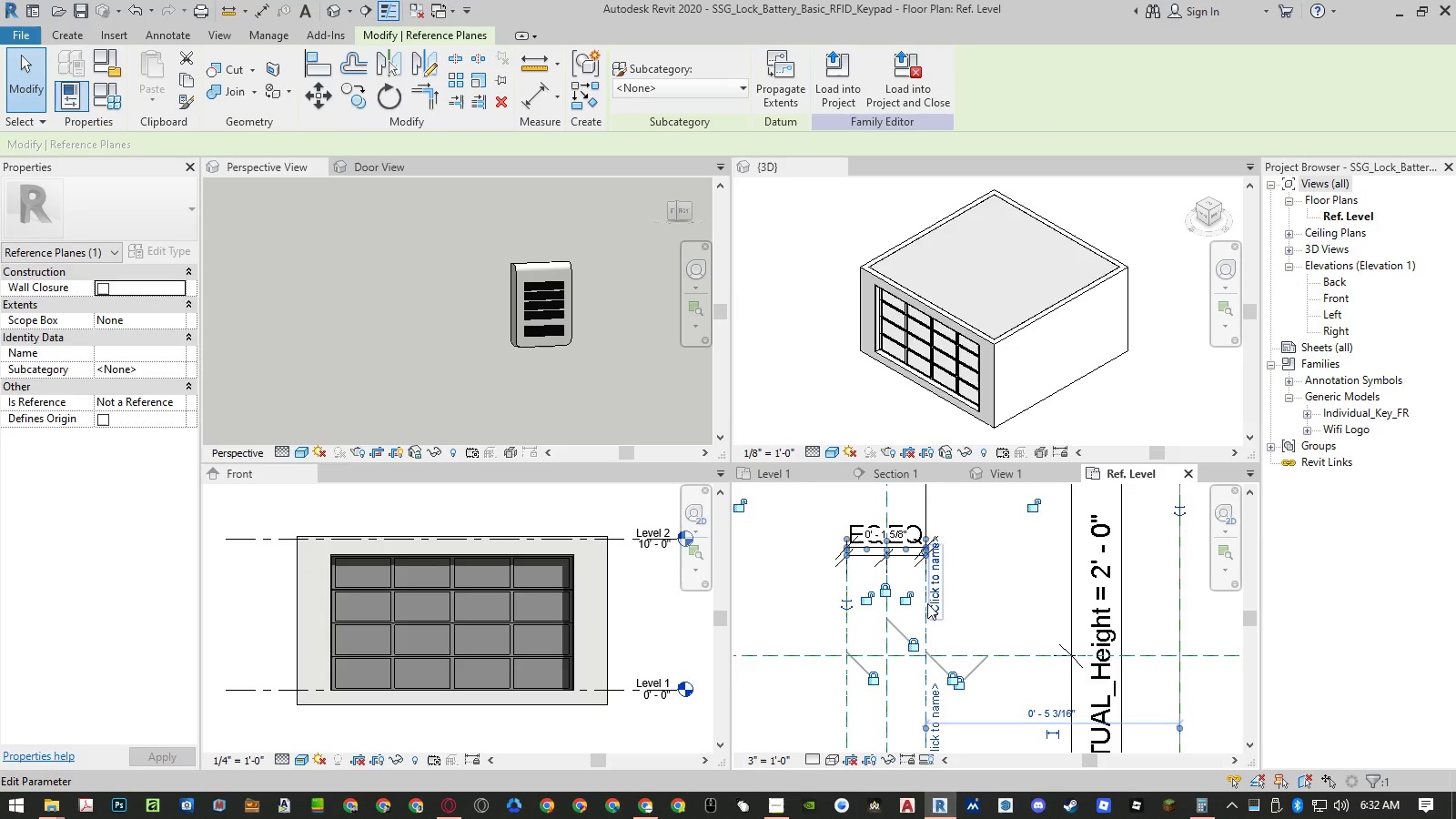 
scroll: coordinate [890, 532], scroll_direction: down, amount: 11.0
 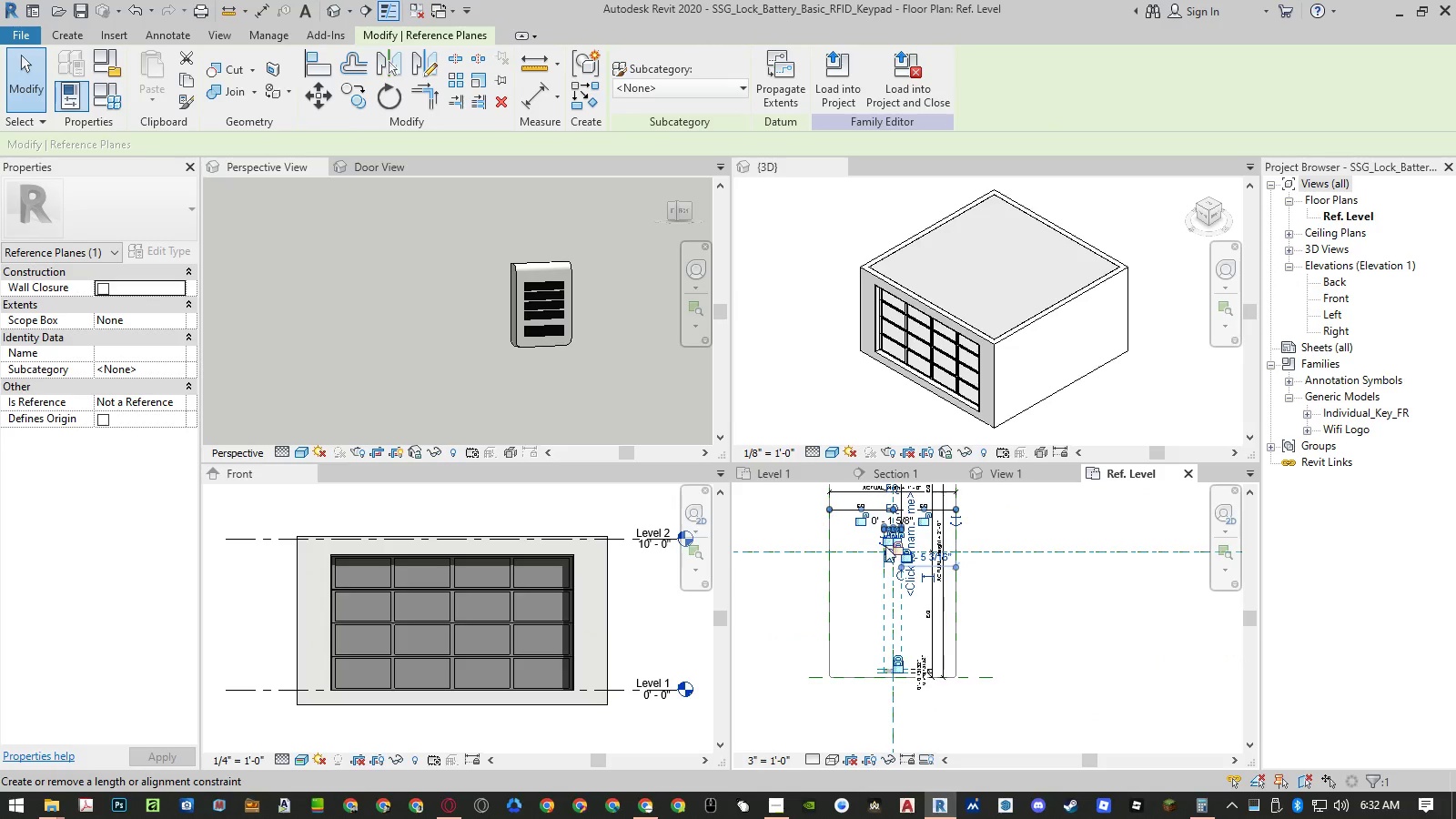 
scroll: coordinate [885, 548], scroll_direction: up, amount: 5.0
 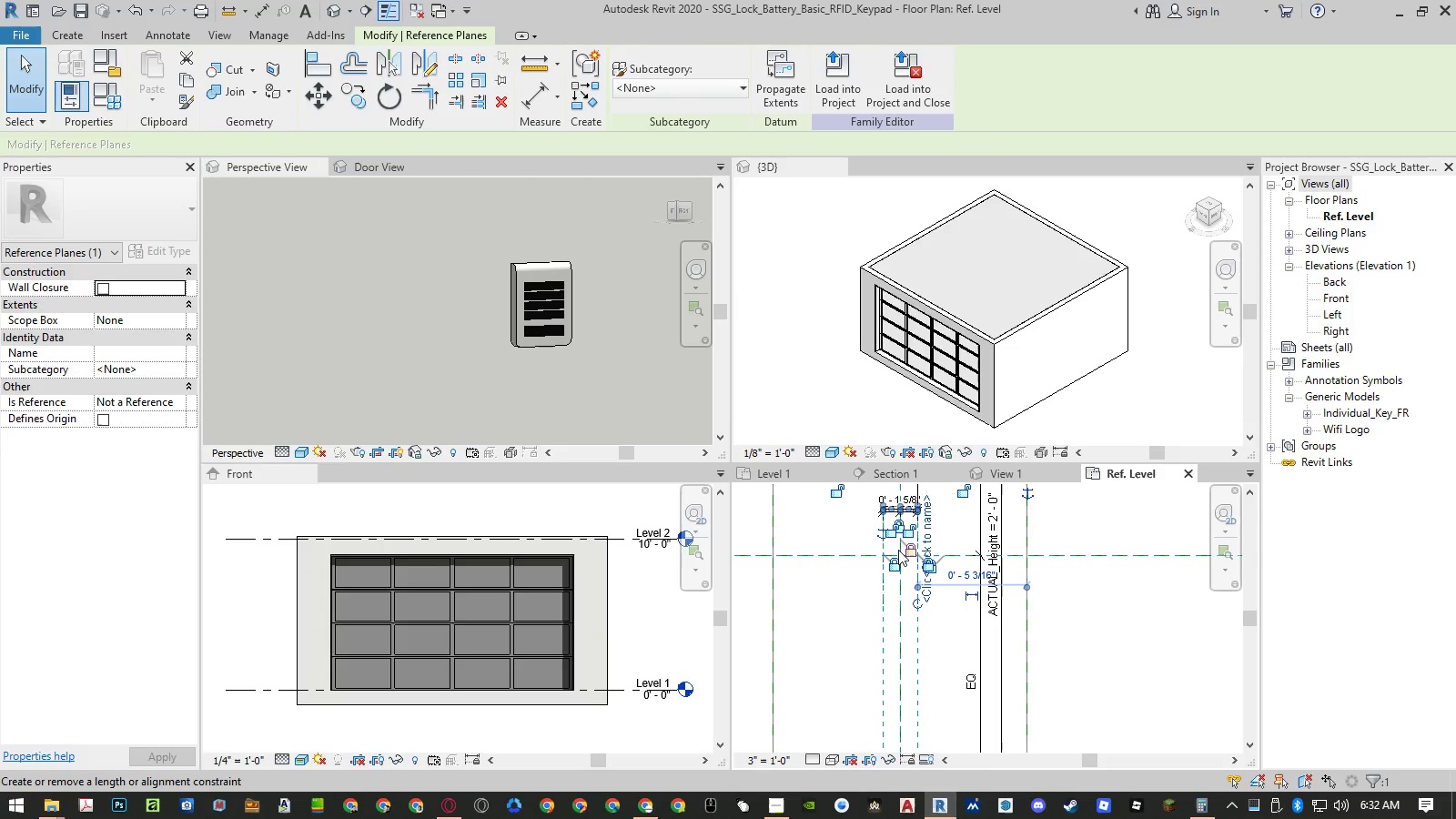 
key(Escape)
 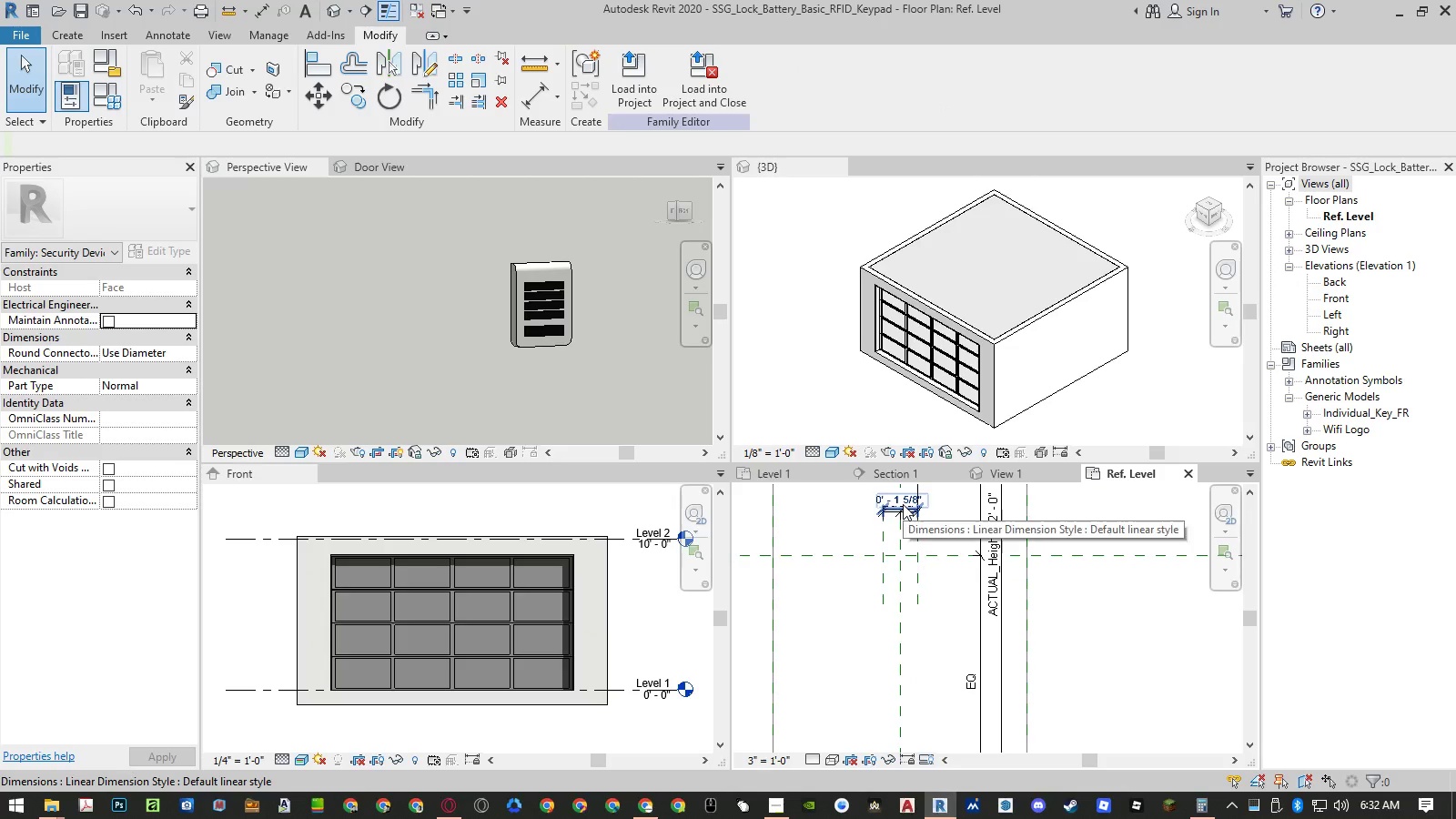 
scroll: coordinate [903, 504], scroll_direction: up, amount: 6.0
 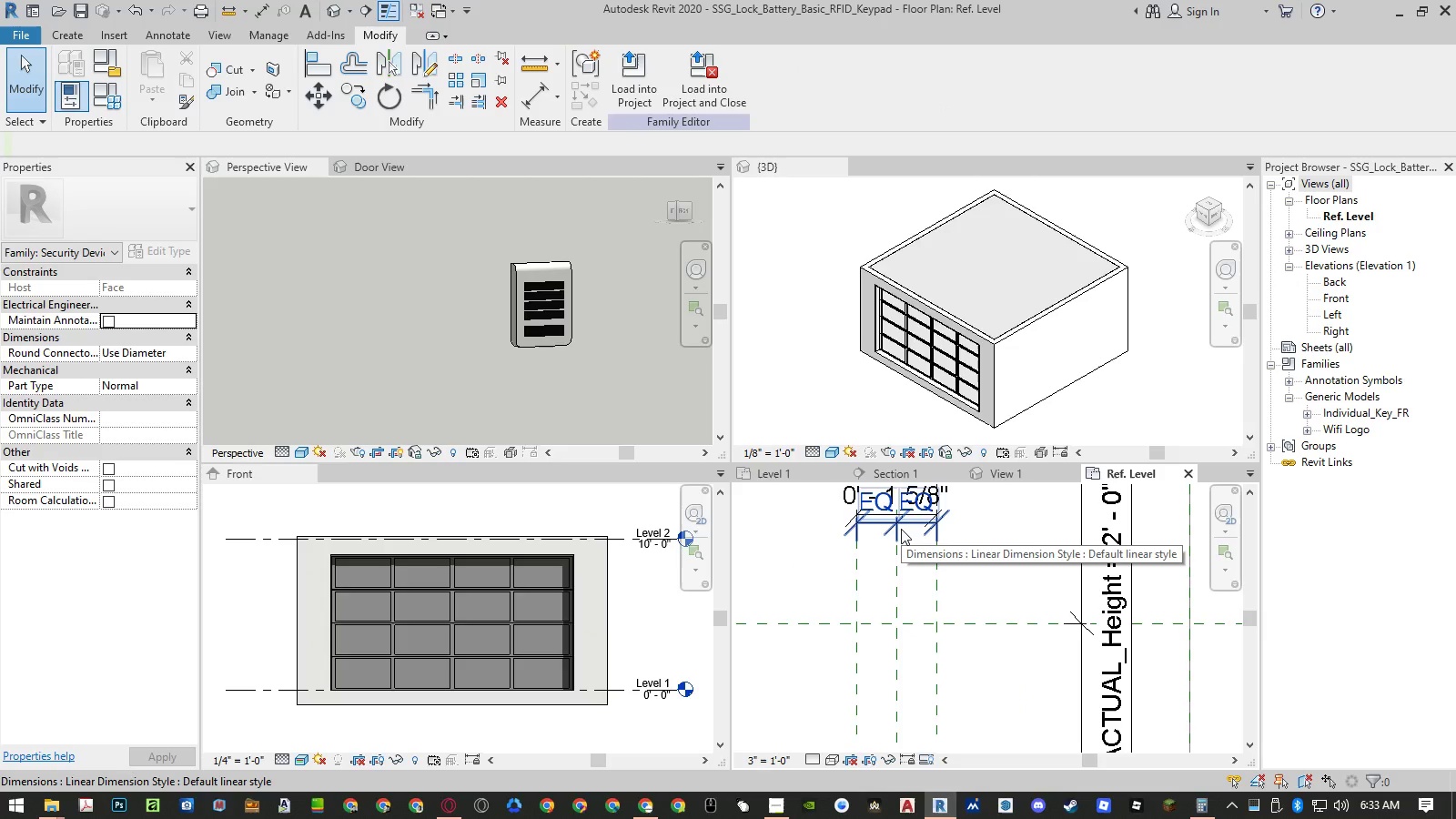 
left_click([901, 529])
 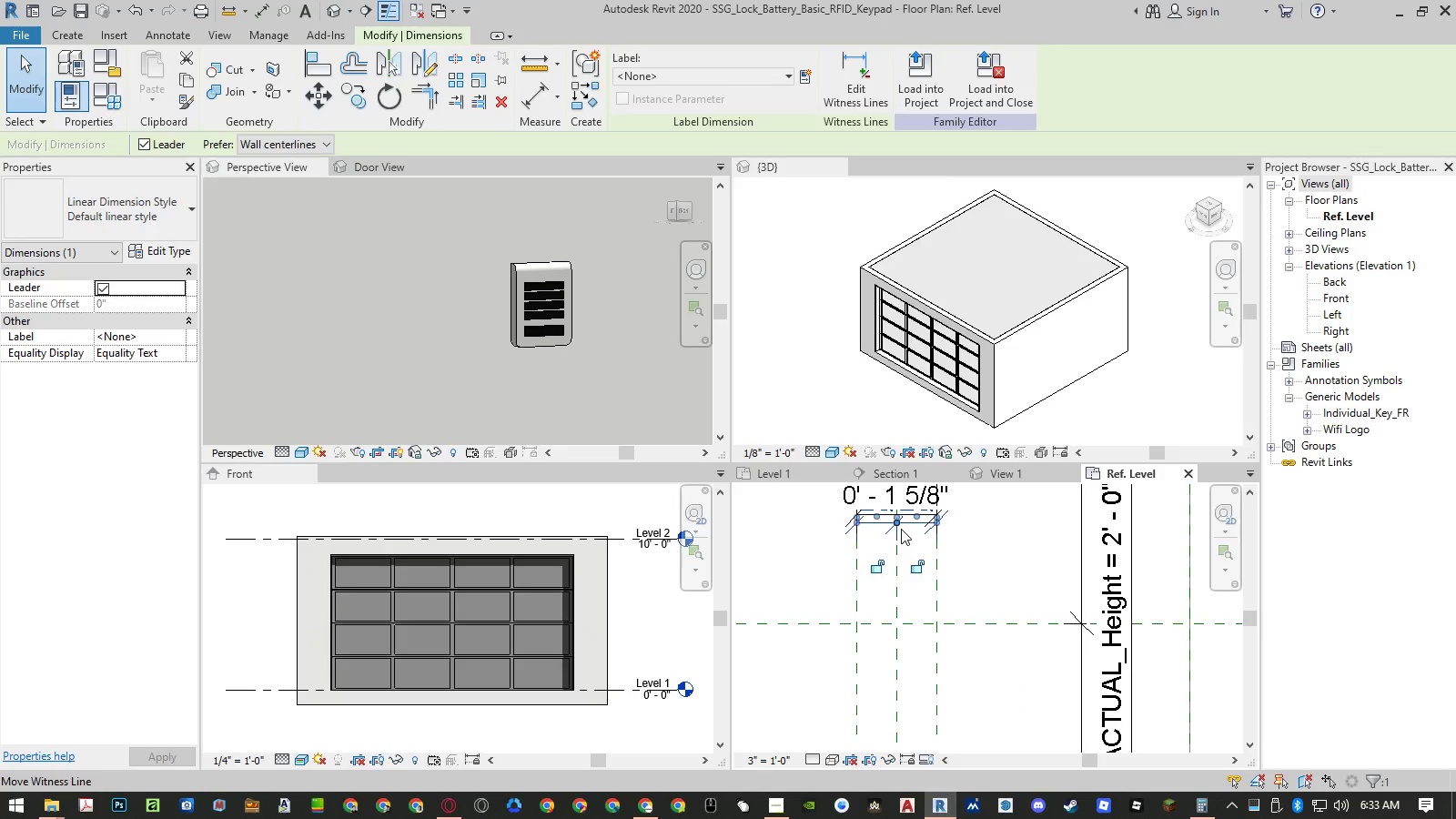 
key(Delete)
 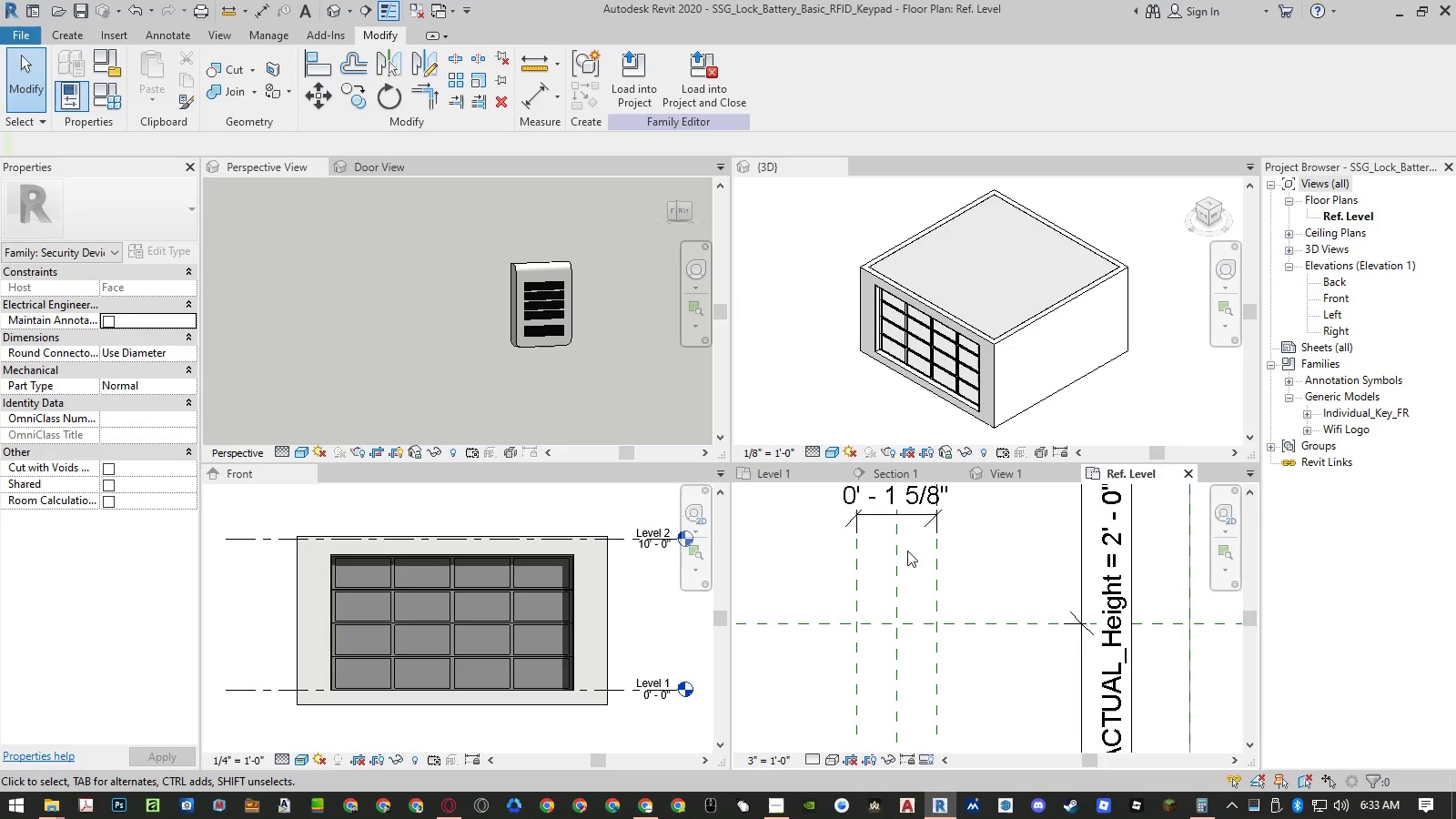 
scroll: coordinate [911, 538], scroll_direction: down, amount: 10.0
 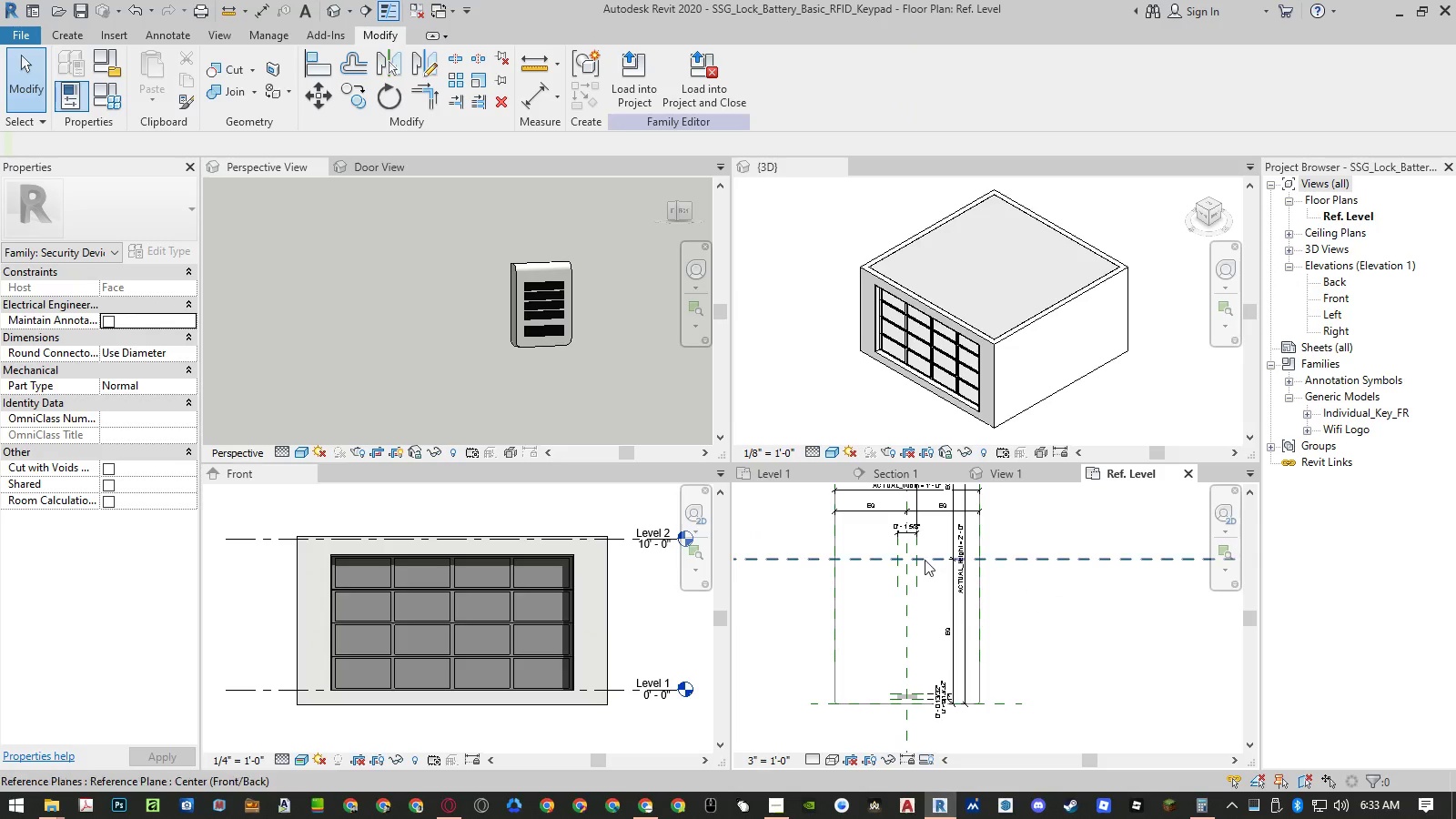 
scroll: coordinate [935, 493], scroll_direction: up, amount: 2.0
 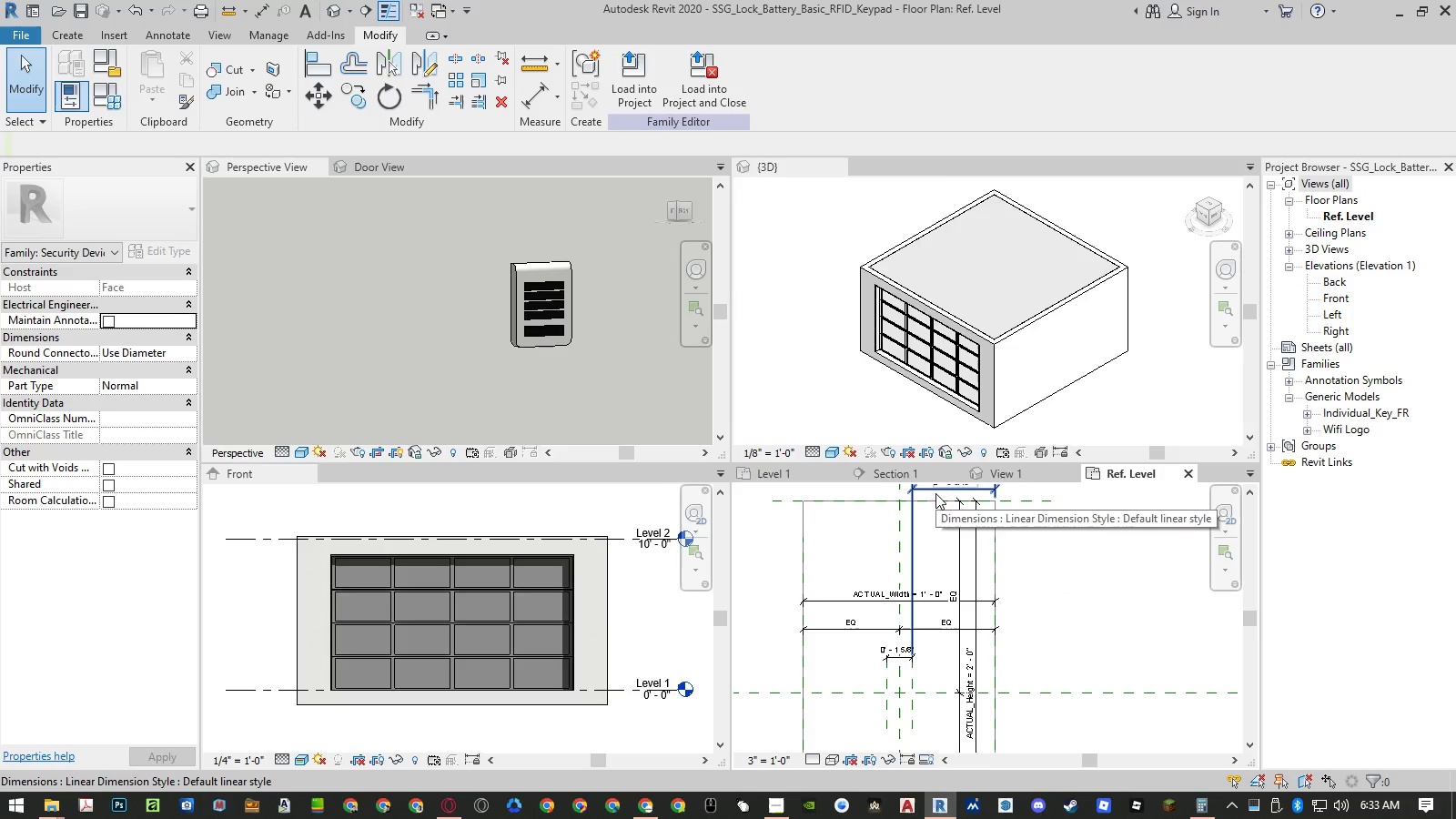 
left_click([935, 493])
 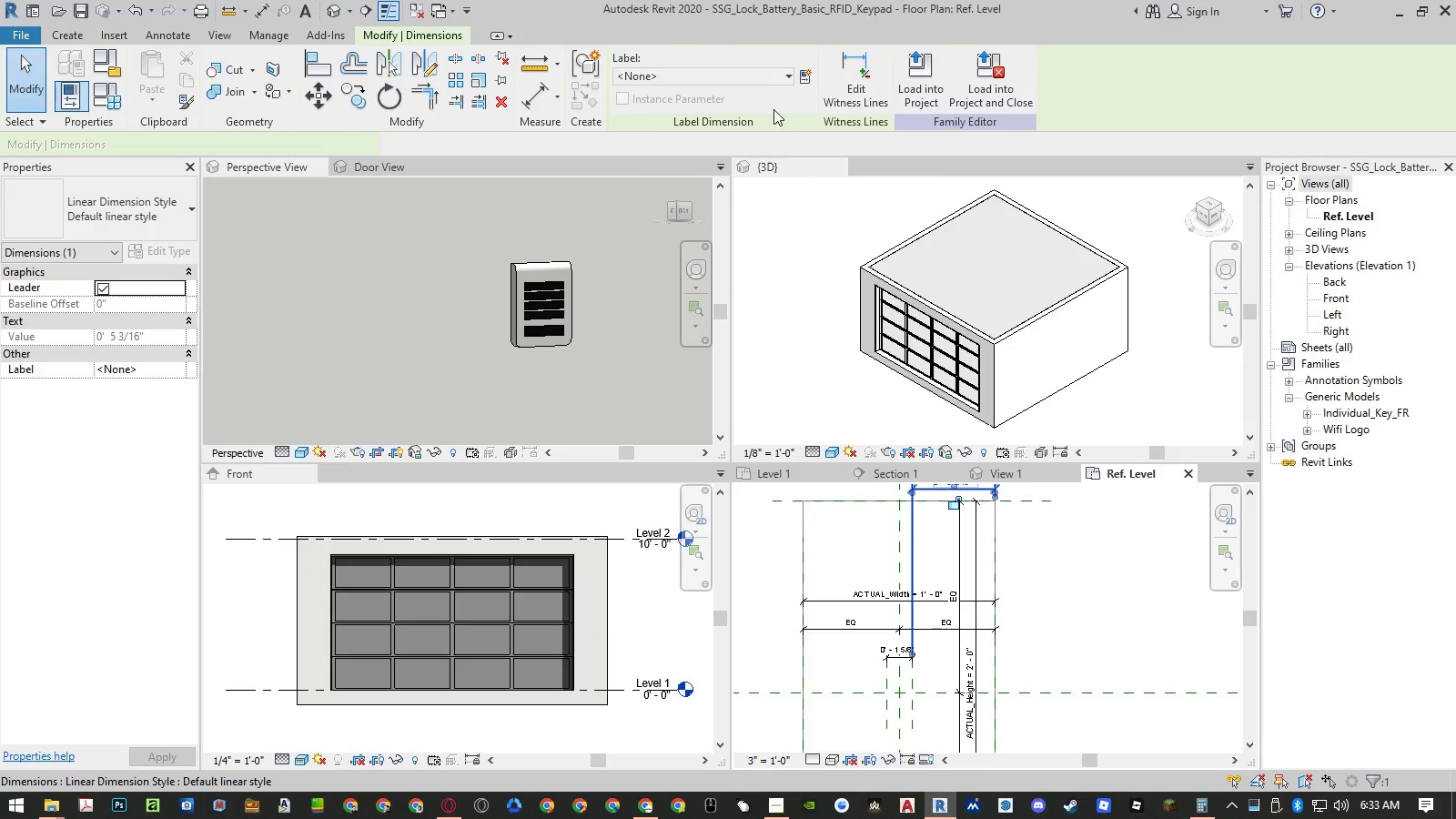 
left_click([705, 80])
 